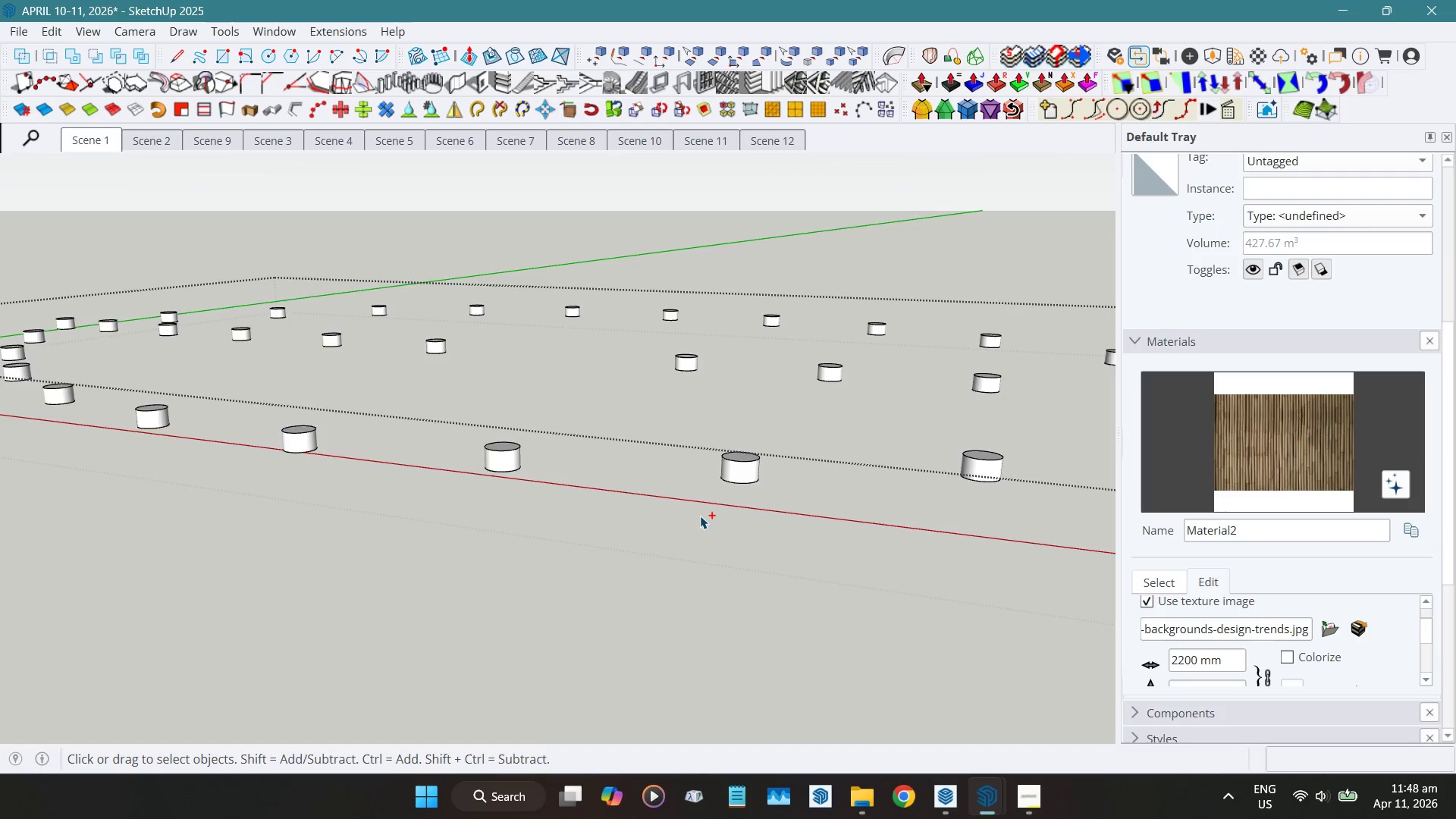 
key(Control+Z)
 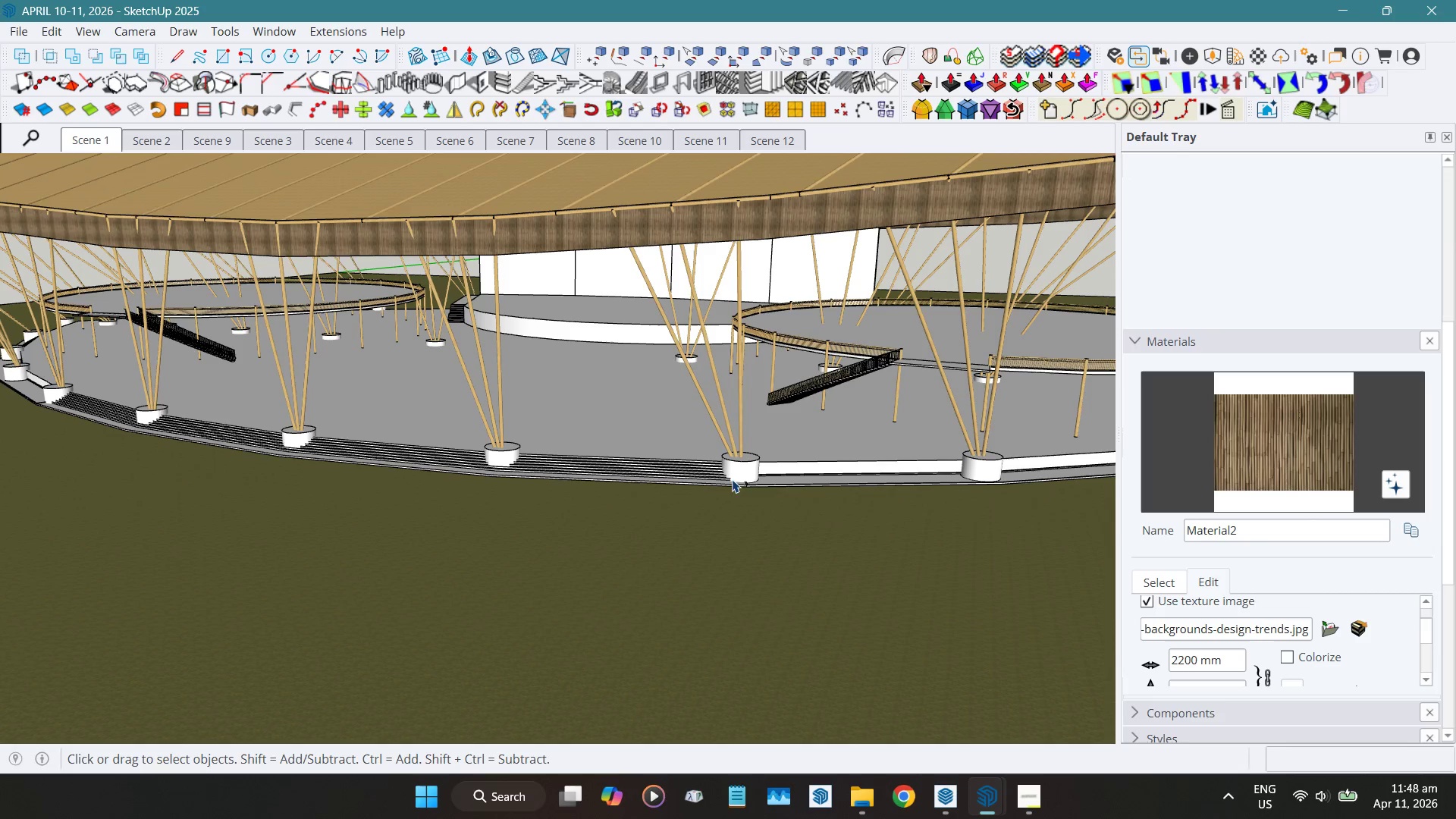 
left_click([734, 473])
 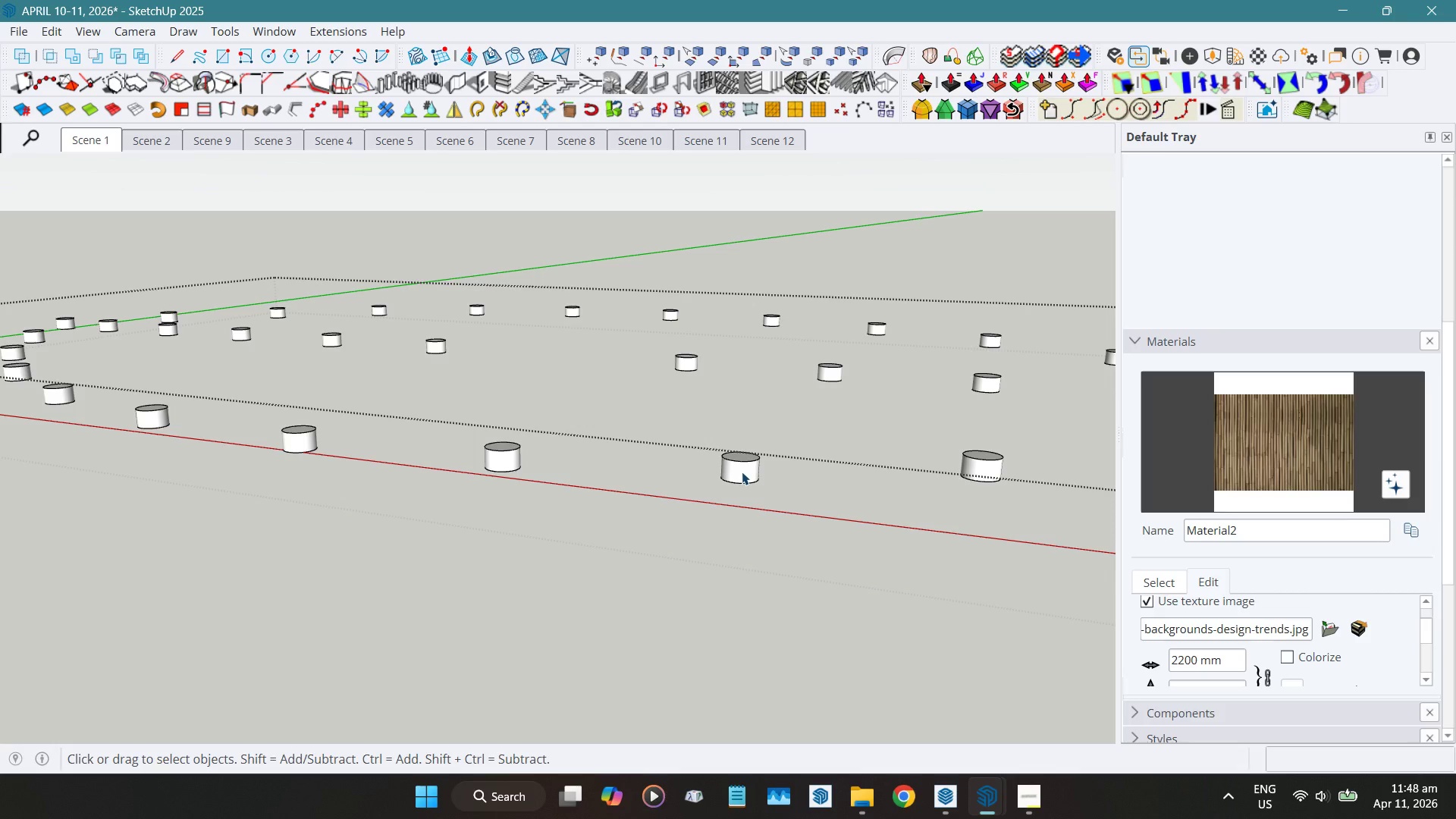 
triple_click([742, 472])
 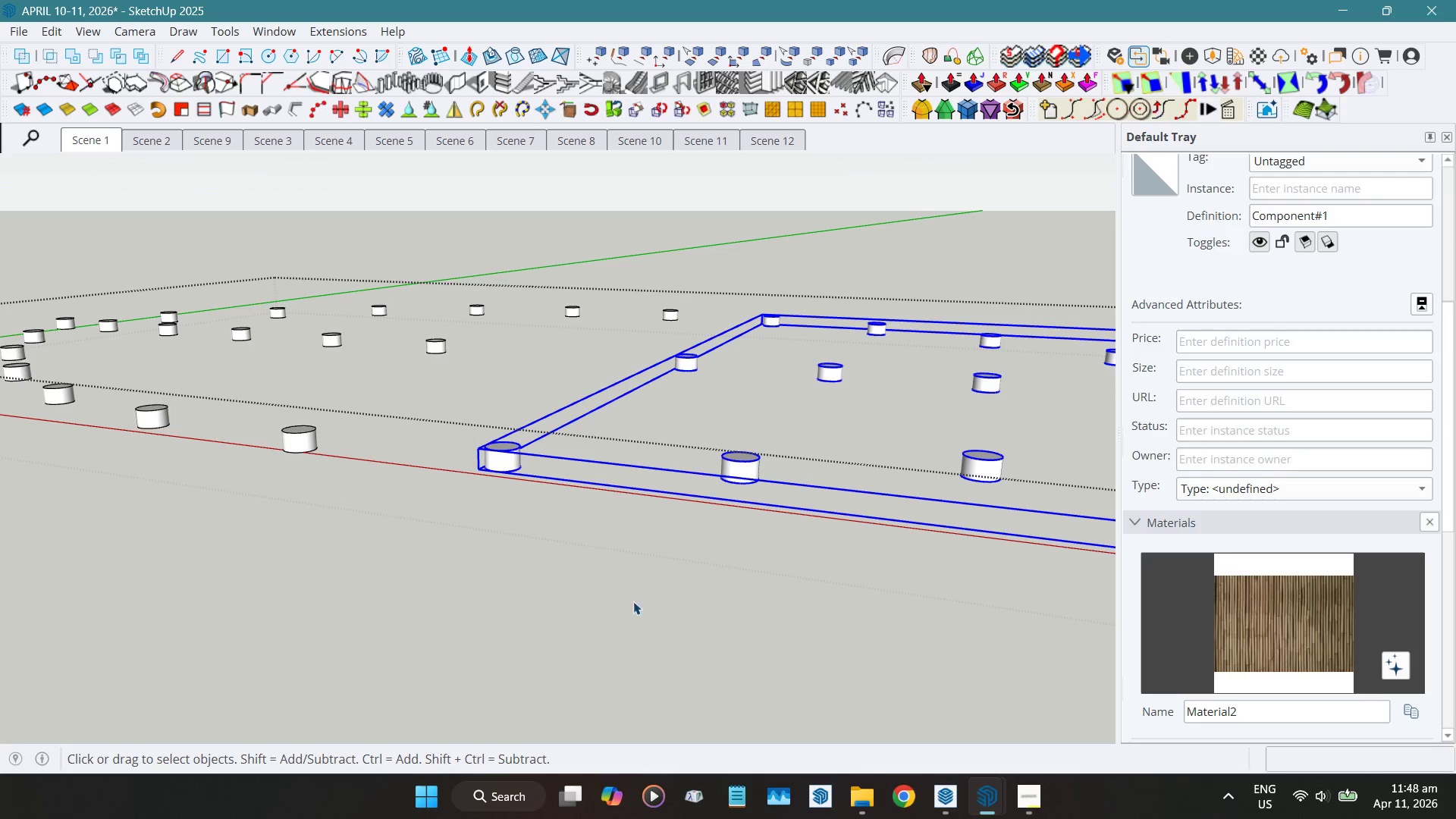 
left_click([626, 634])
 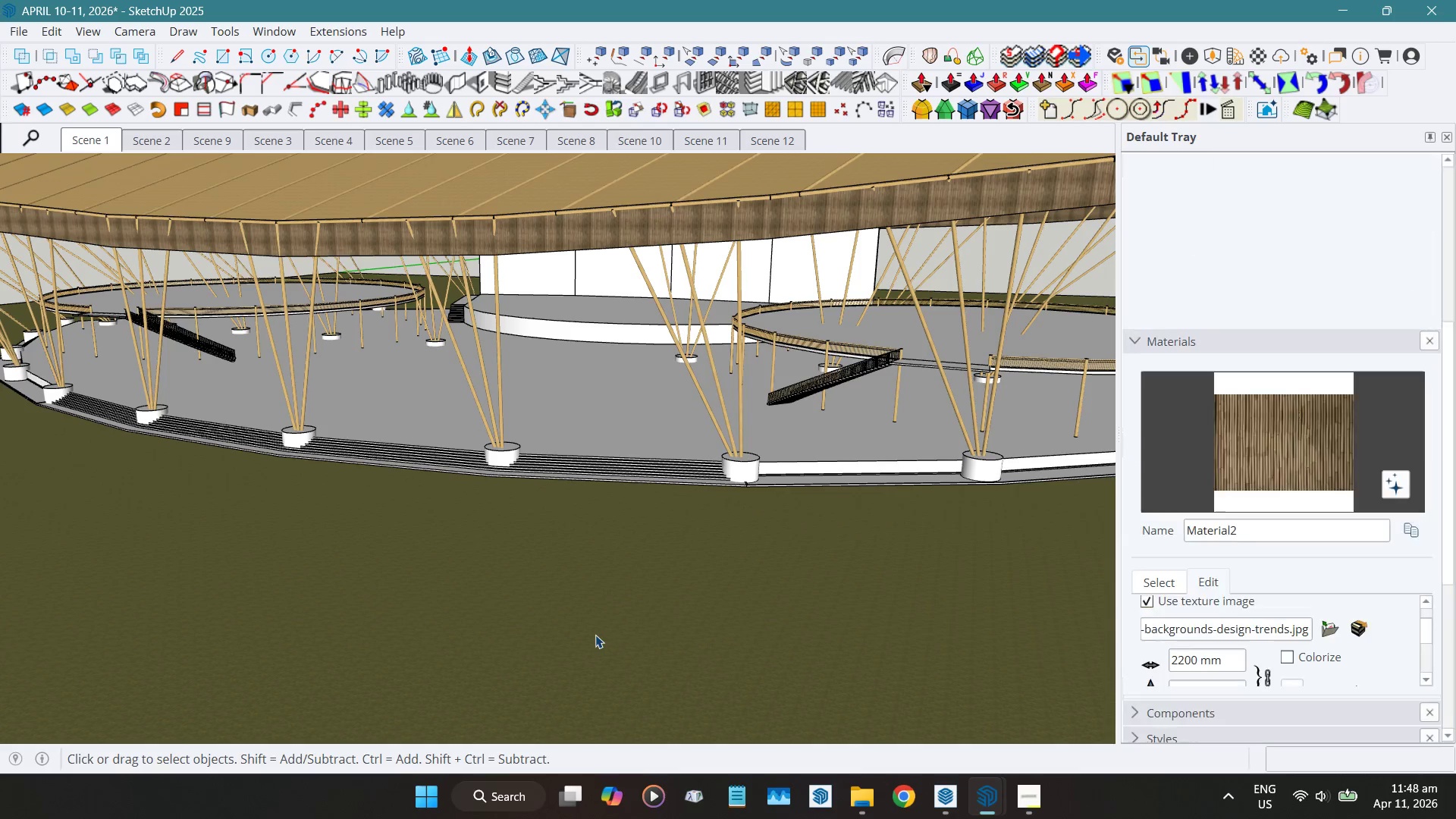 
scroll: coordinate [595, 634], scroll_direction: down, amount: 5.0
 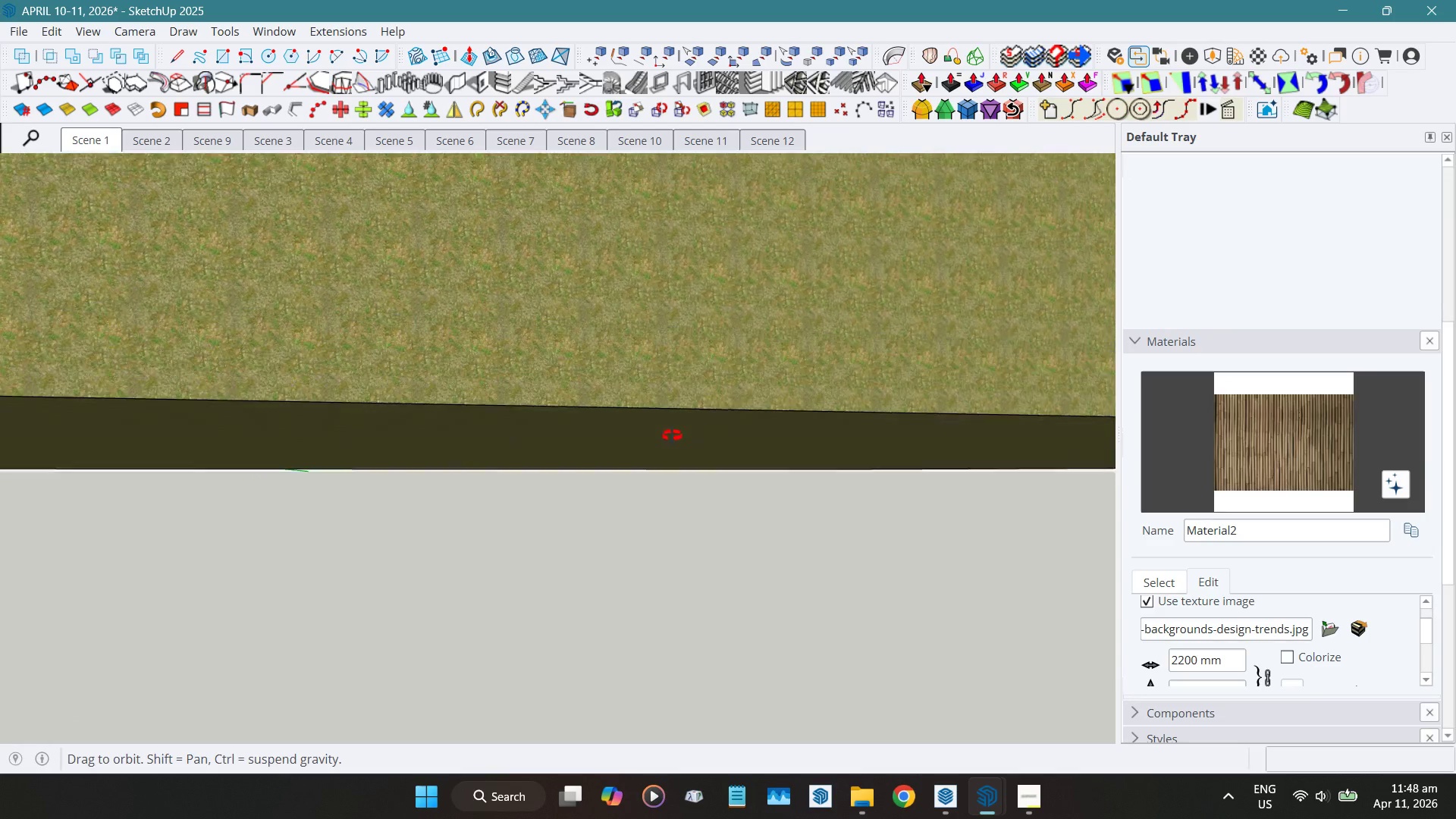 
hold_key(key=ShiftLeft, duration=0.84)
 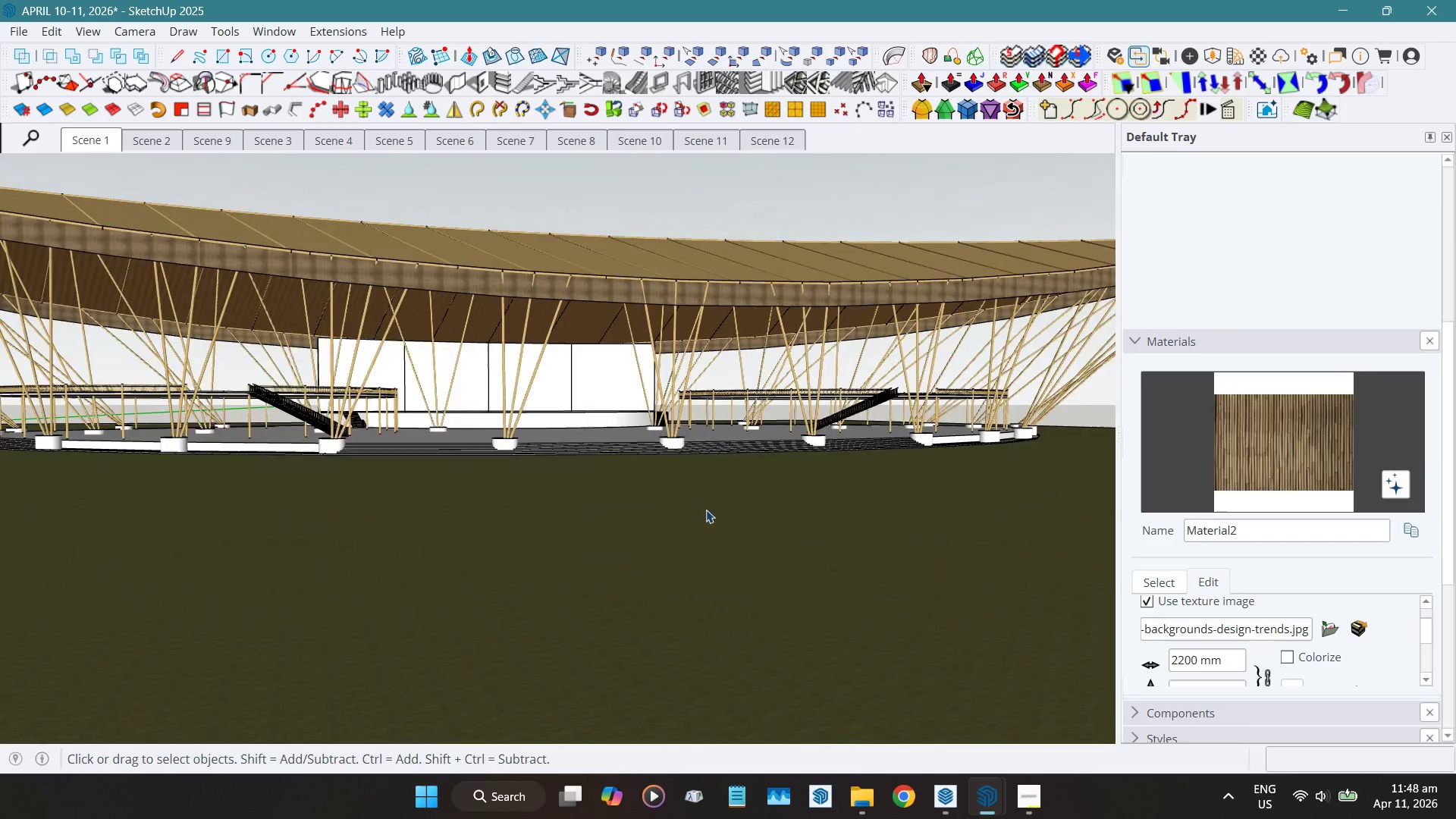 
hold_key(key=ShiftLeft, duration=0.95)
 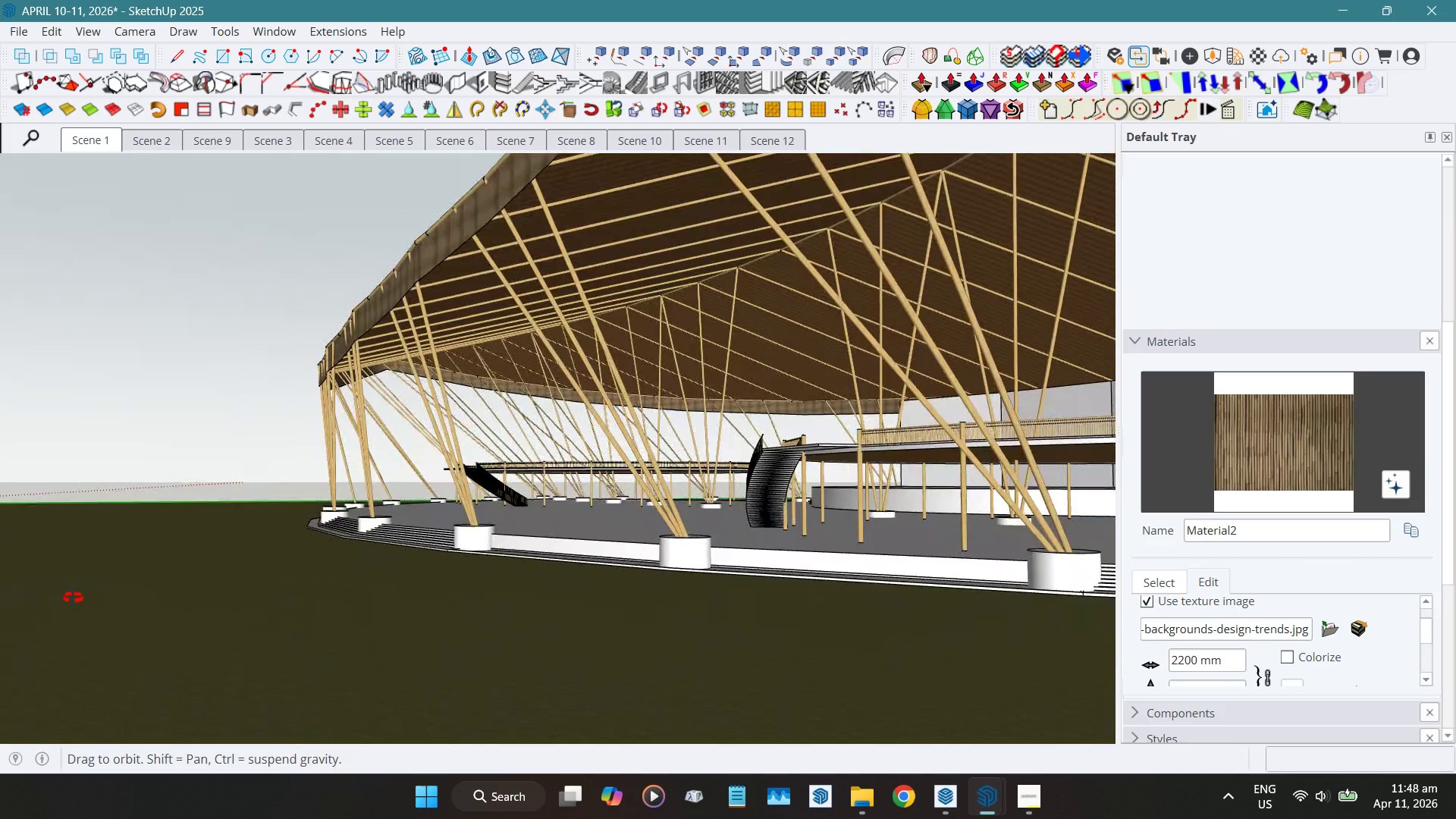 
scroll: coordinate [703, 494], scroll_direction: up, amount: 4.0
 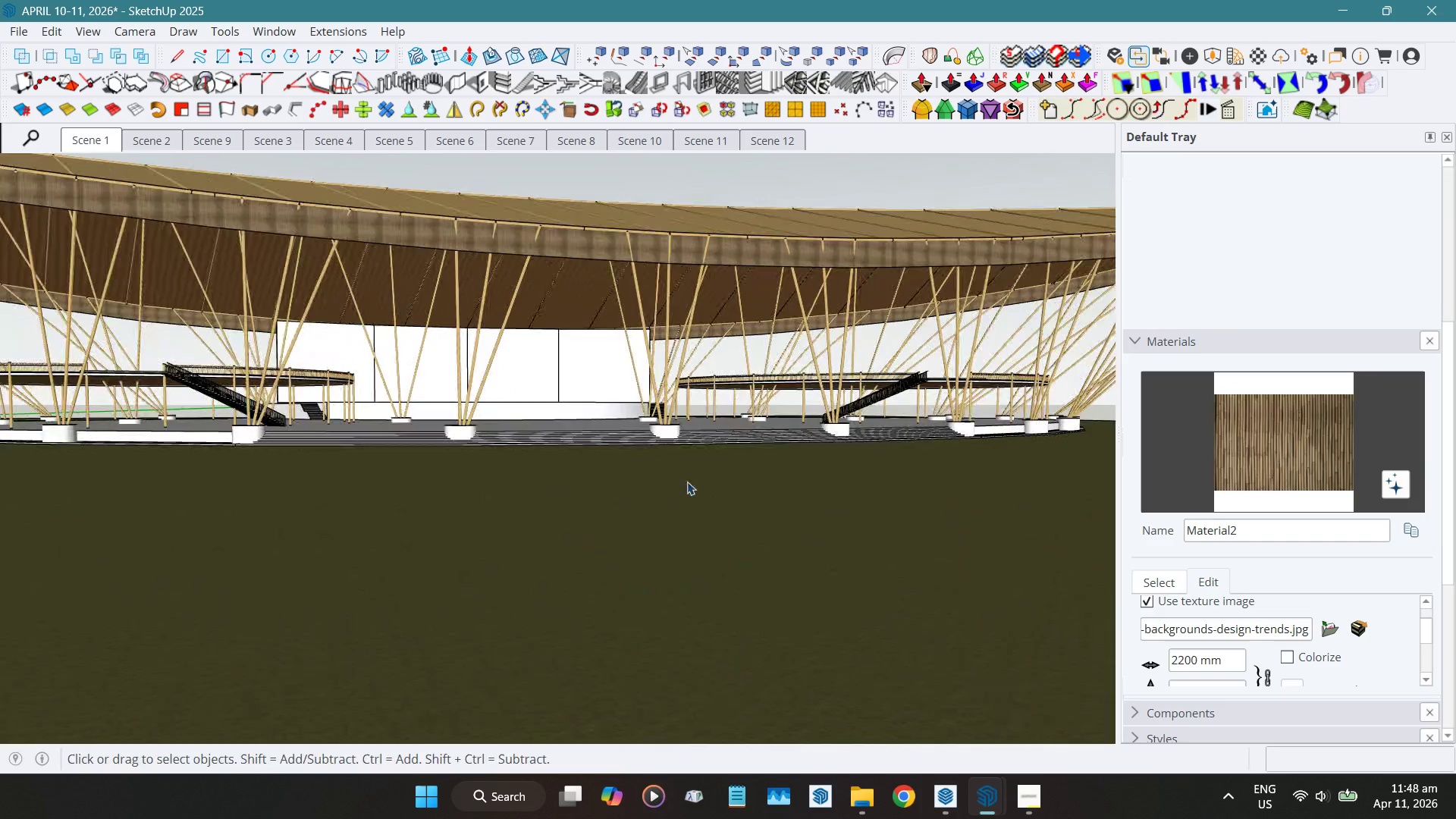 
hold_key(key=ShiftLeft, duration=0.48)
 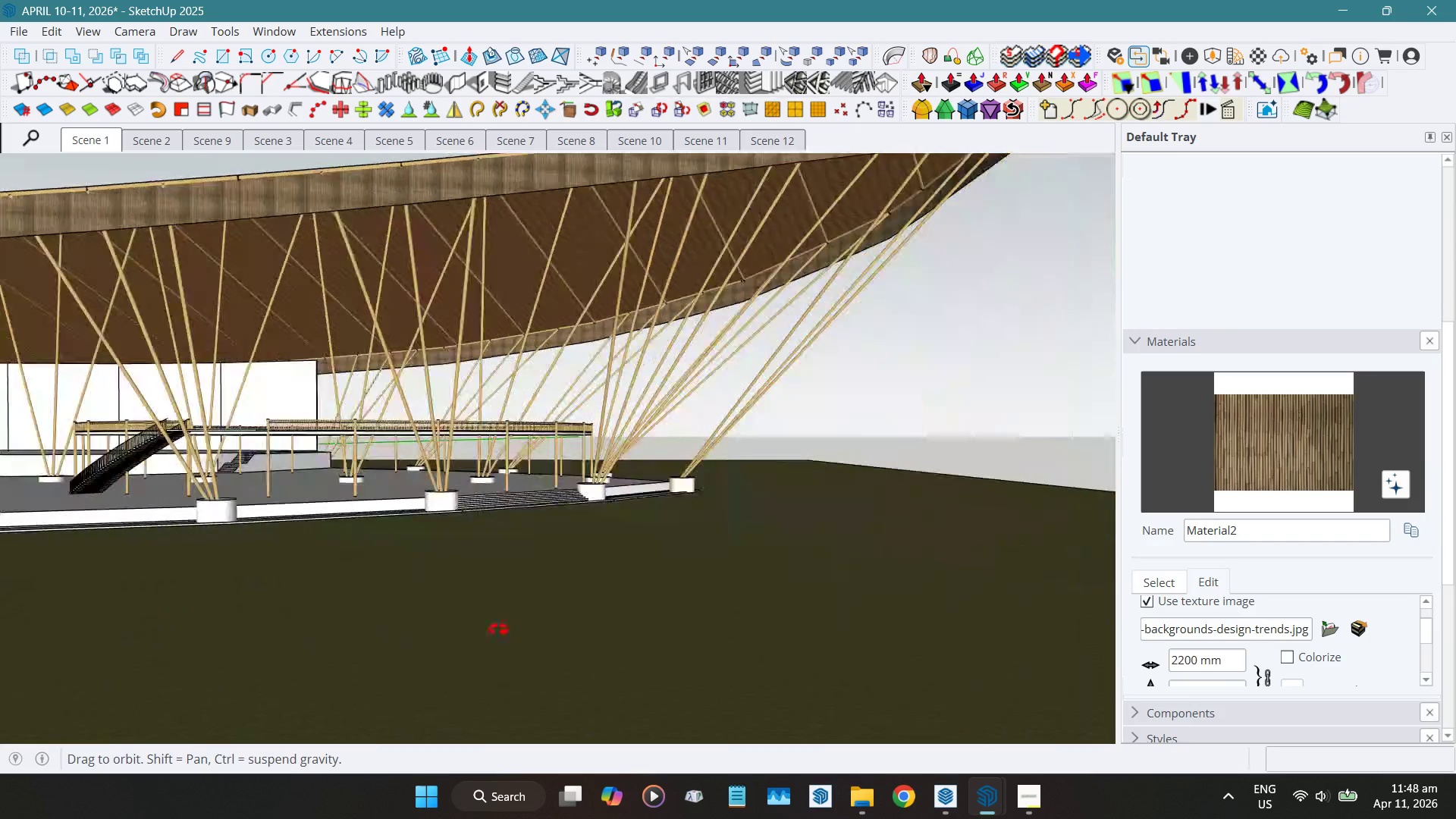 
hold_key(key=ShiftLeft, duration=1.12)
 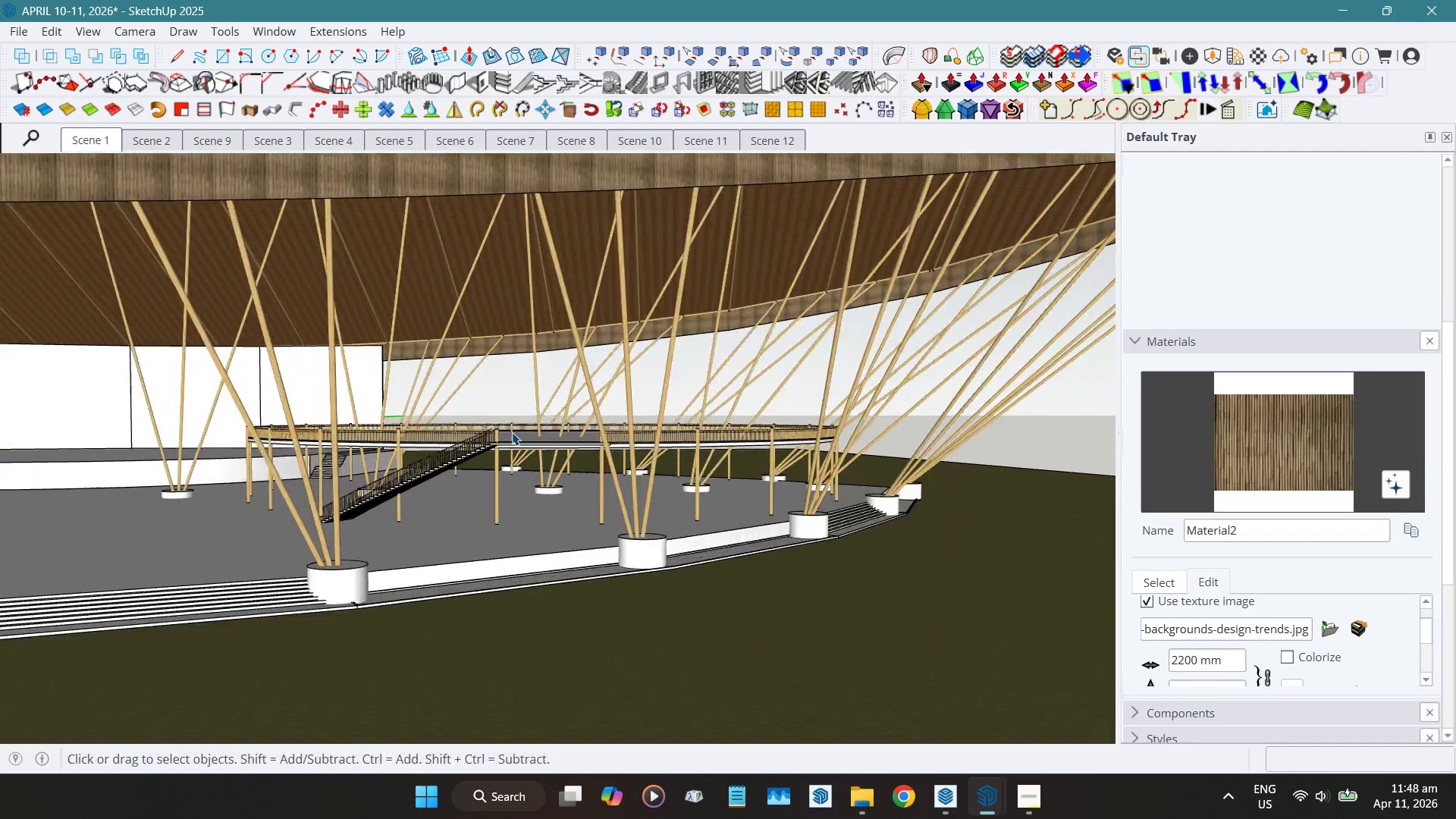 
scroll: coordinate [600, 408], scroll_direction: up, amount: 7.0
 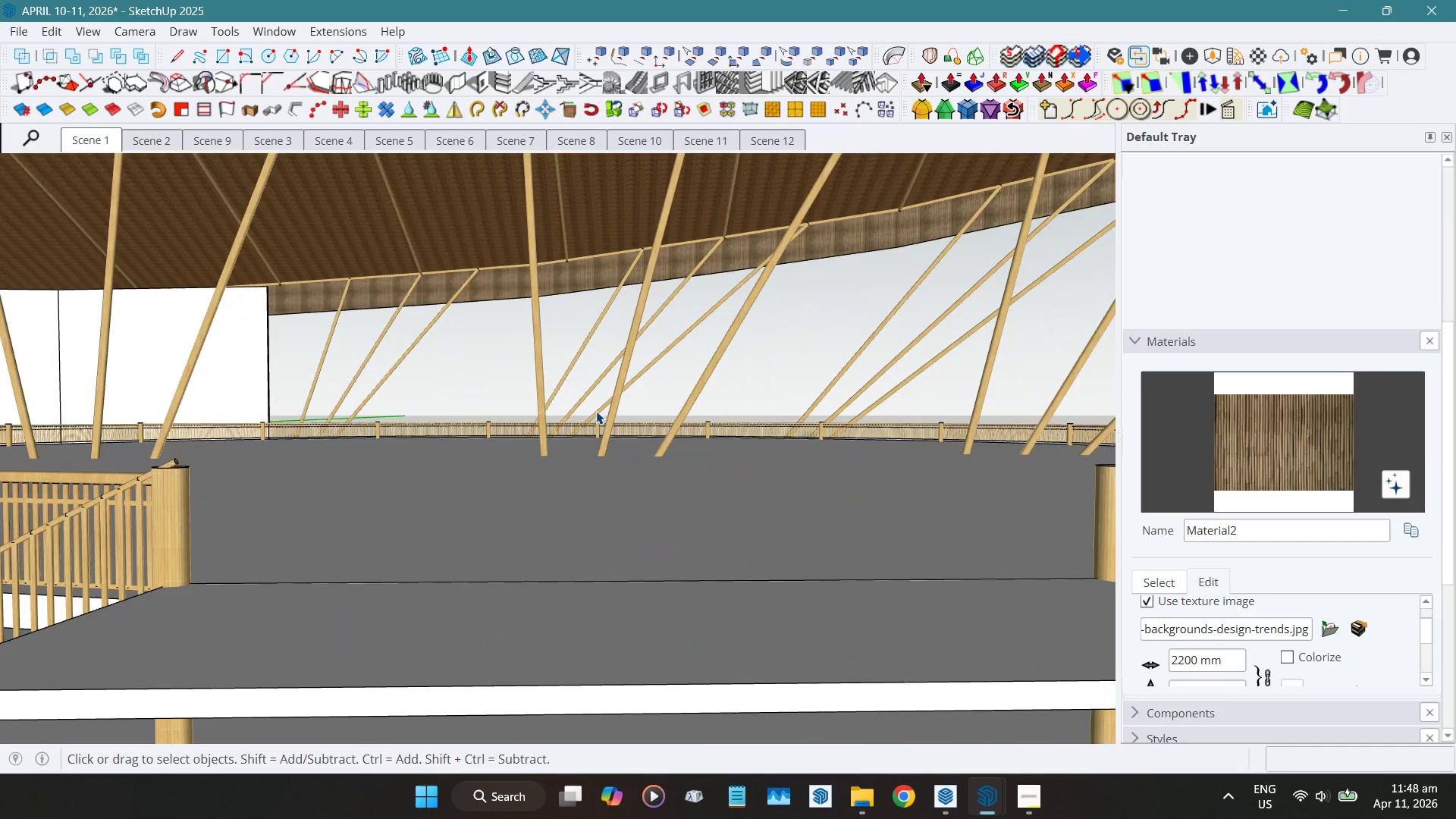 
scroll: coordinate [591, 411], scroll_direction: down, amount: 10.0
 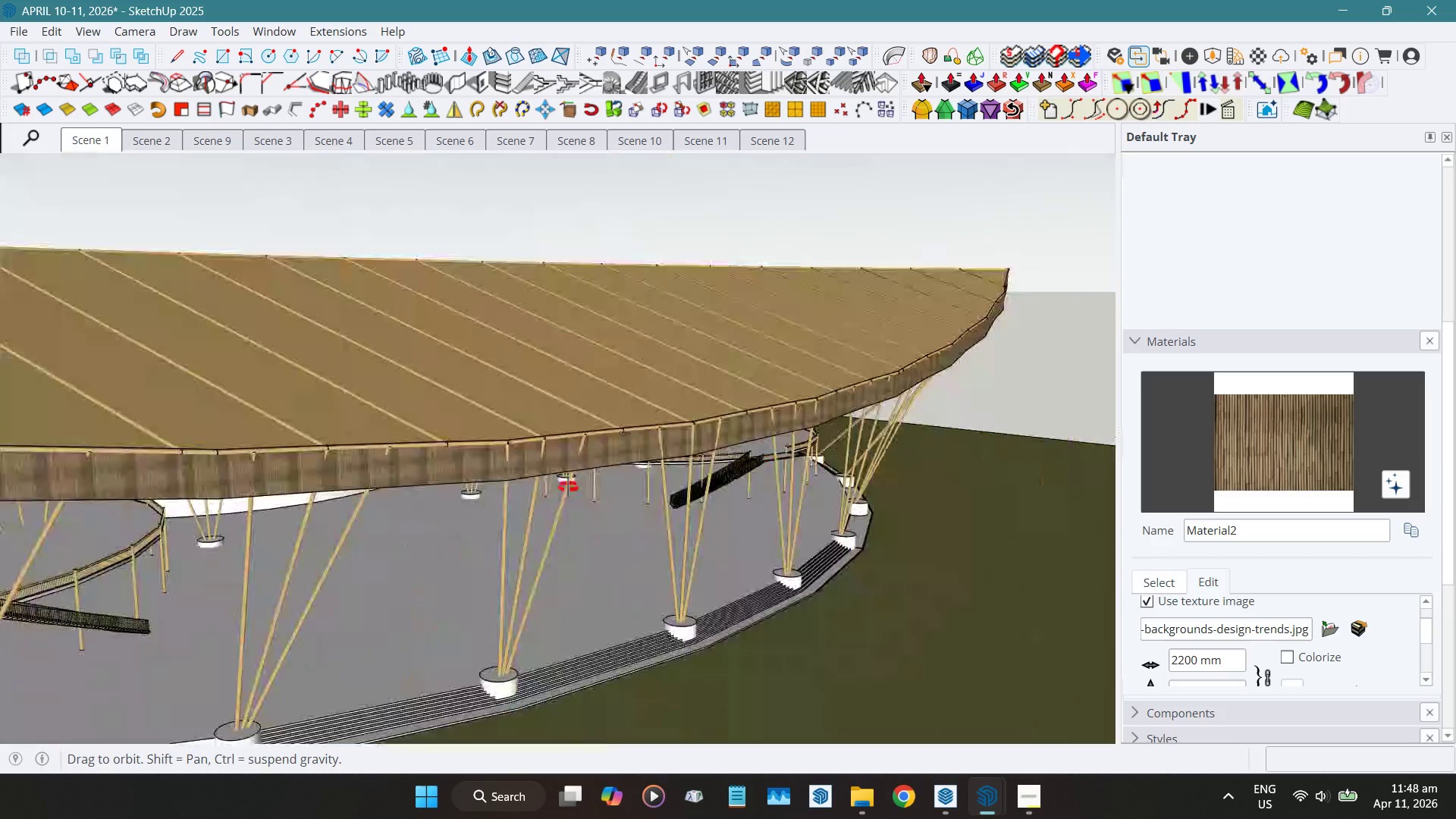 
hold_key(key=ShiftLeft, duration=0.41)
 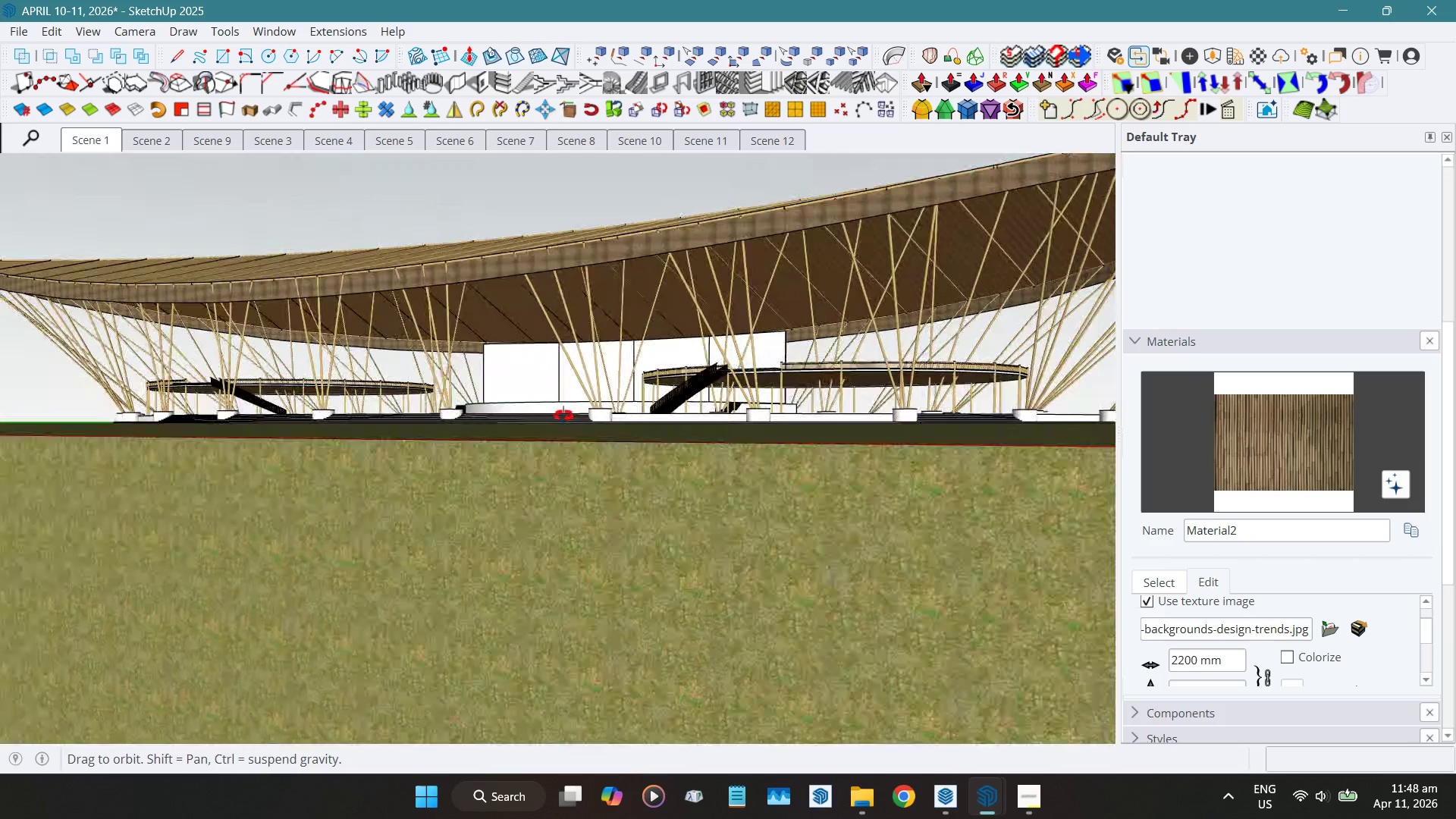 
hold_key(key=ShiftLeft, duration=0.48)
 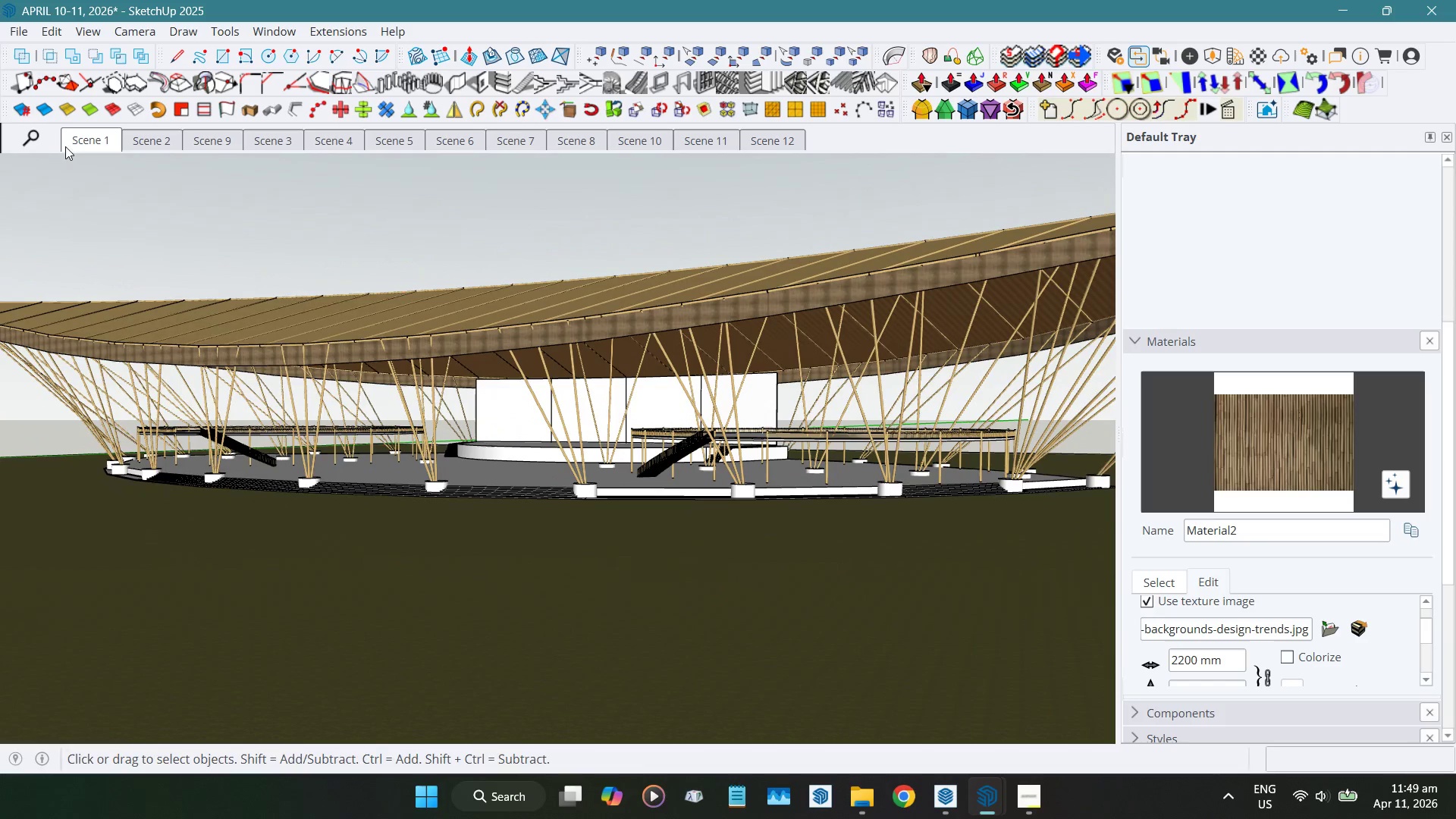 
left_click([72, 143])
 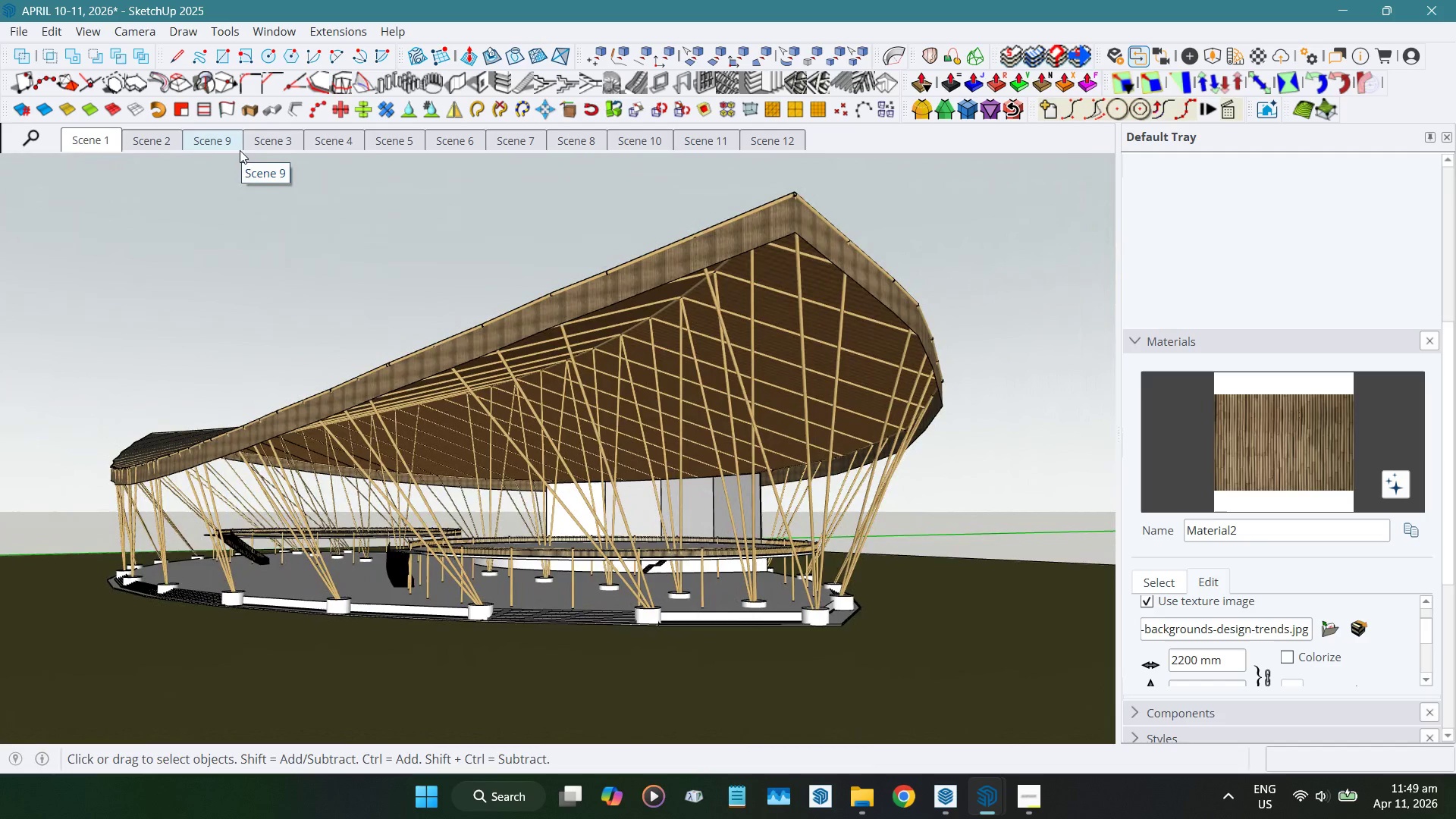 
key(Control+ControlLeft)
 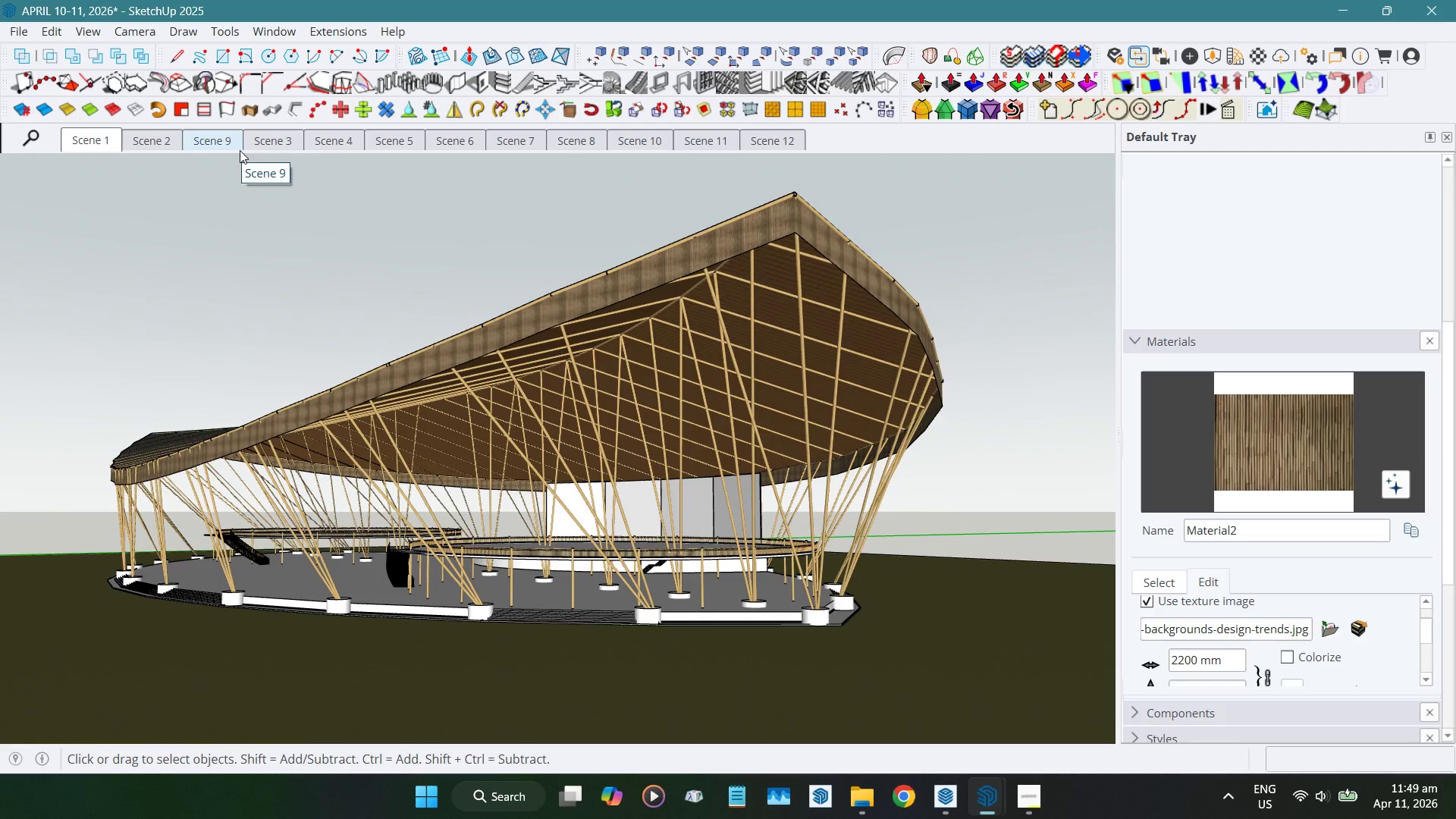 
key(Control+S)
 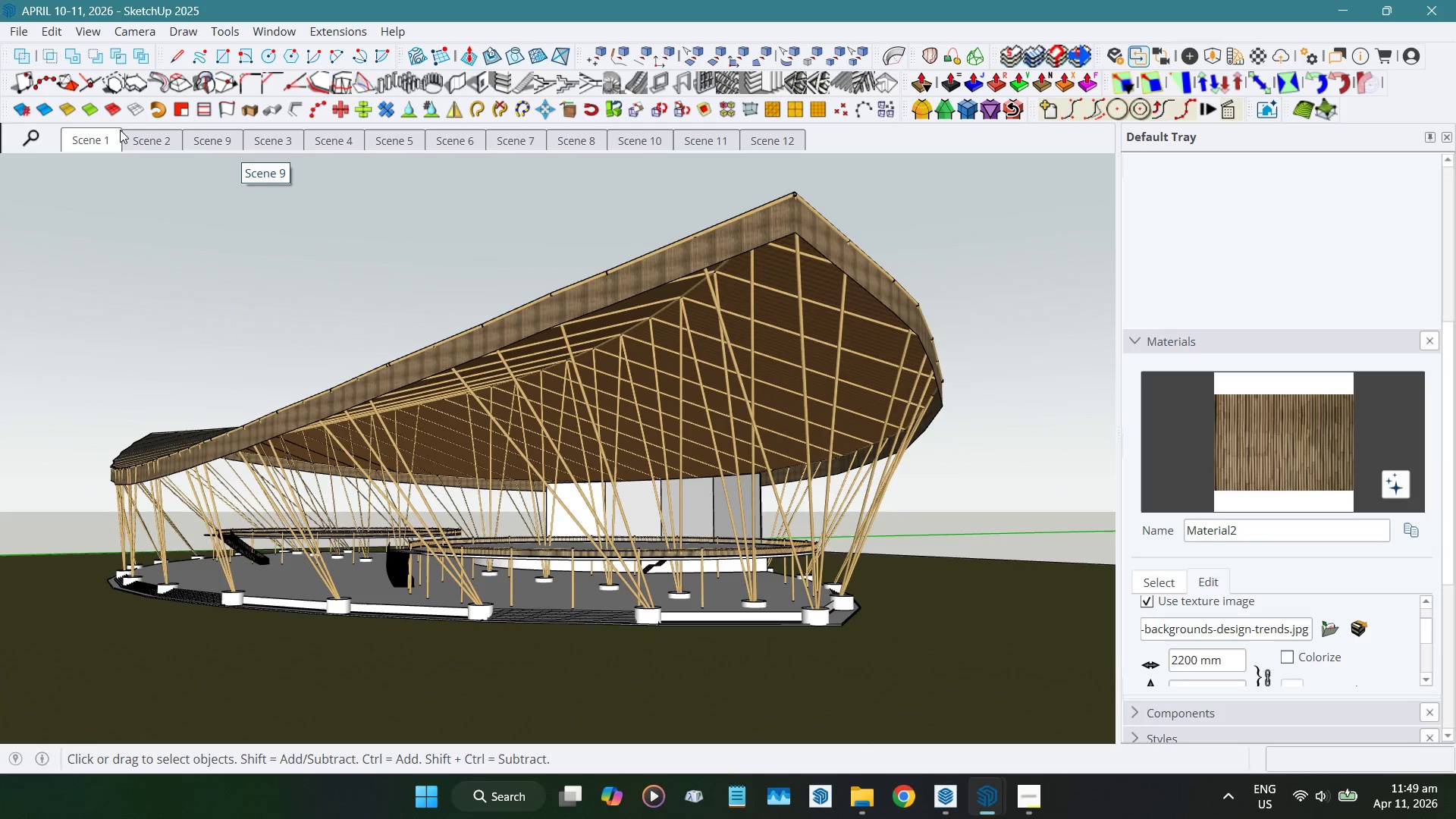 
left_click([146, 135])
 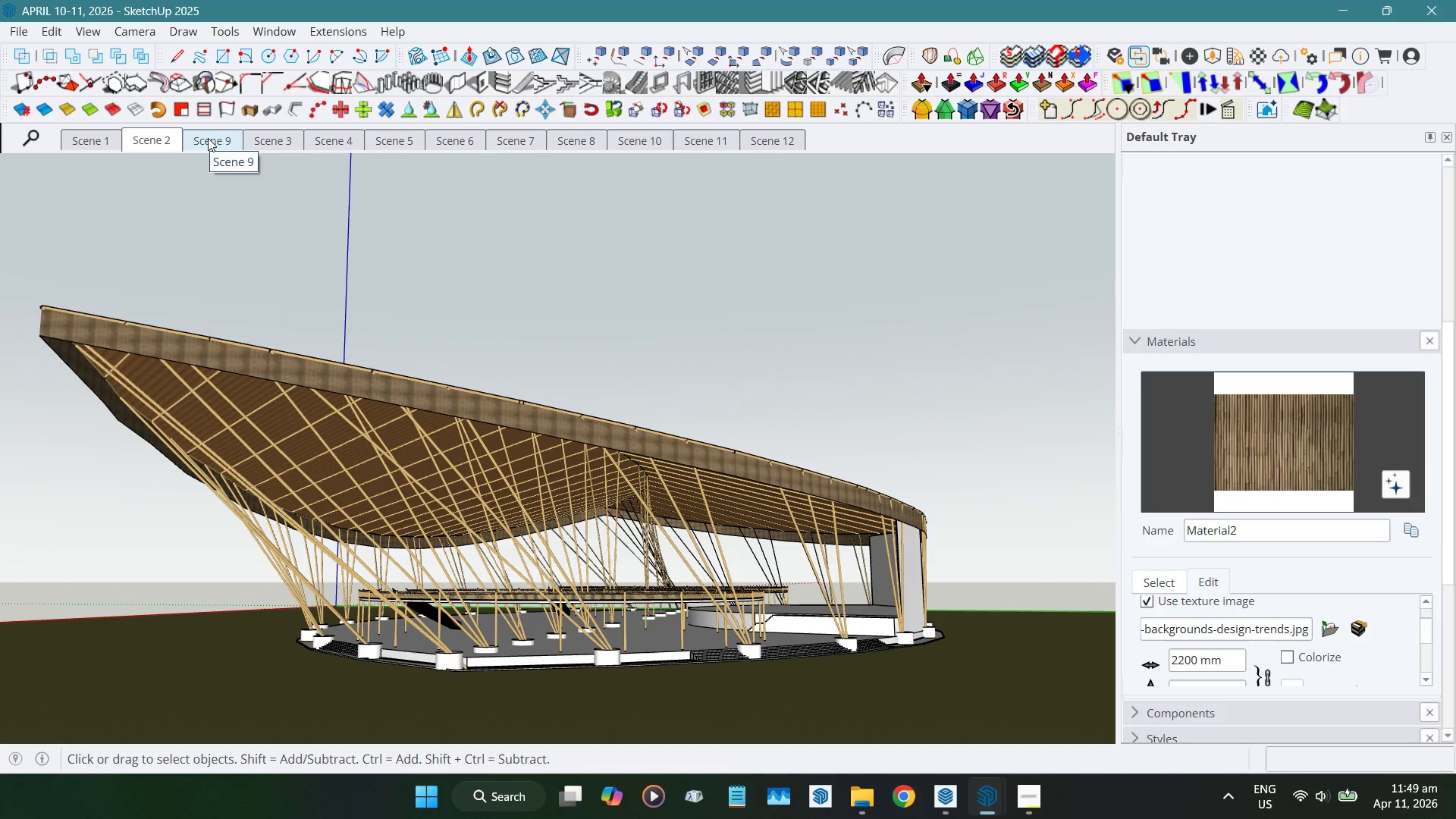 
wait(7.48)
 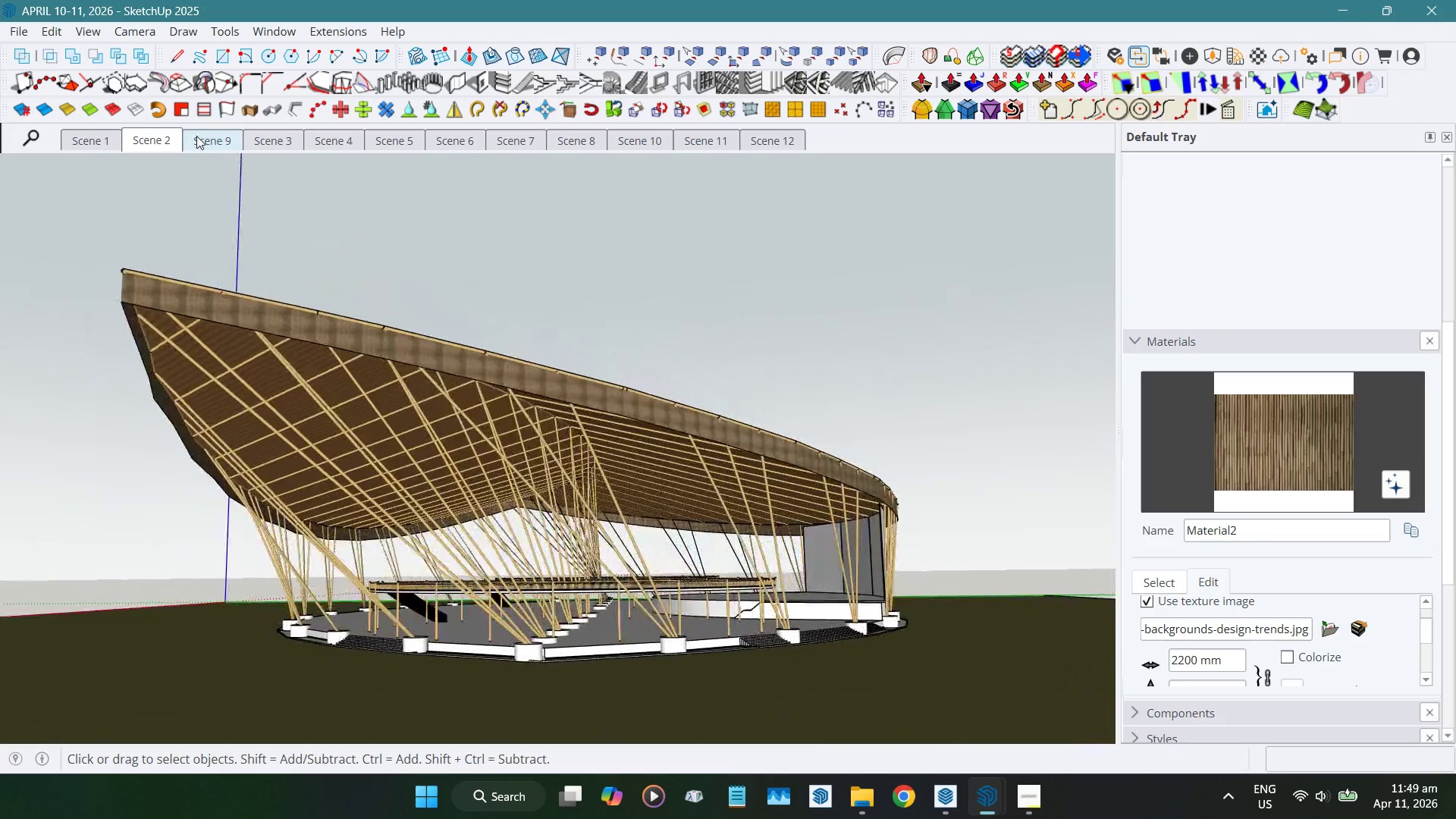 
left_click([777, 137])
 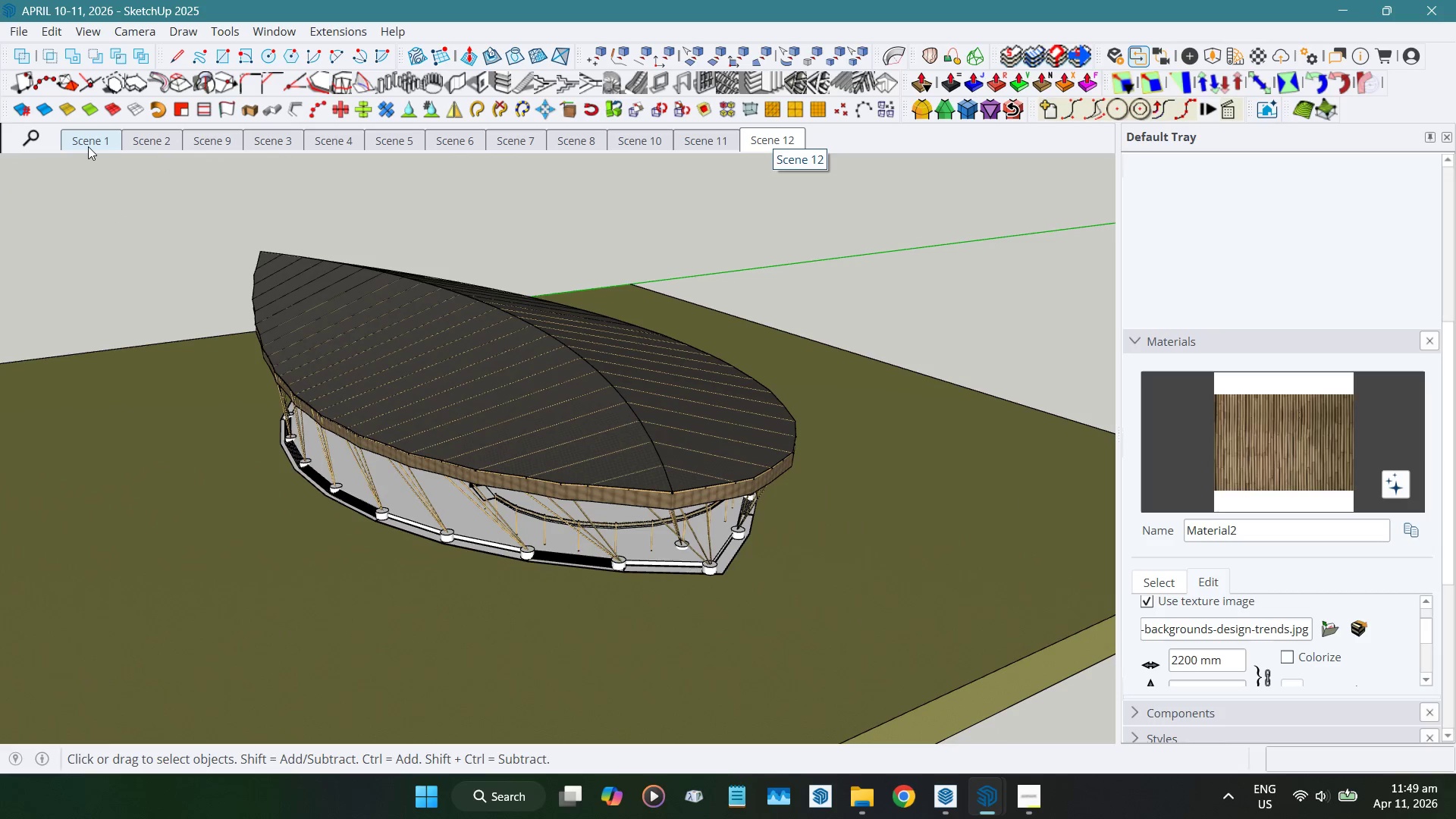 
wait(7.55)
 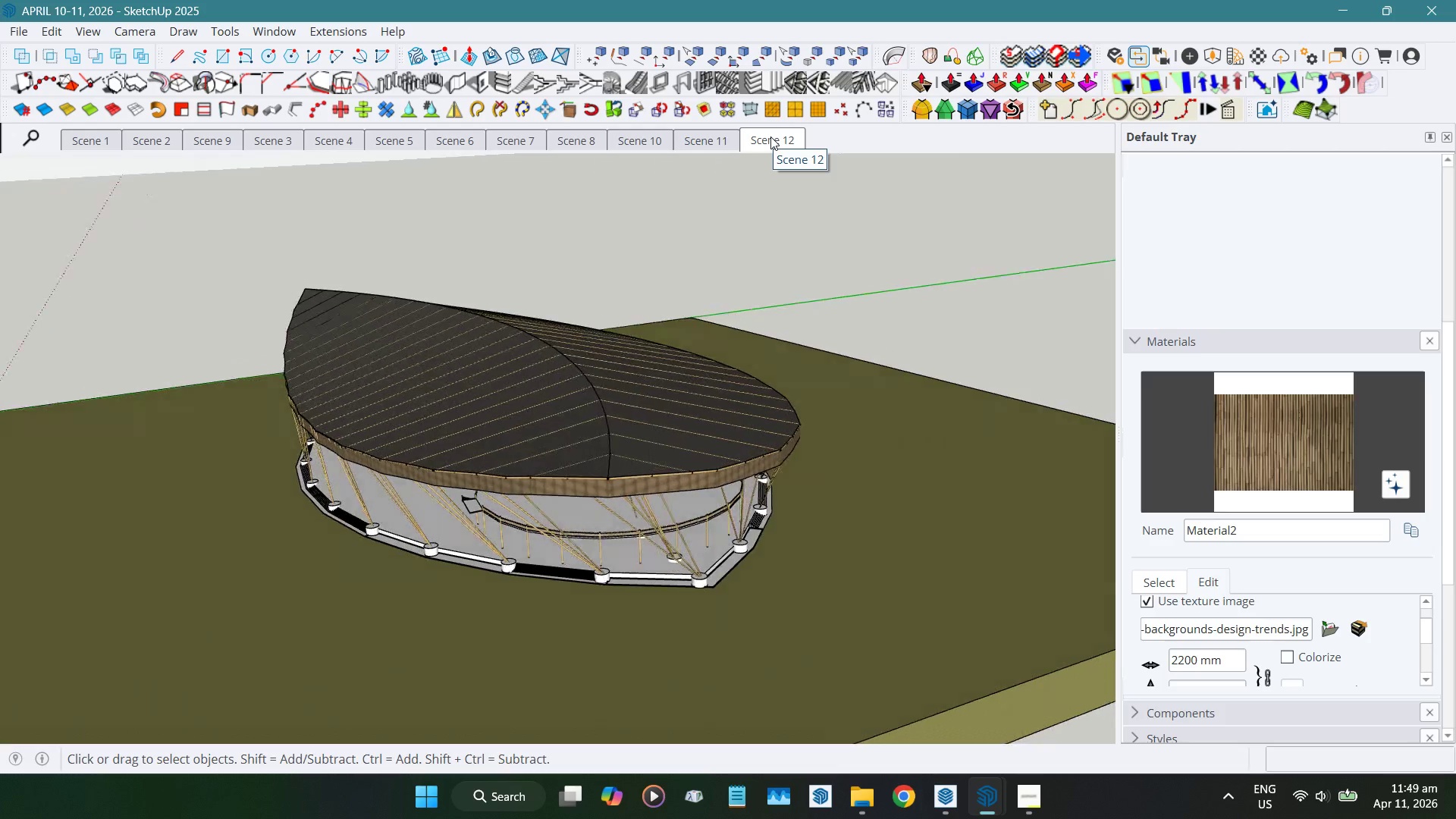 
left_click([97, 143])
 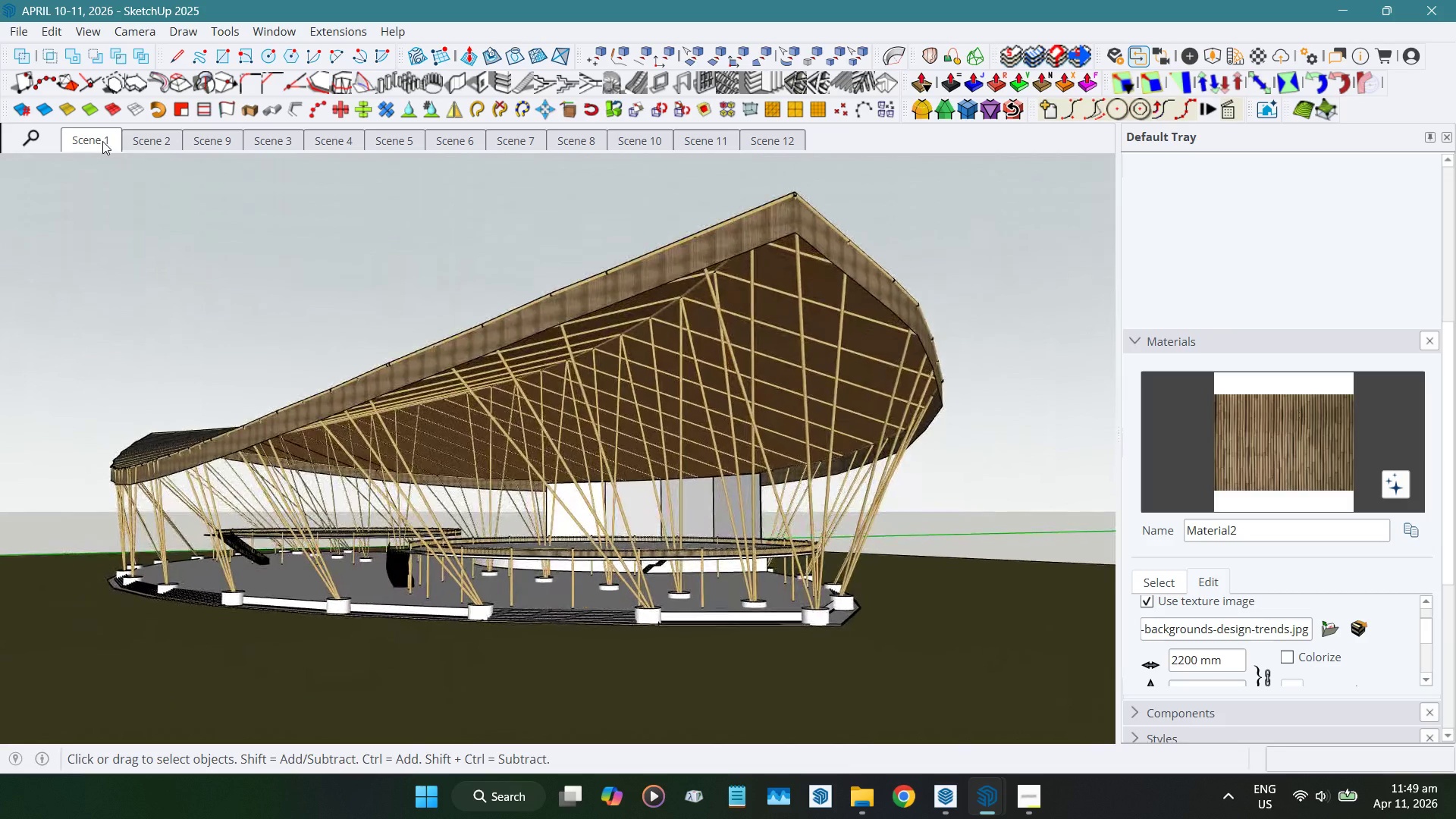 
left_click([171, 138])
 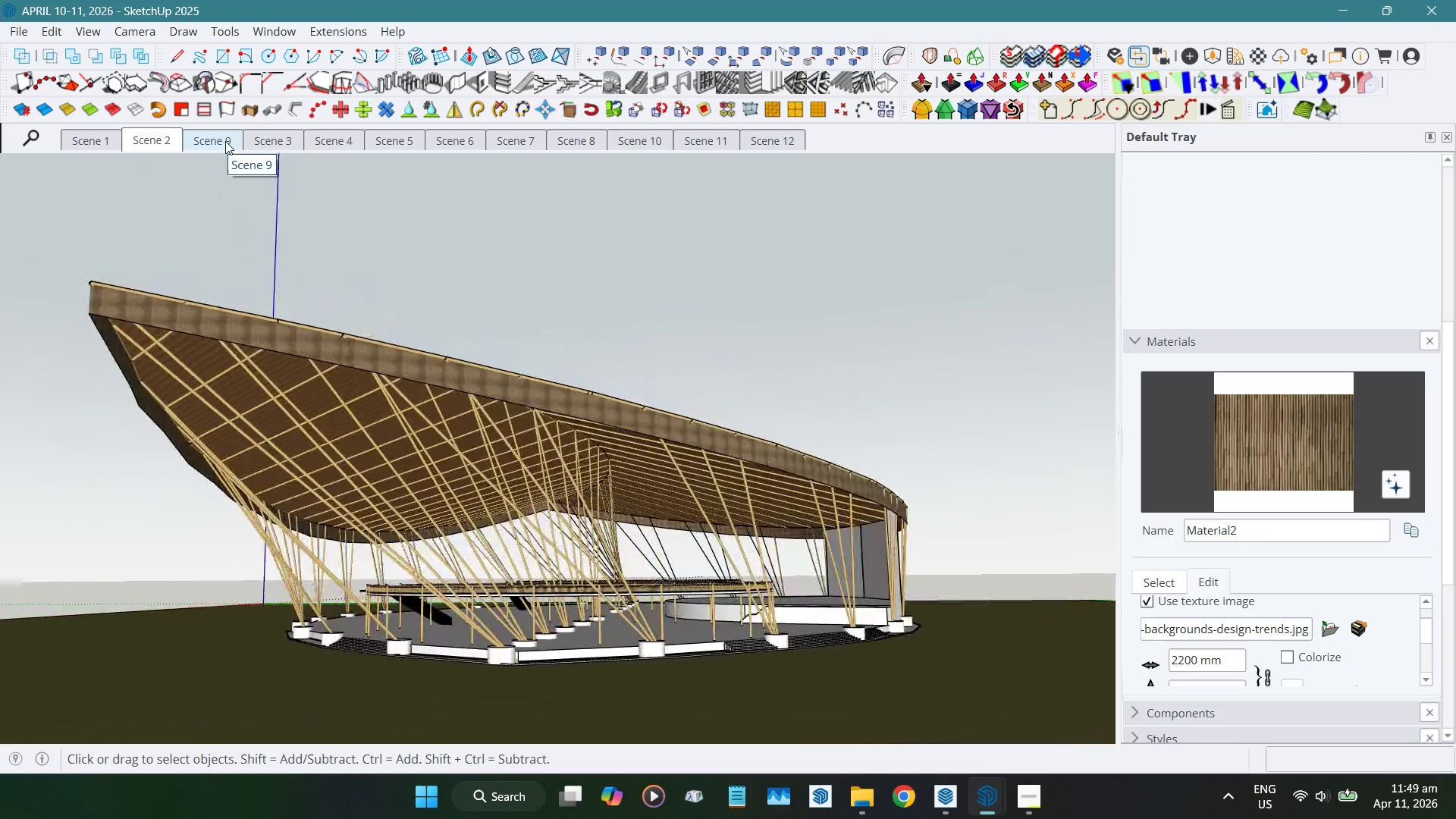 
left_click([225, 141])
 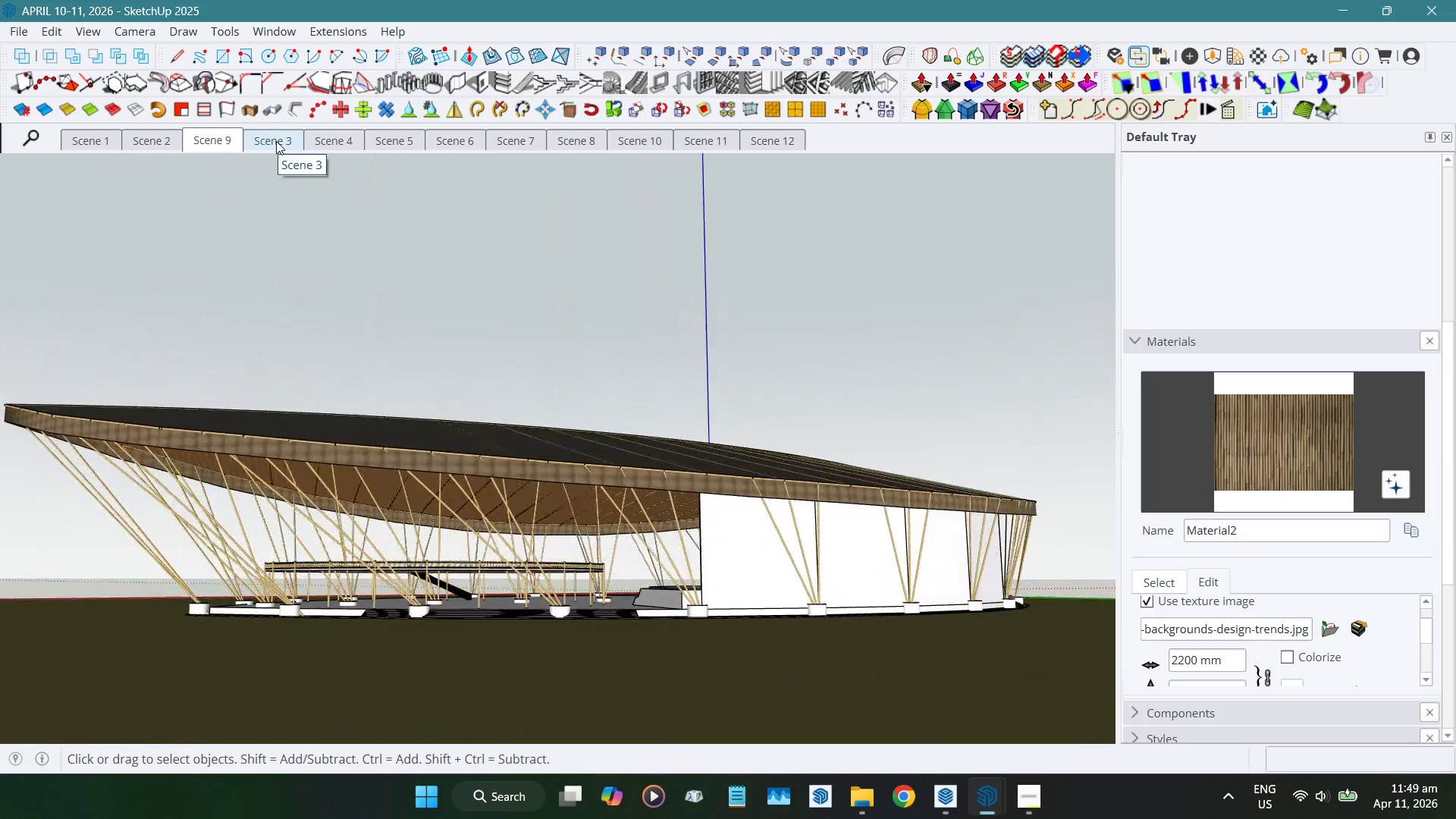 
left_click([276, 141])
 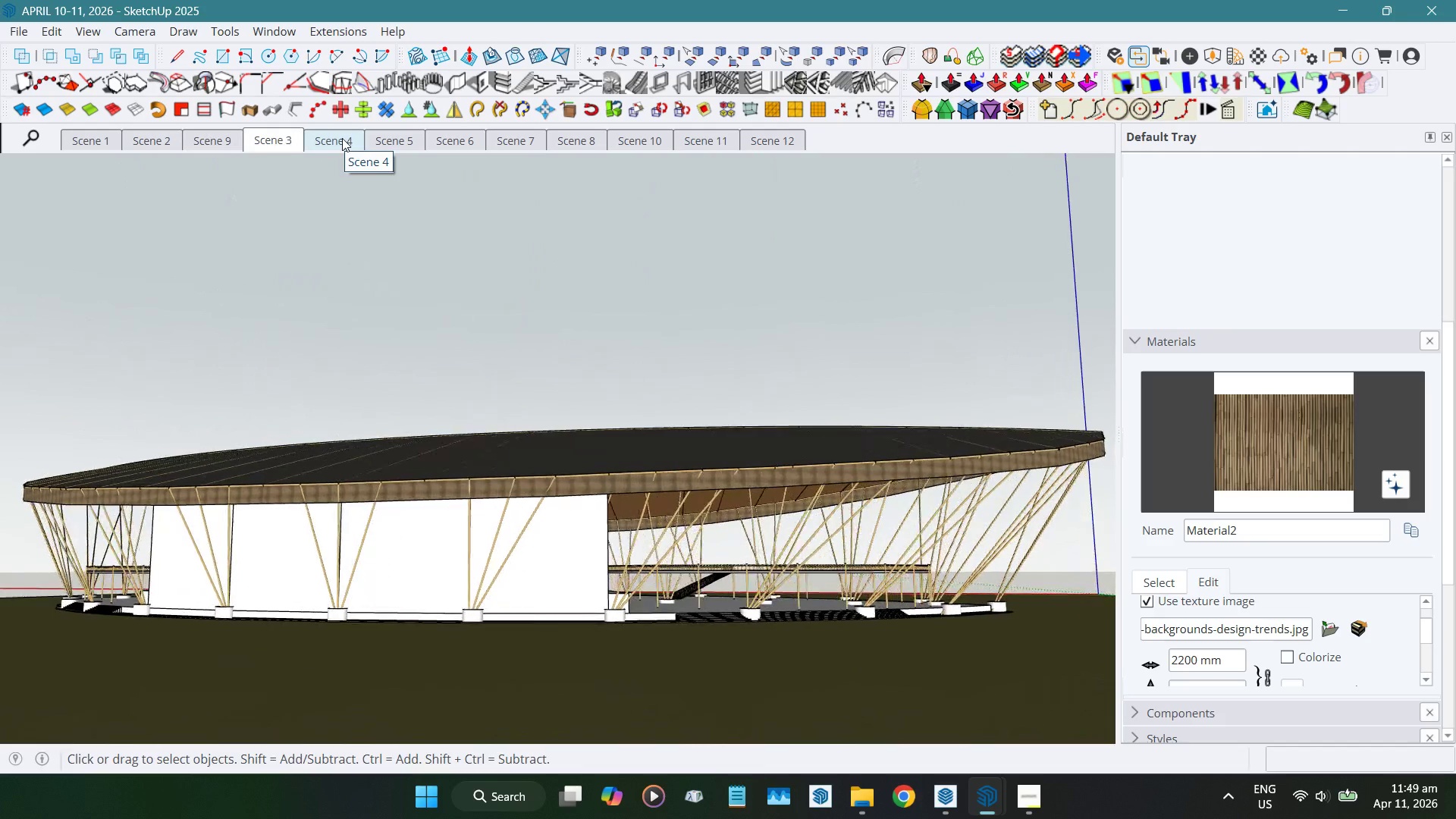 
left_click([342, 138])
 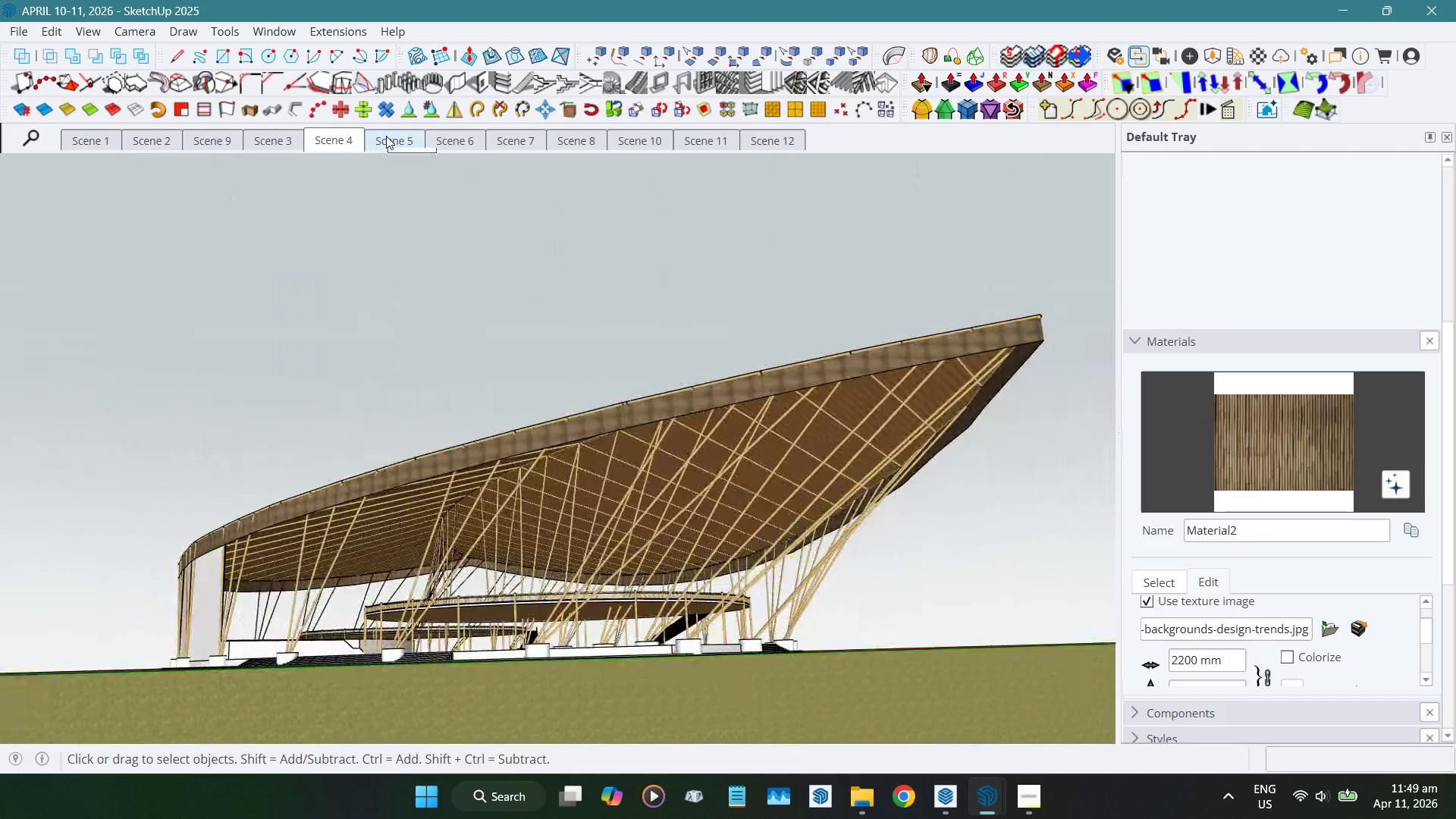 
left_click([384, 136])
 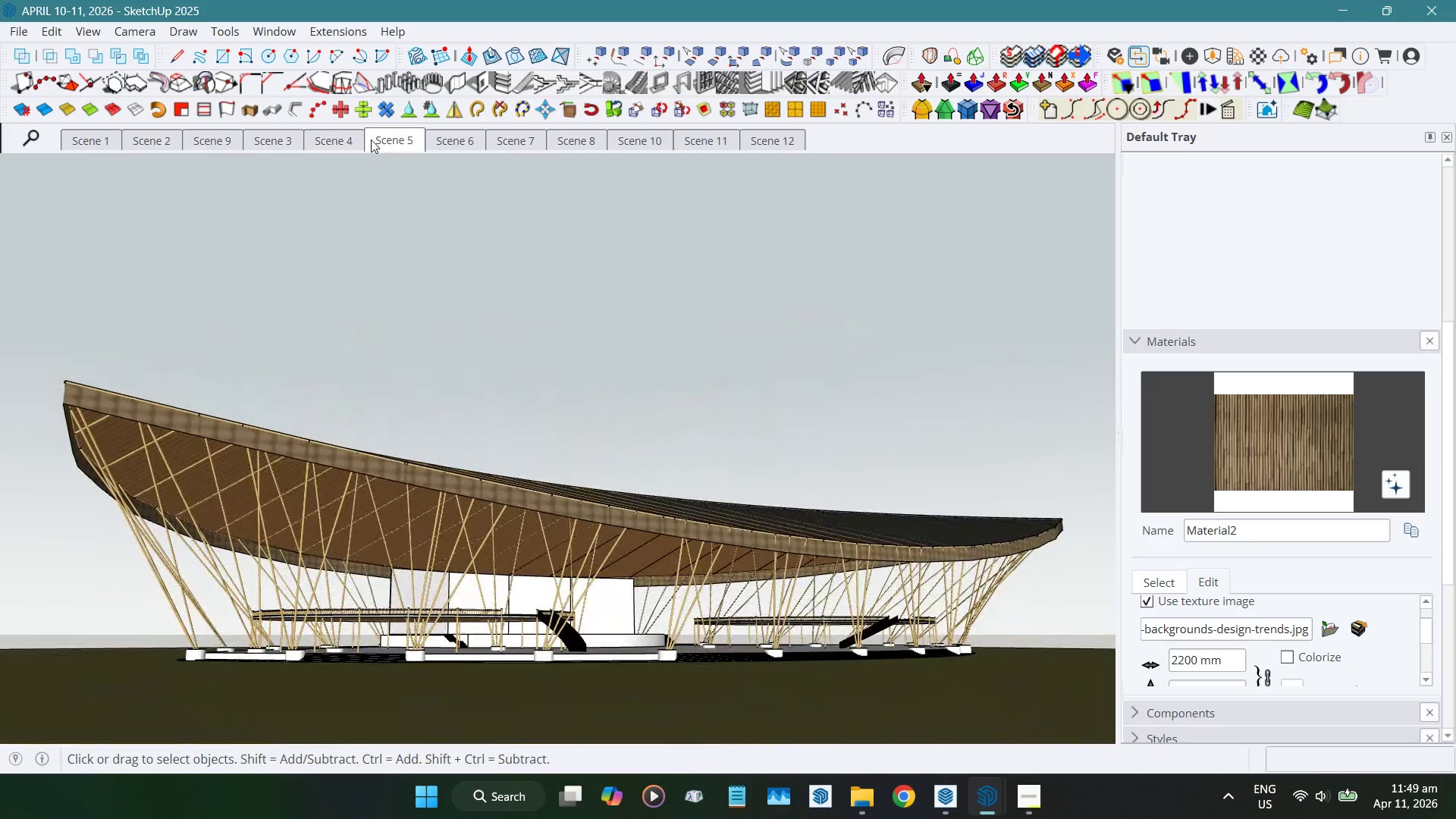 
left_click([450, 141])
 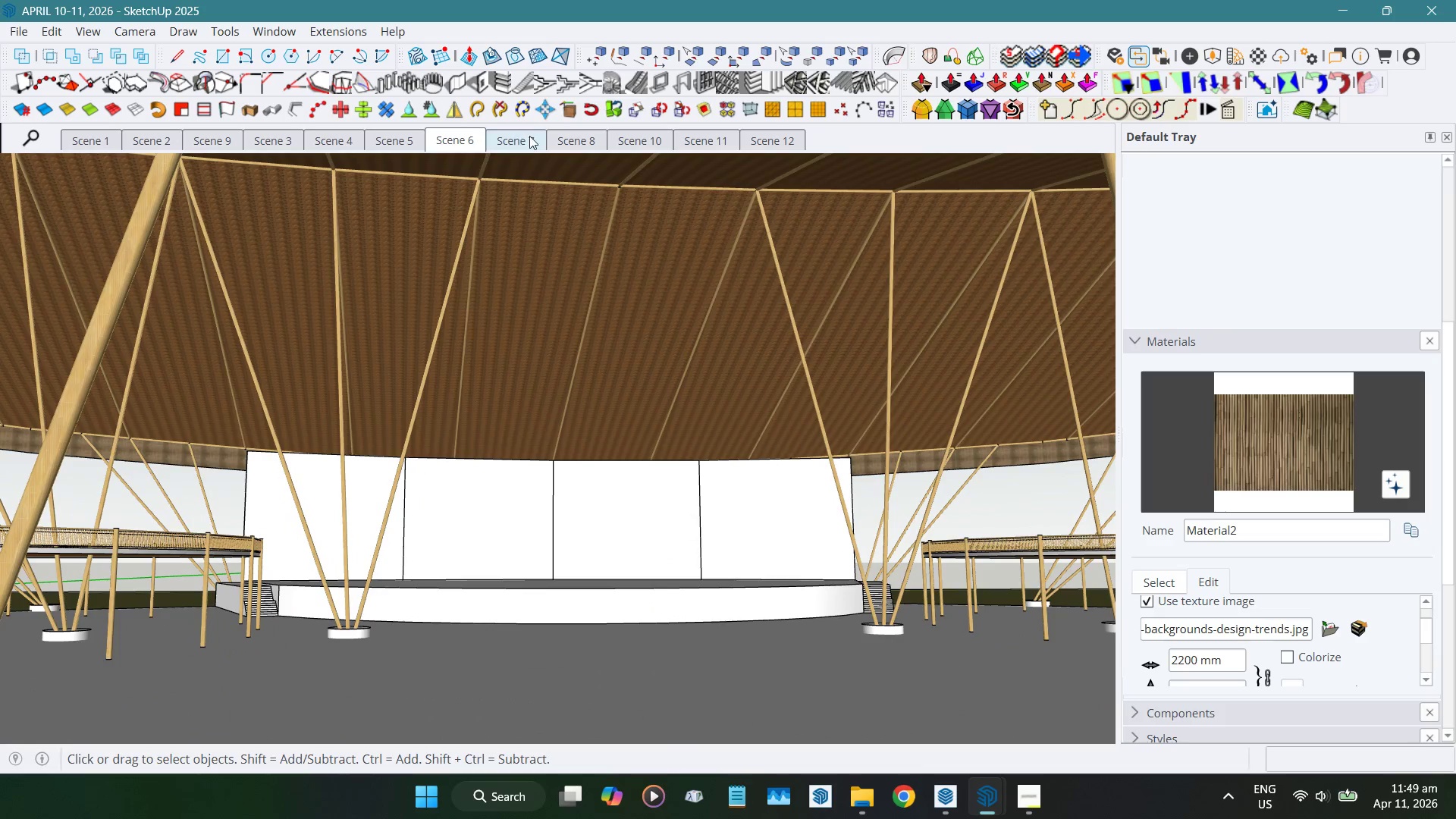 
wait(6.56)
 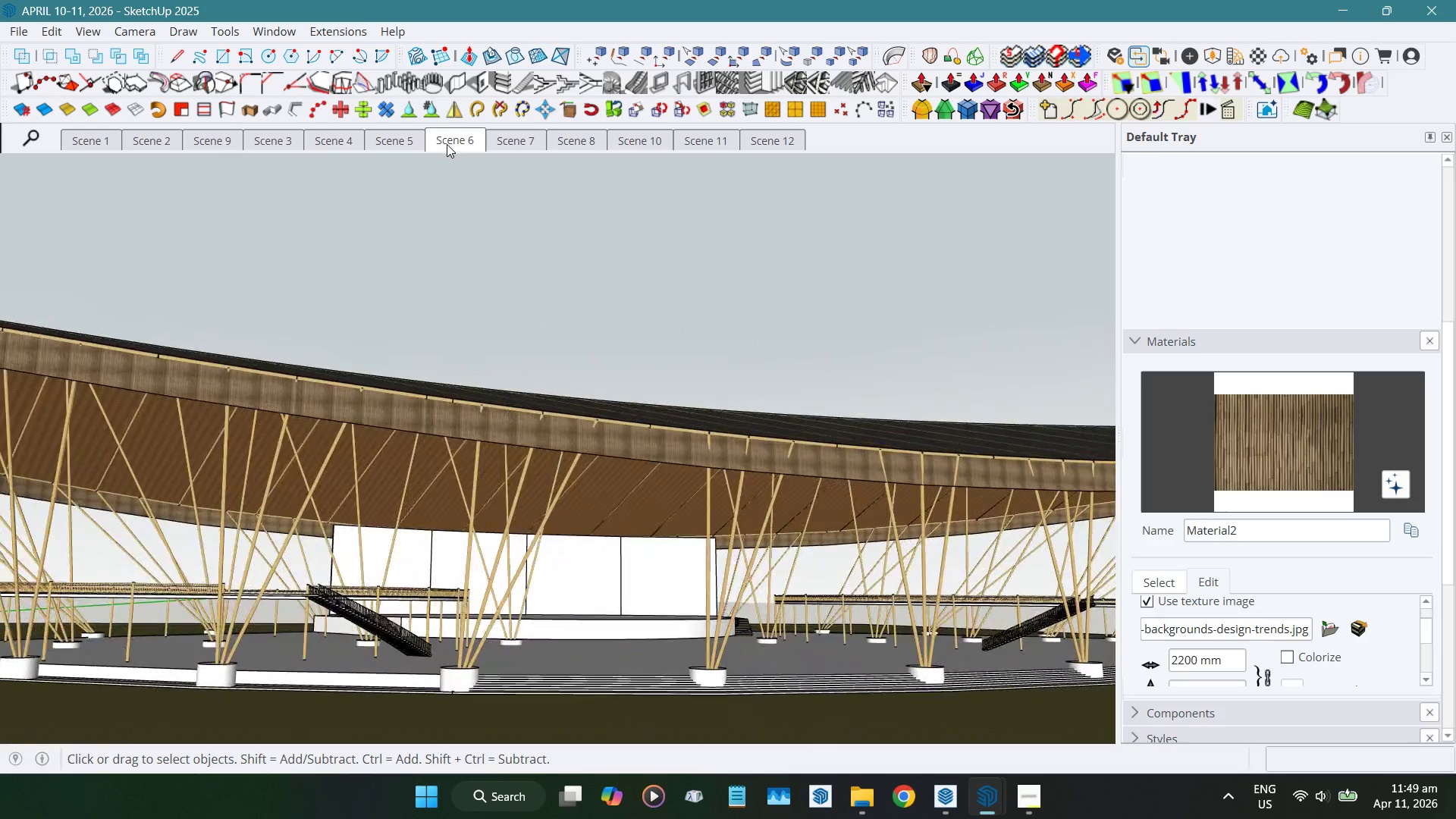 
left_click([528, 135])
 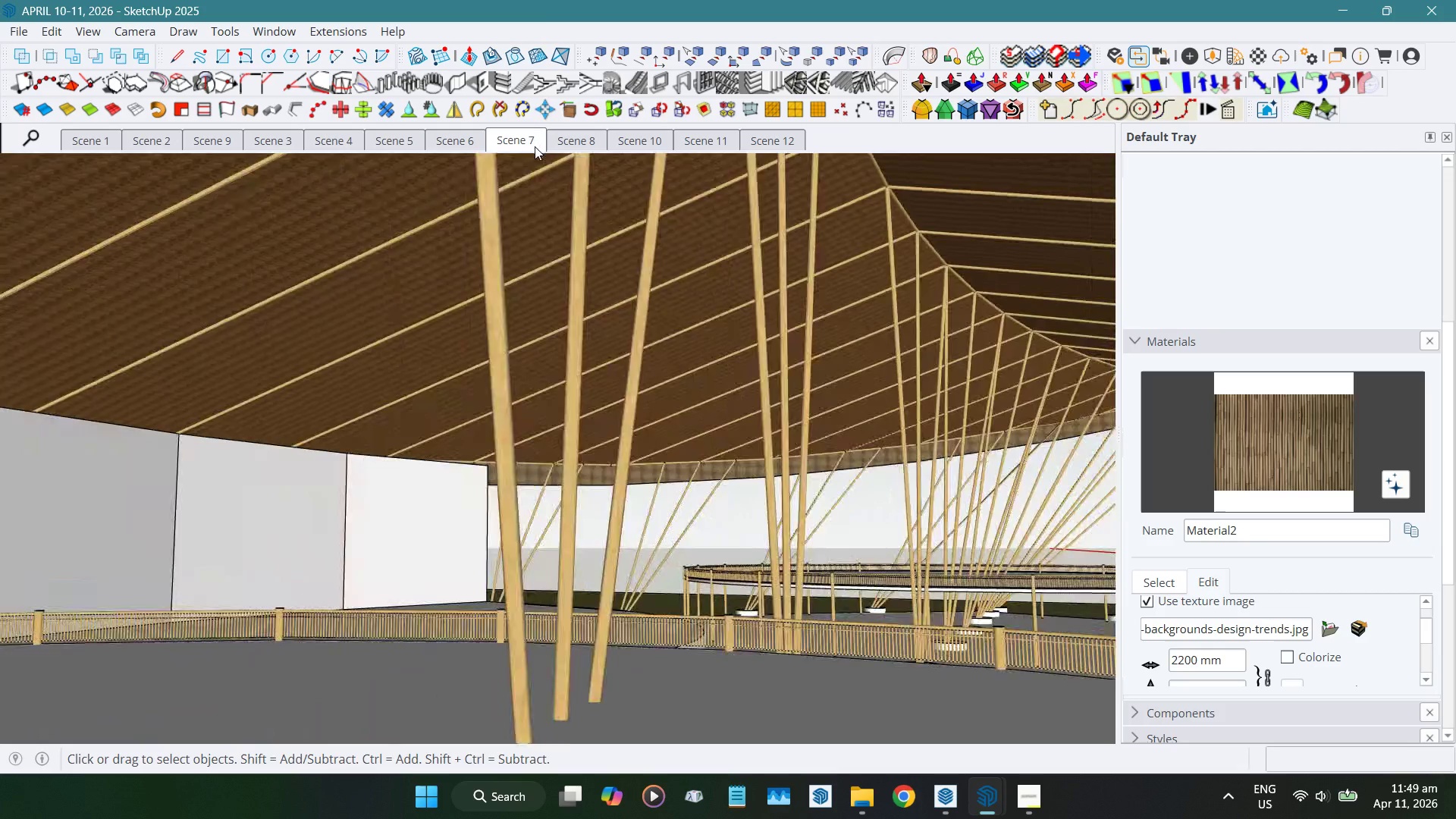 
left_click([576, 144])
 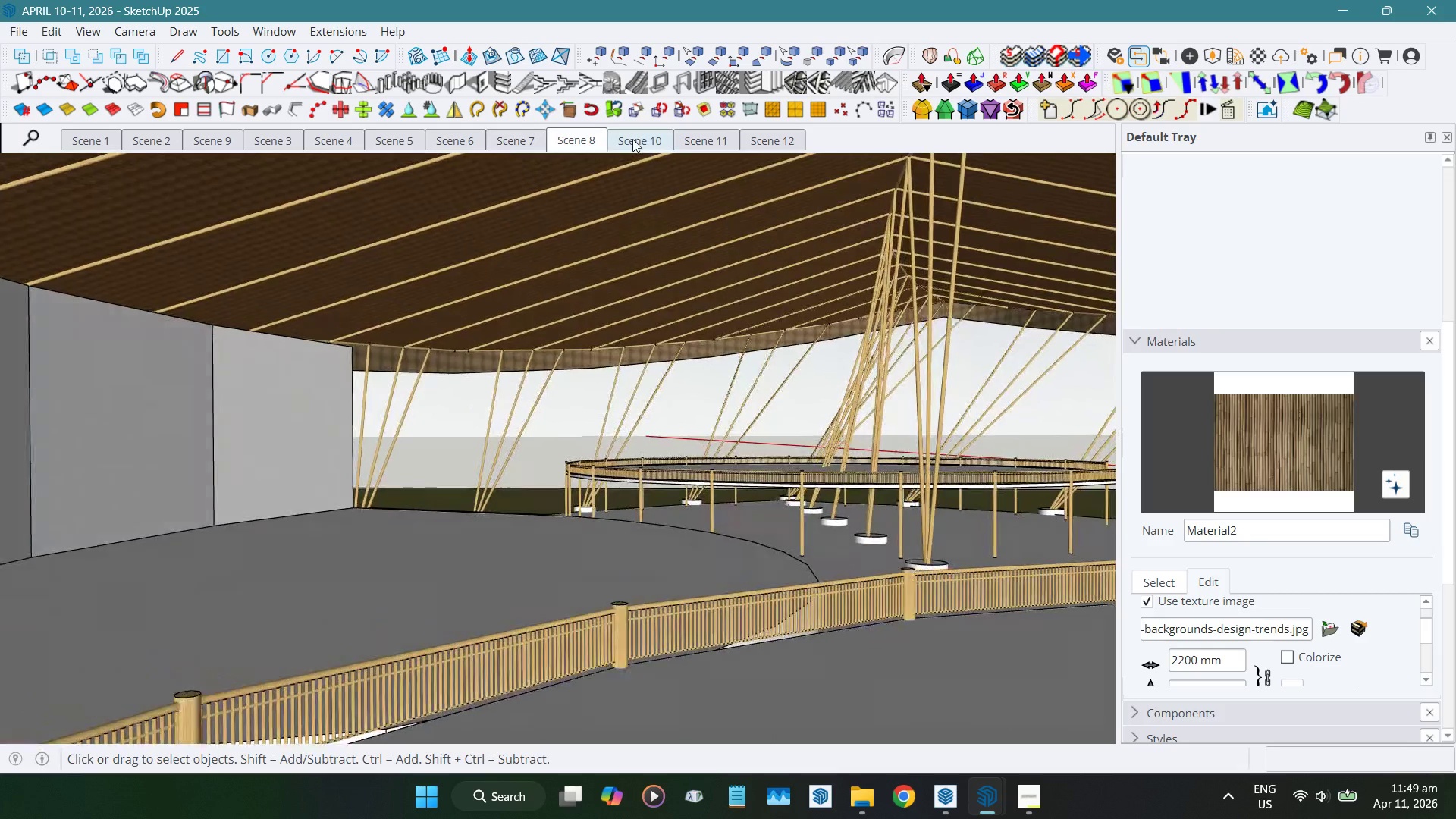 
left_click([632, 139])
 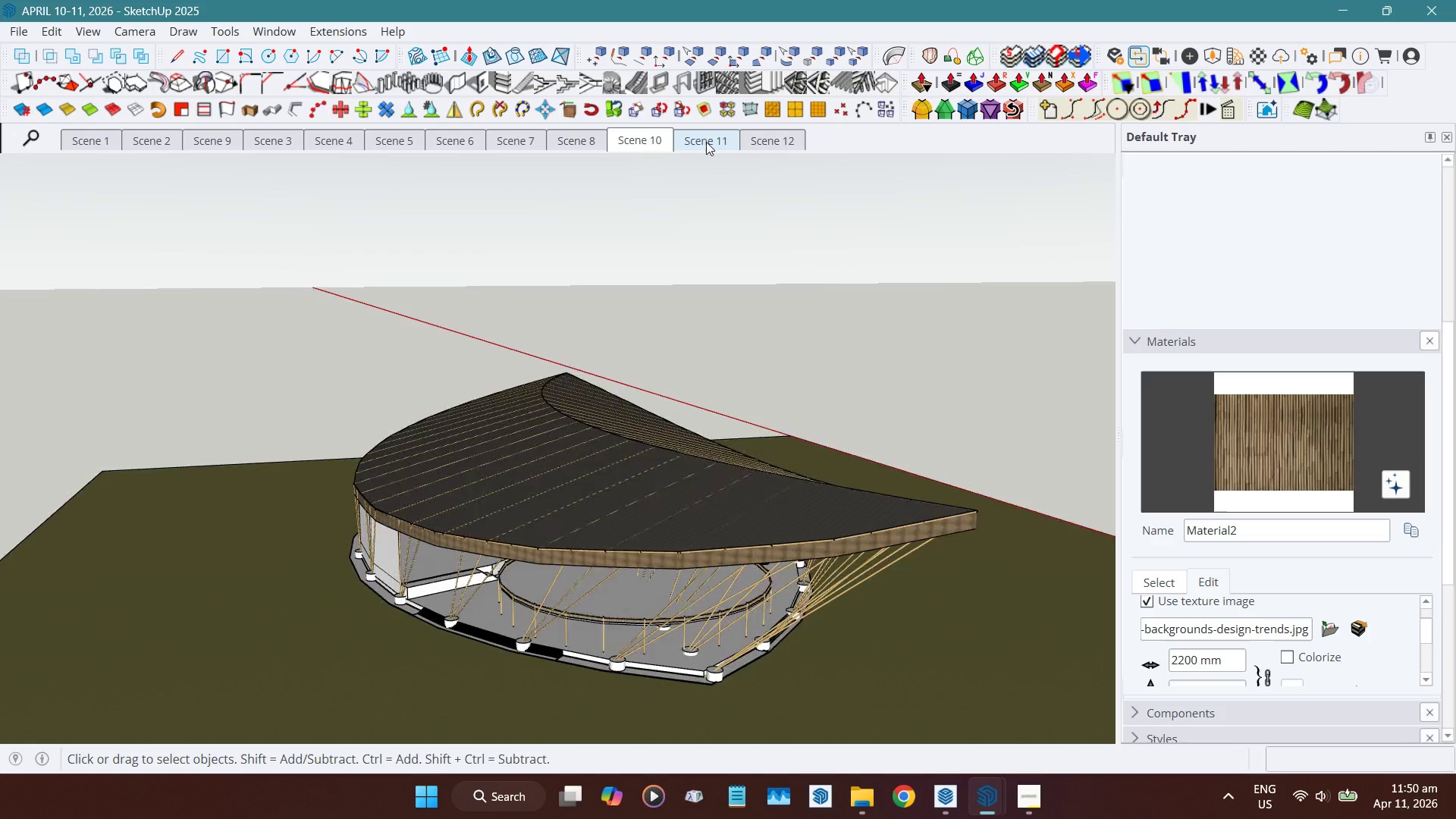 
left_click([706, 142])
 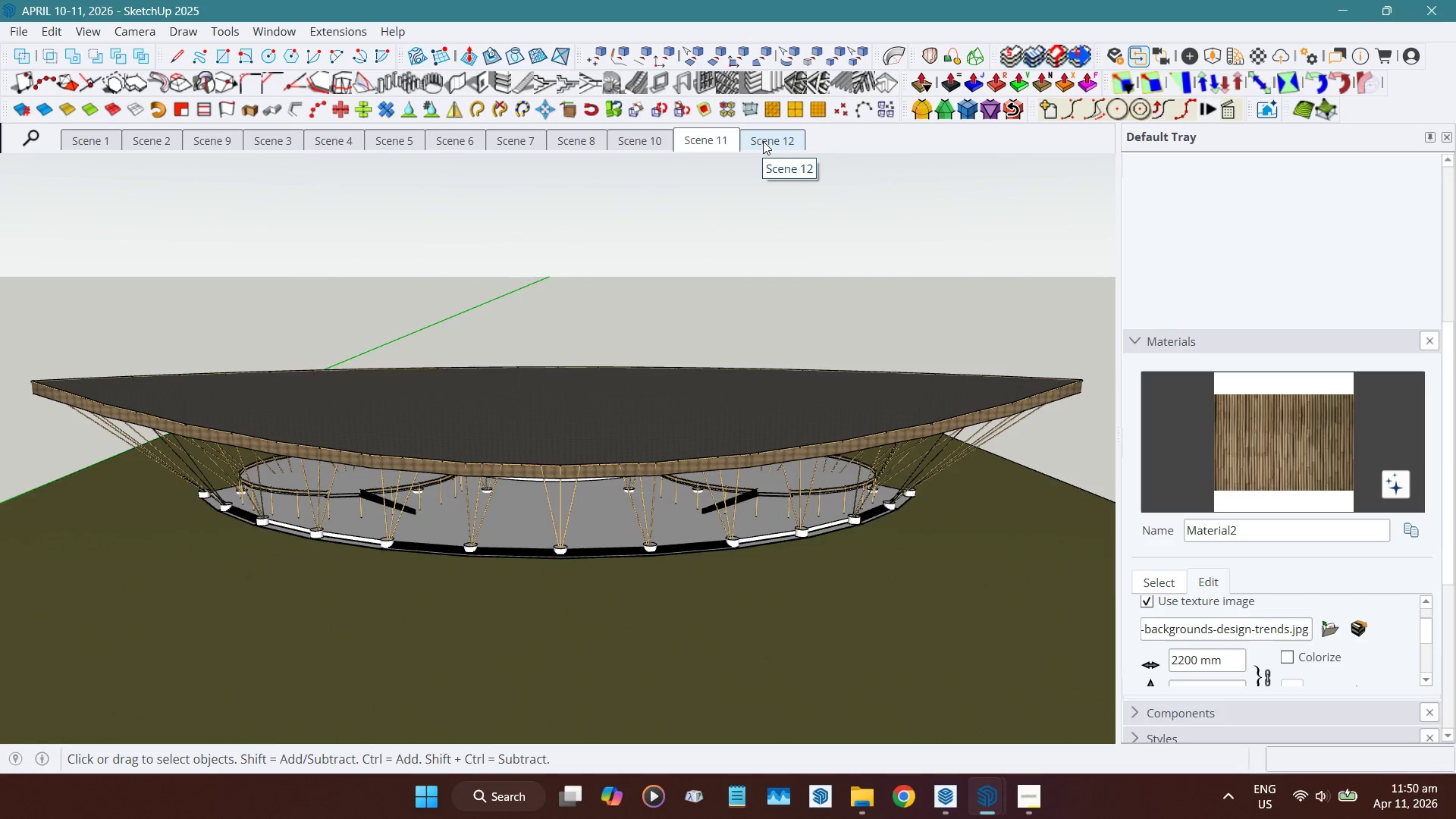 
wait(5.98)
 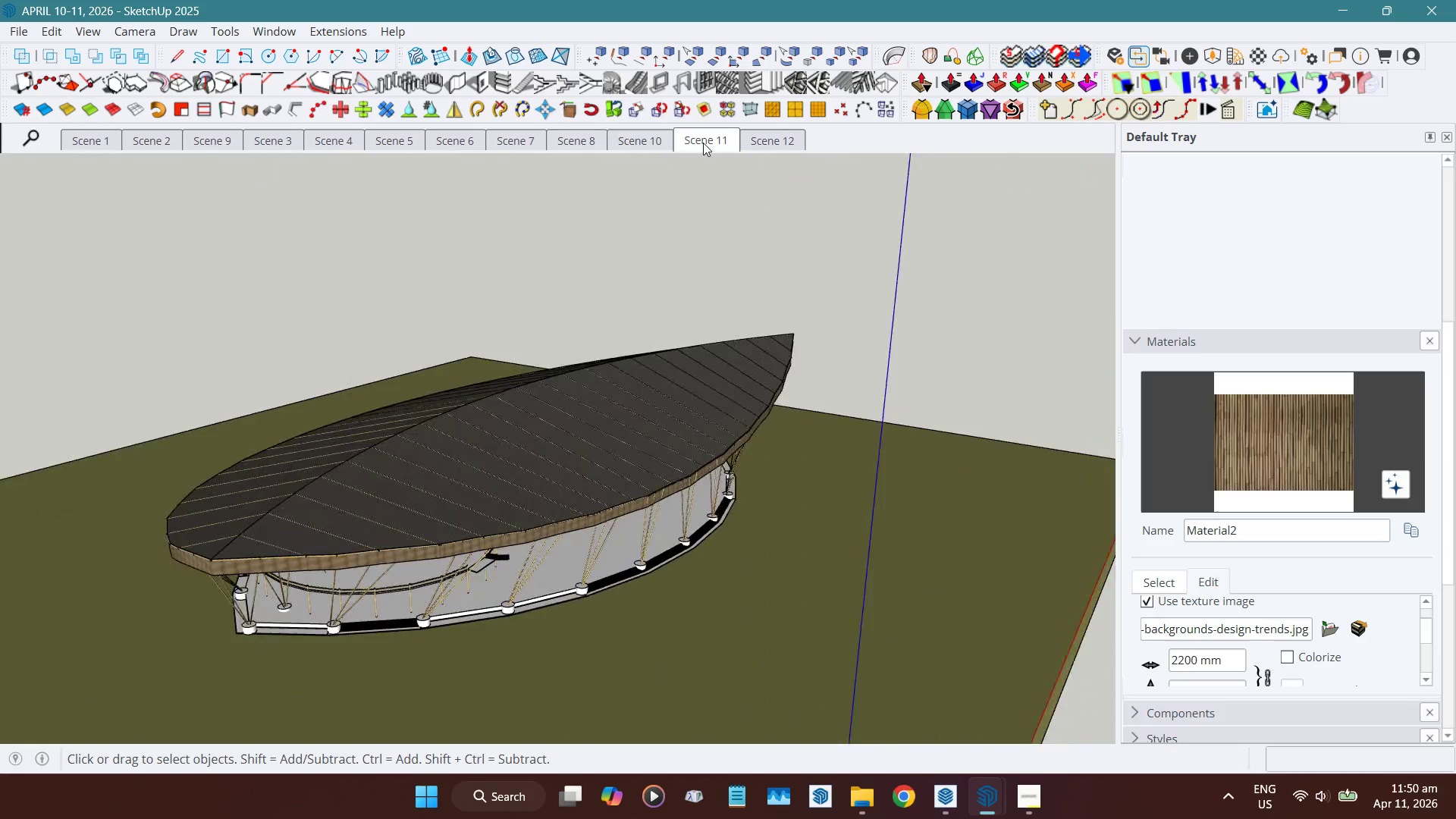 
left_click([762, 141])
 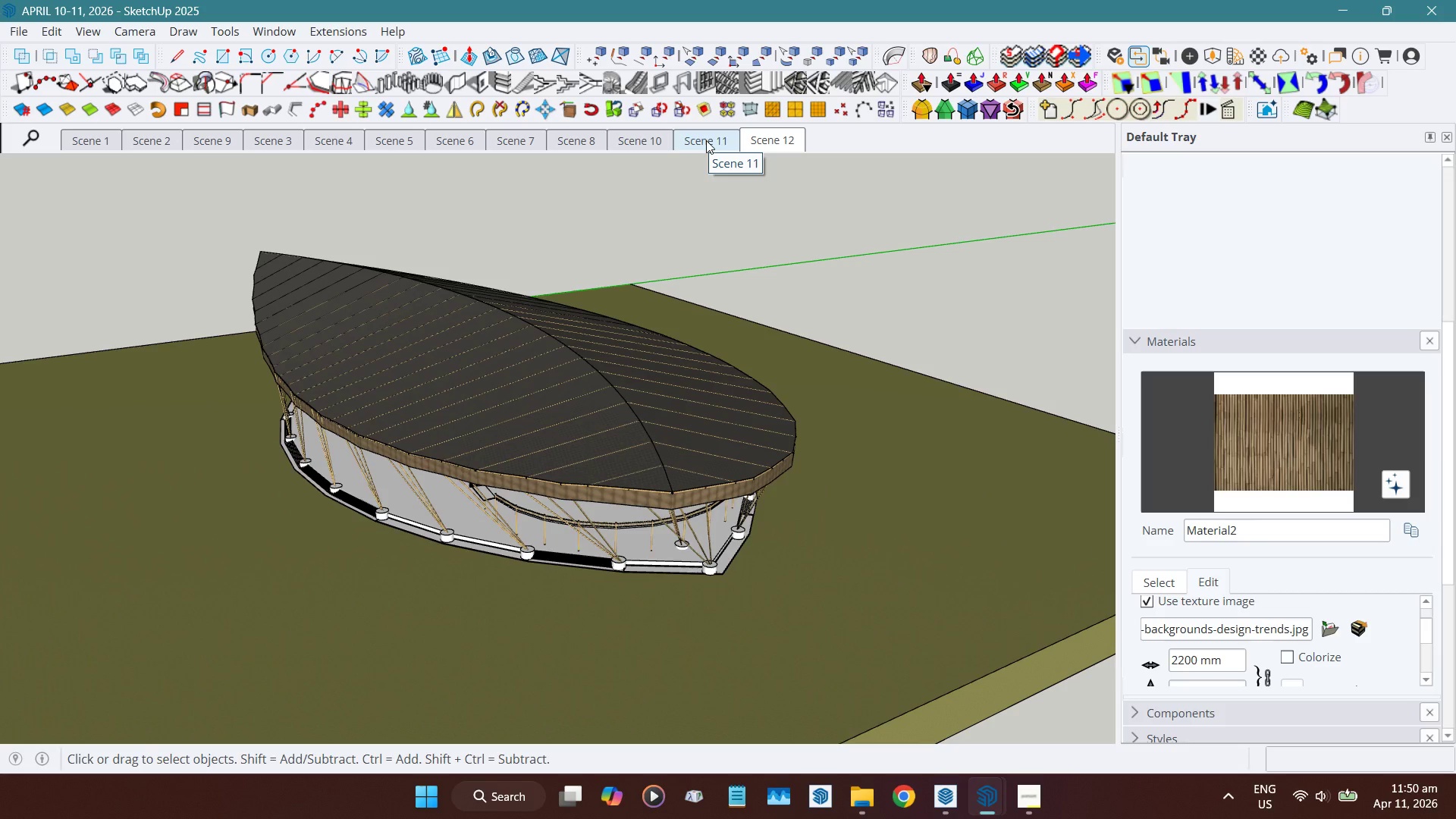 
wait(13.08)
 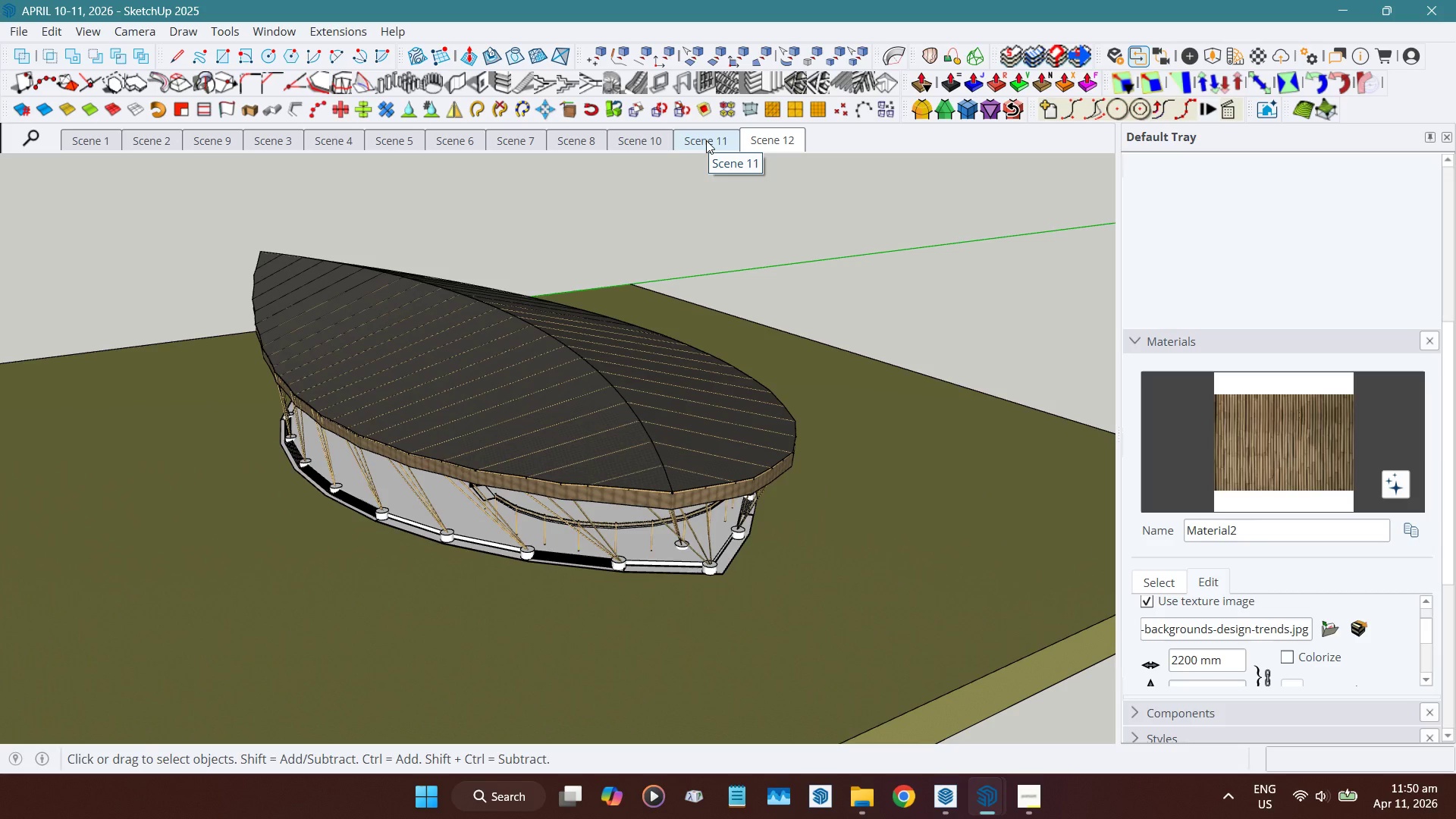 
scroll: coordinate [369, 391], scroll_direction: up, amount: 9.0
 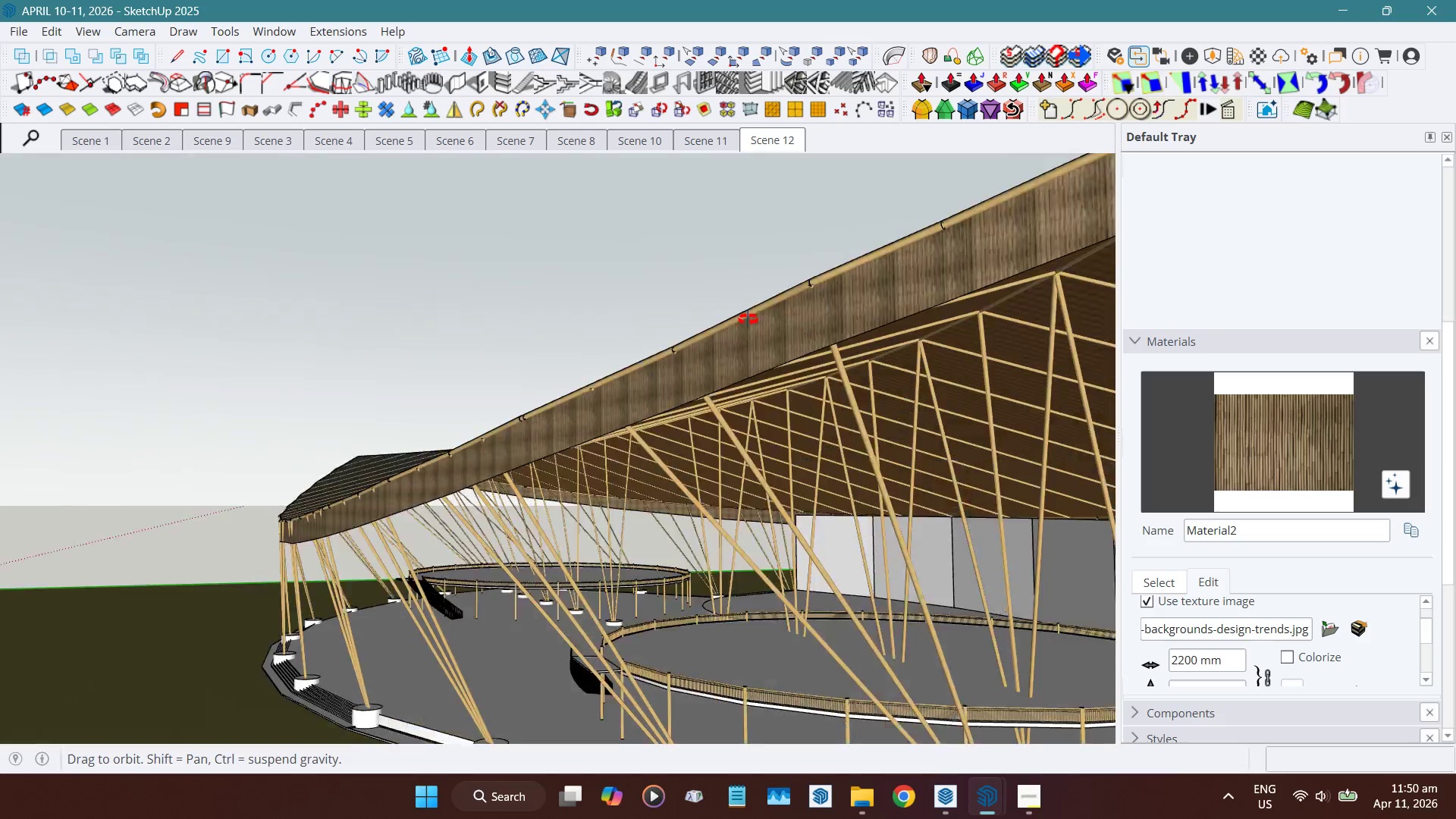 
hold_key(key=ShiftLeft, duration=1.33)
 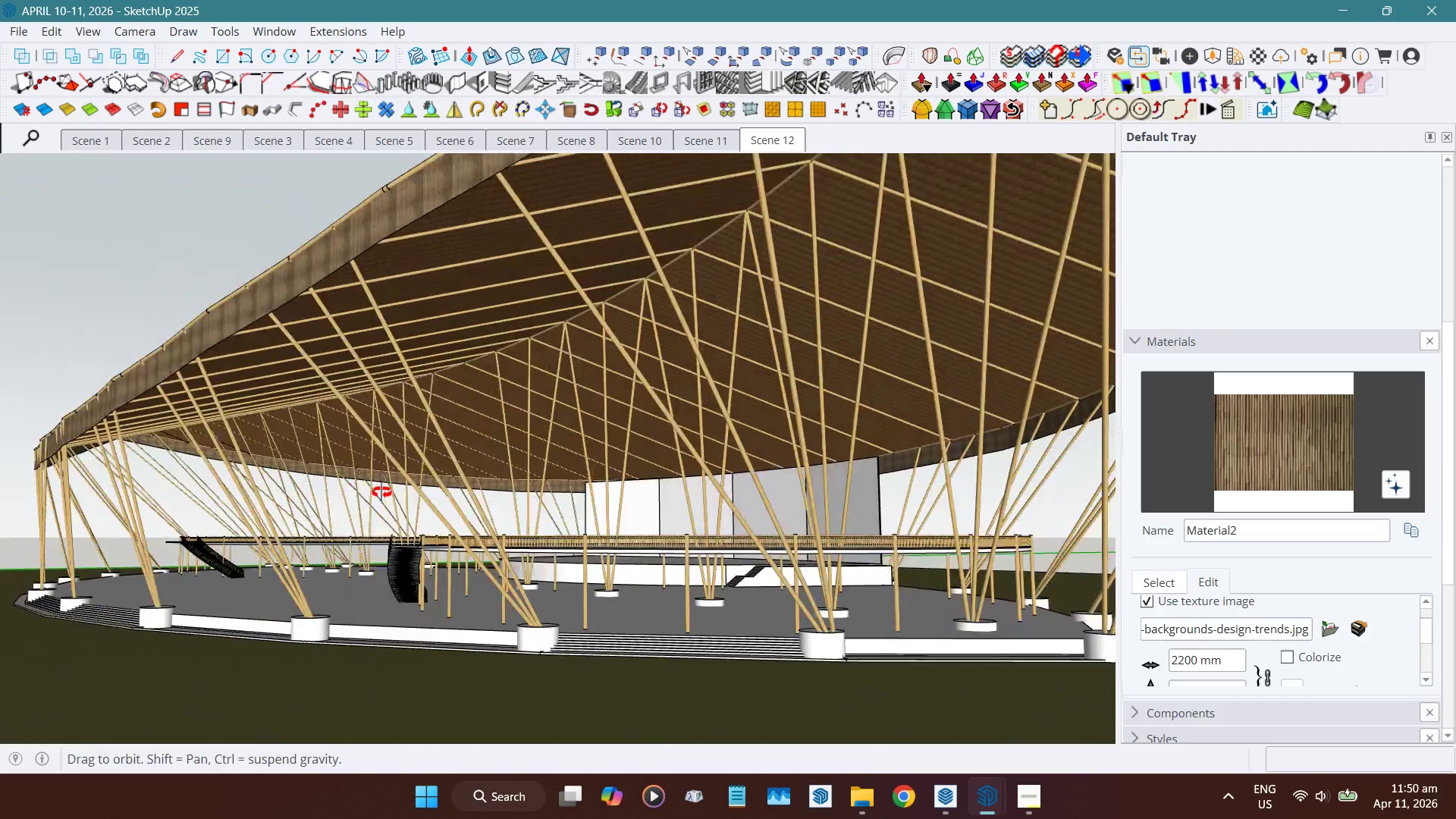 
hold_key(key=ShiftLeft, duration=1.03)
 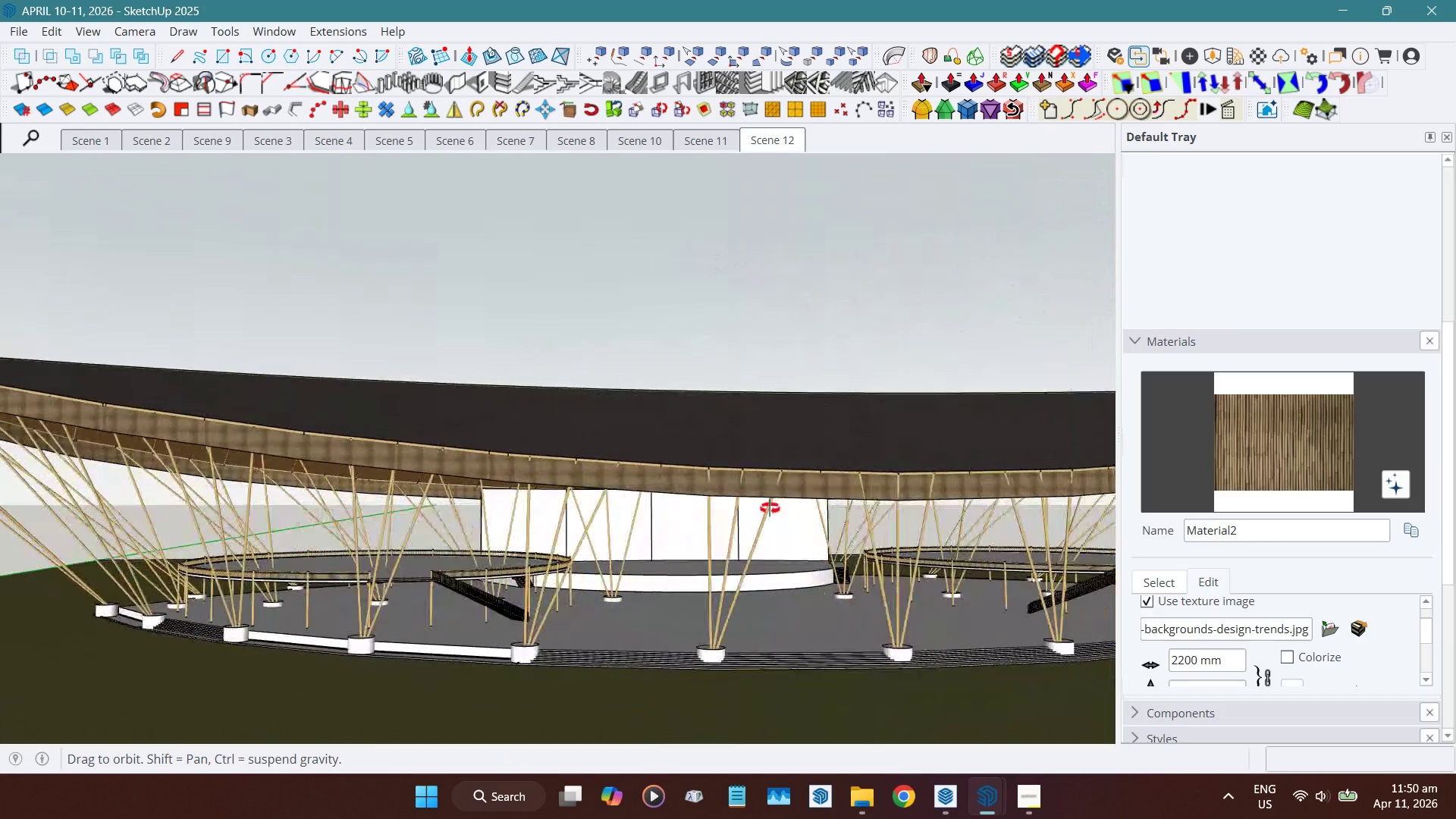 
hold_key(key=ShiftLeft, duration=0.62)
 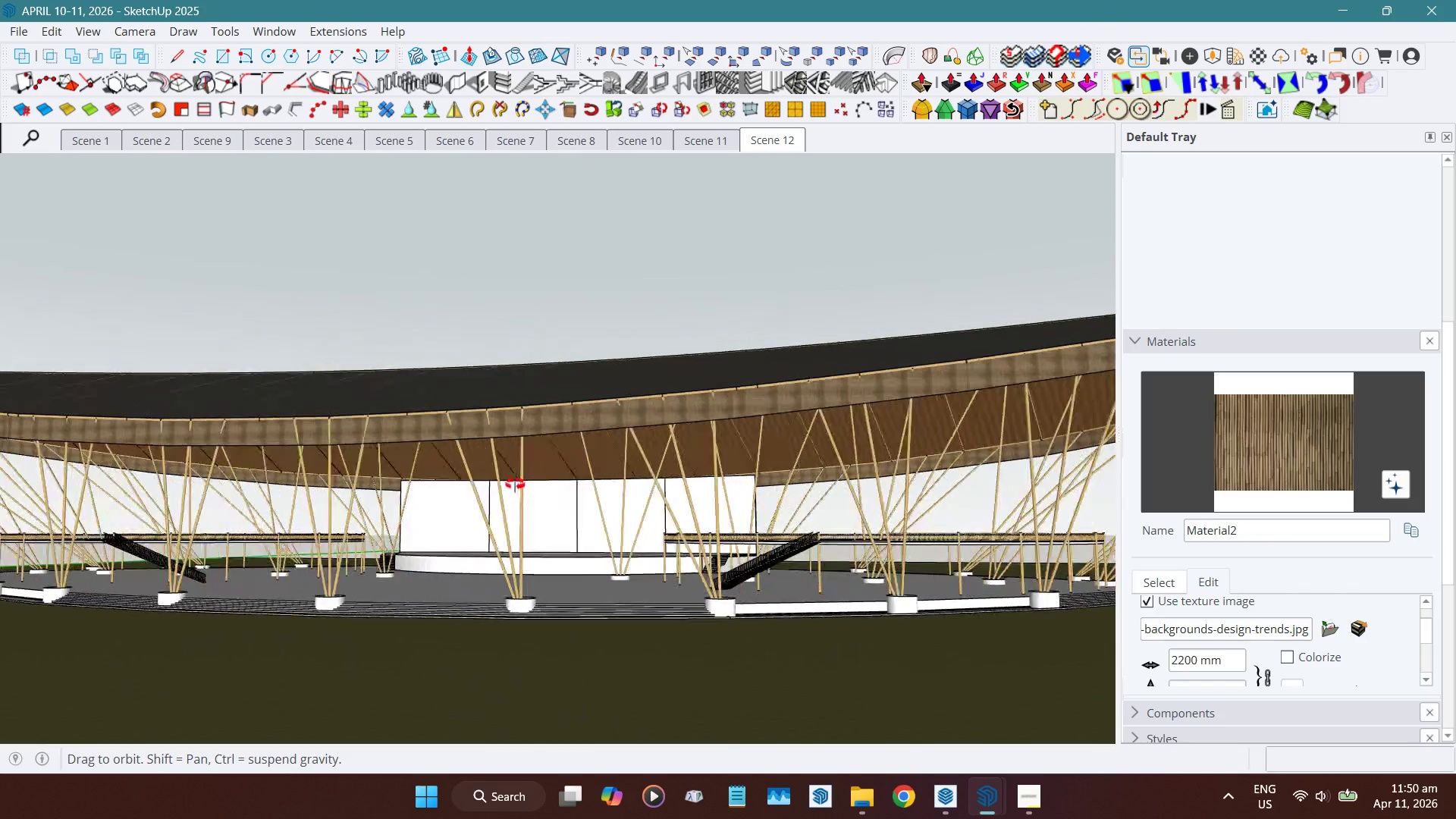 
scroll: coordinate [558, 551], scroll_direction: up, amount: 14.0
 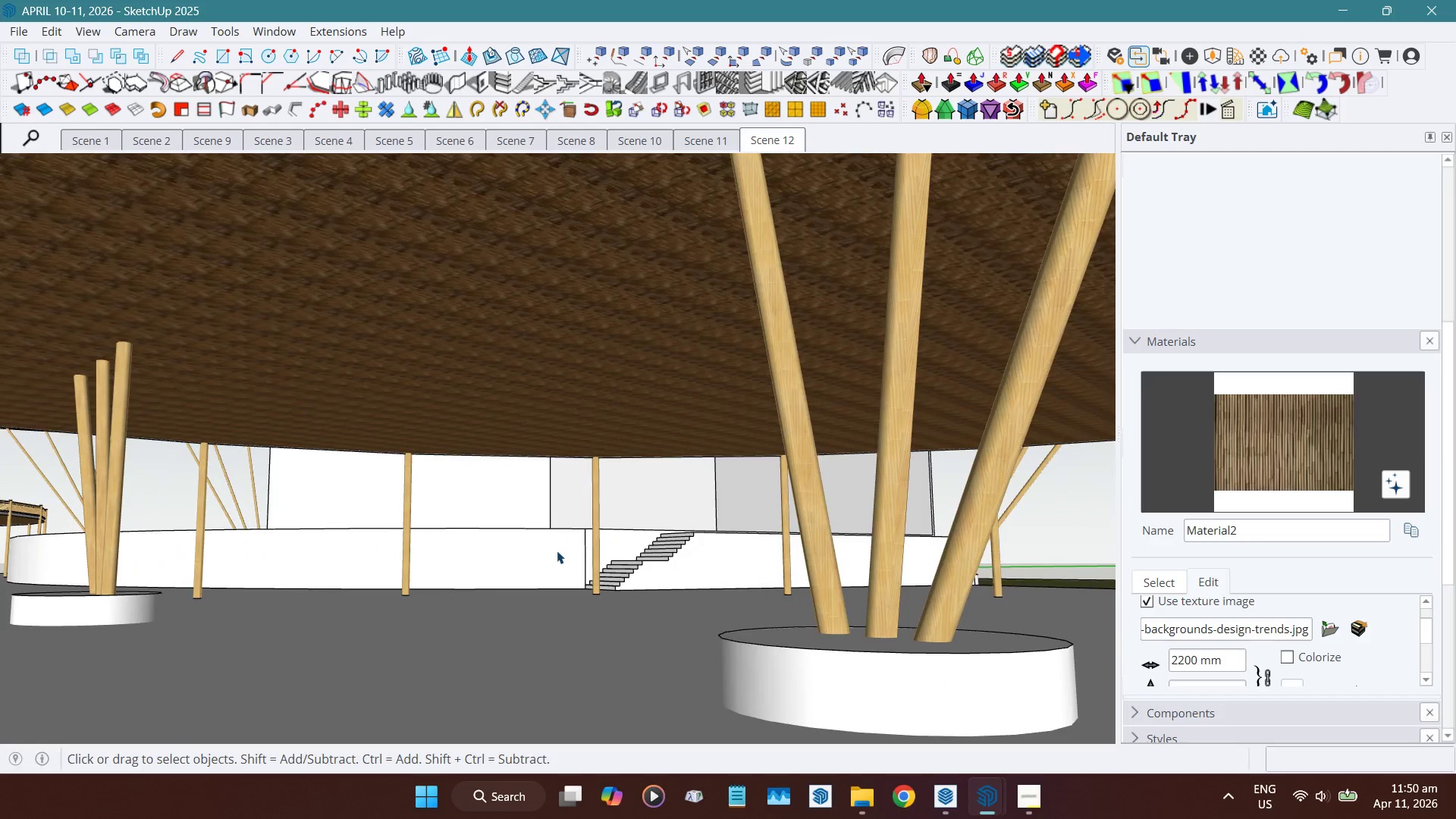 
hold_key(key=ShiftLeft, duration=1.53)
 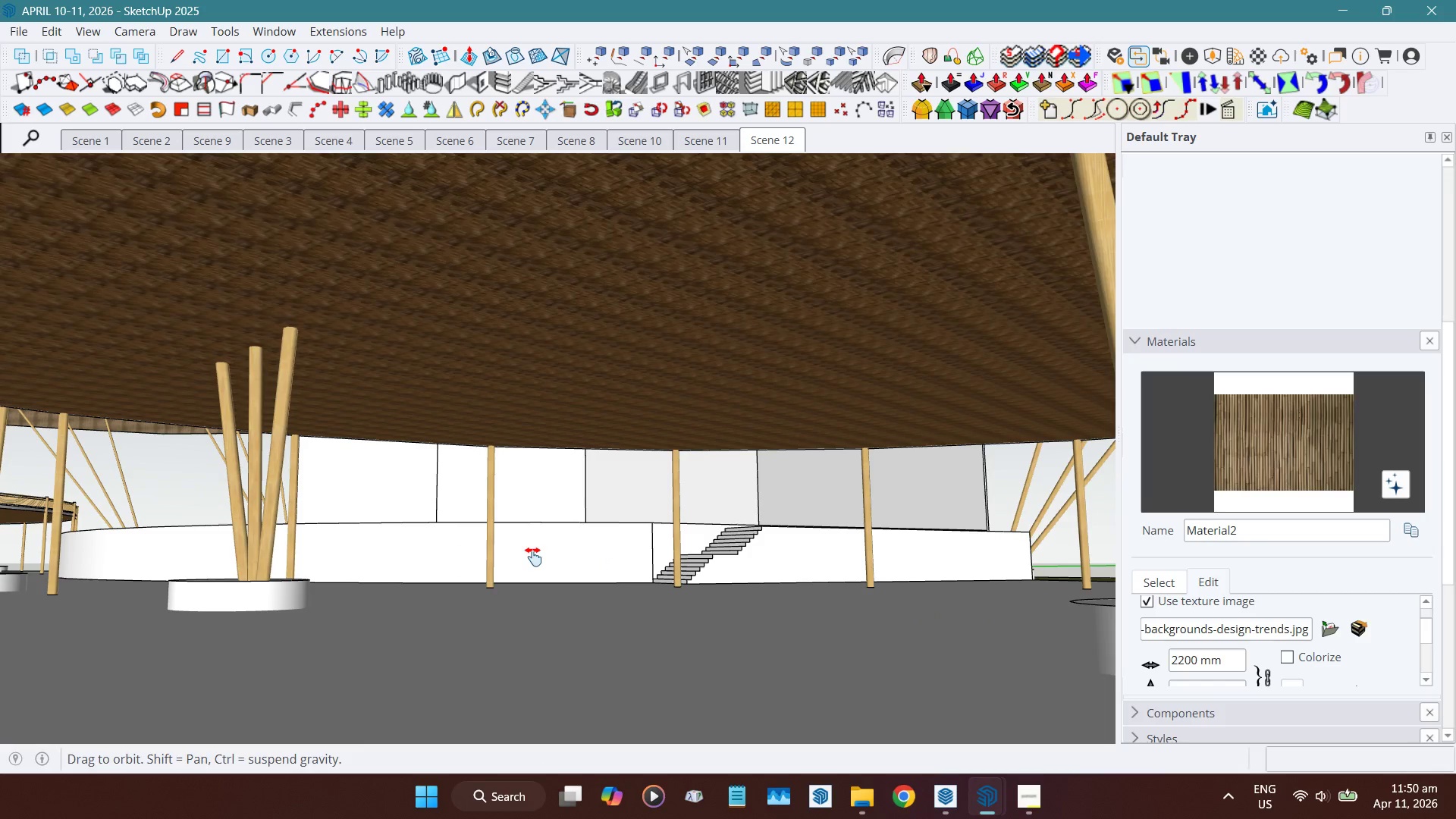 
key(Shift+ShiftLeft)
 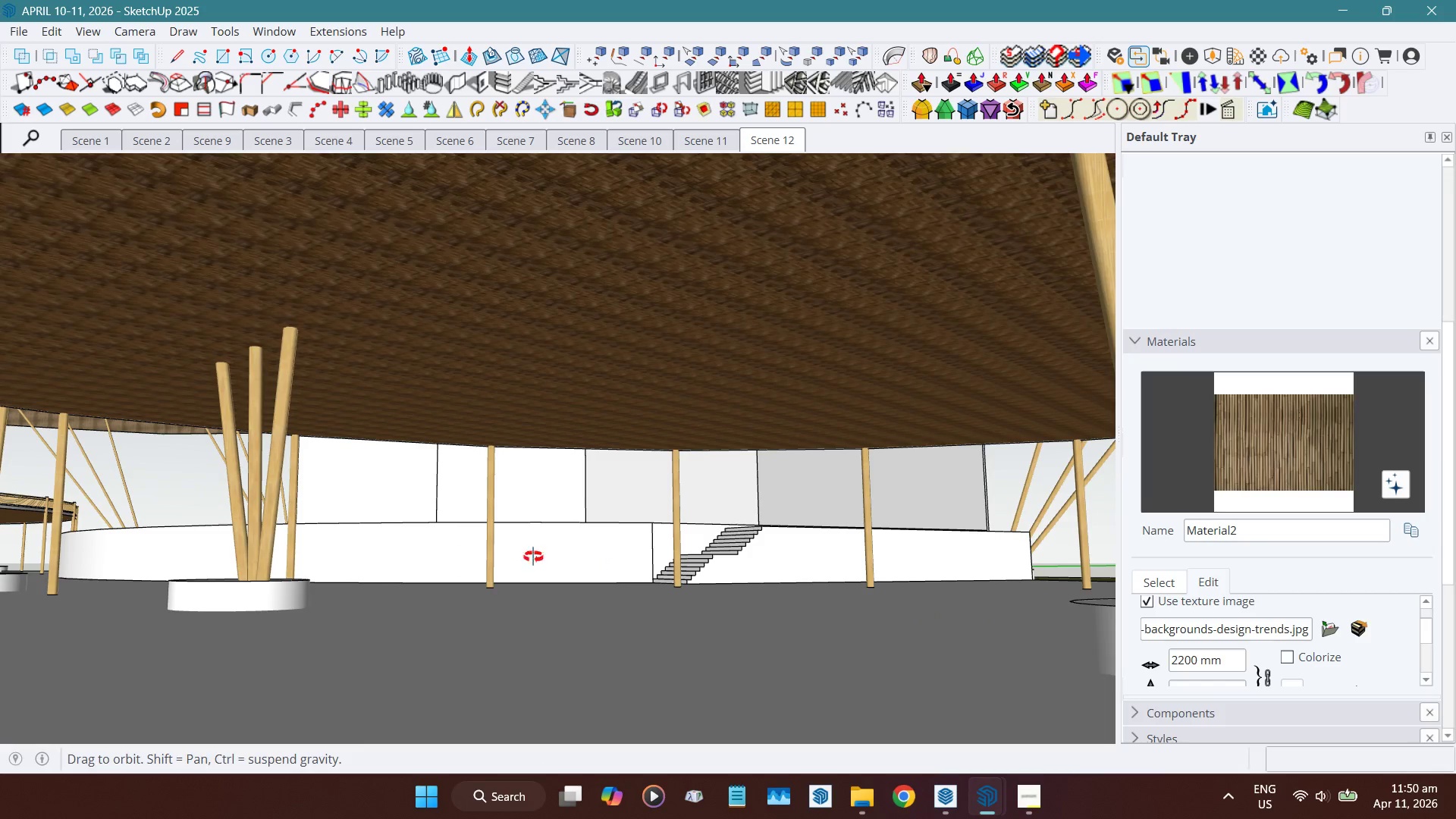 
key(Shift+ShiftLeft)
 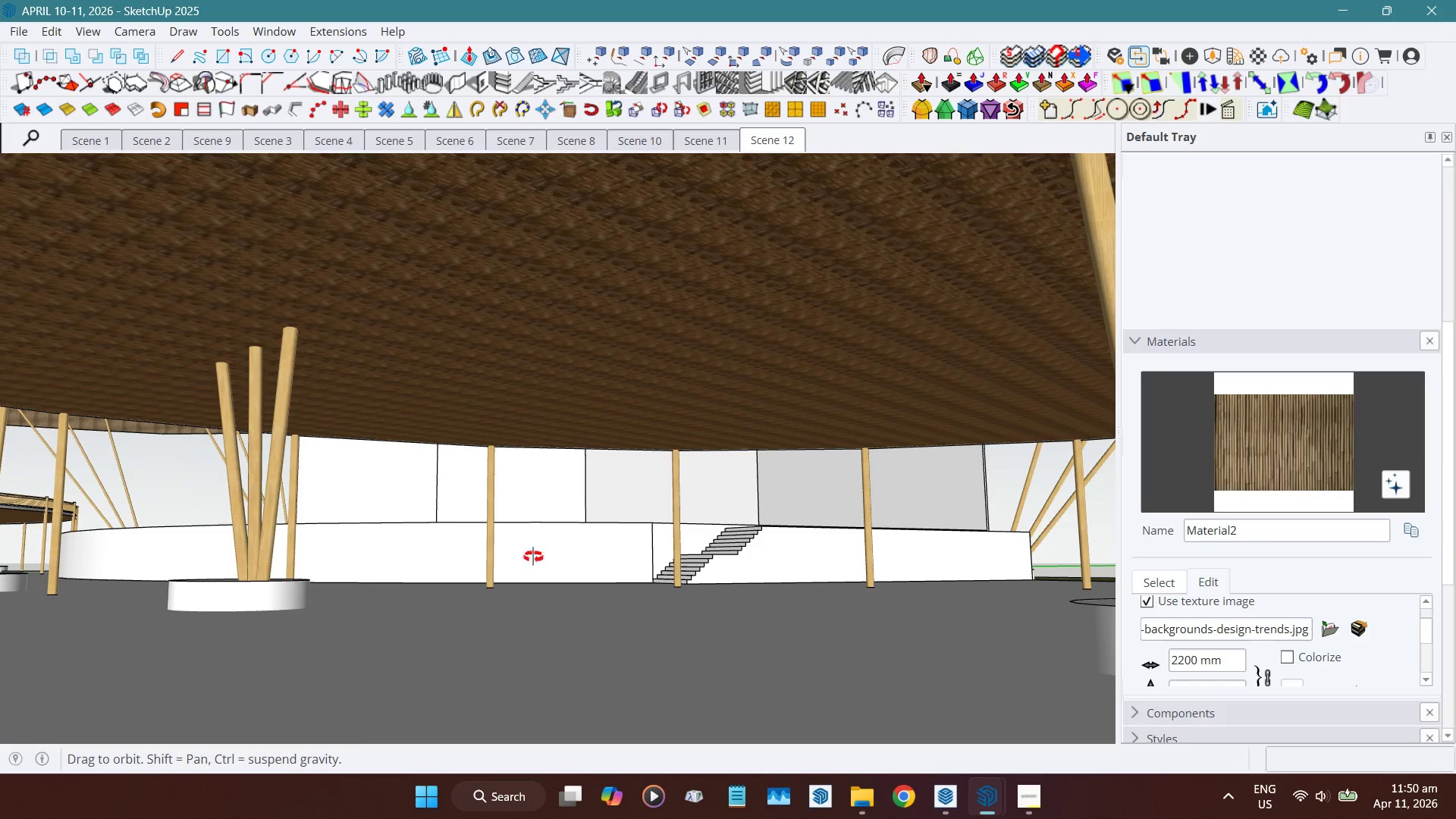 
key(Shift+ShiftLeft)
 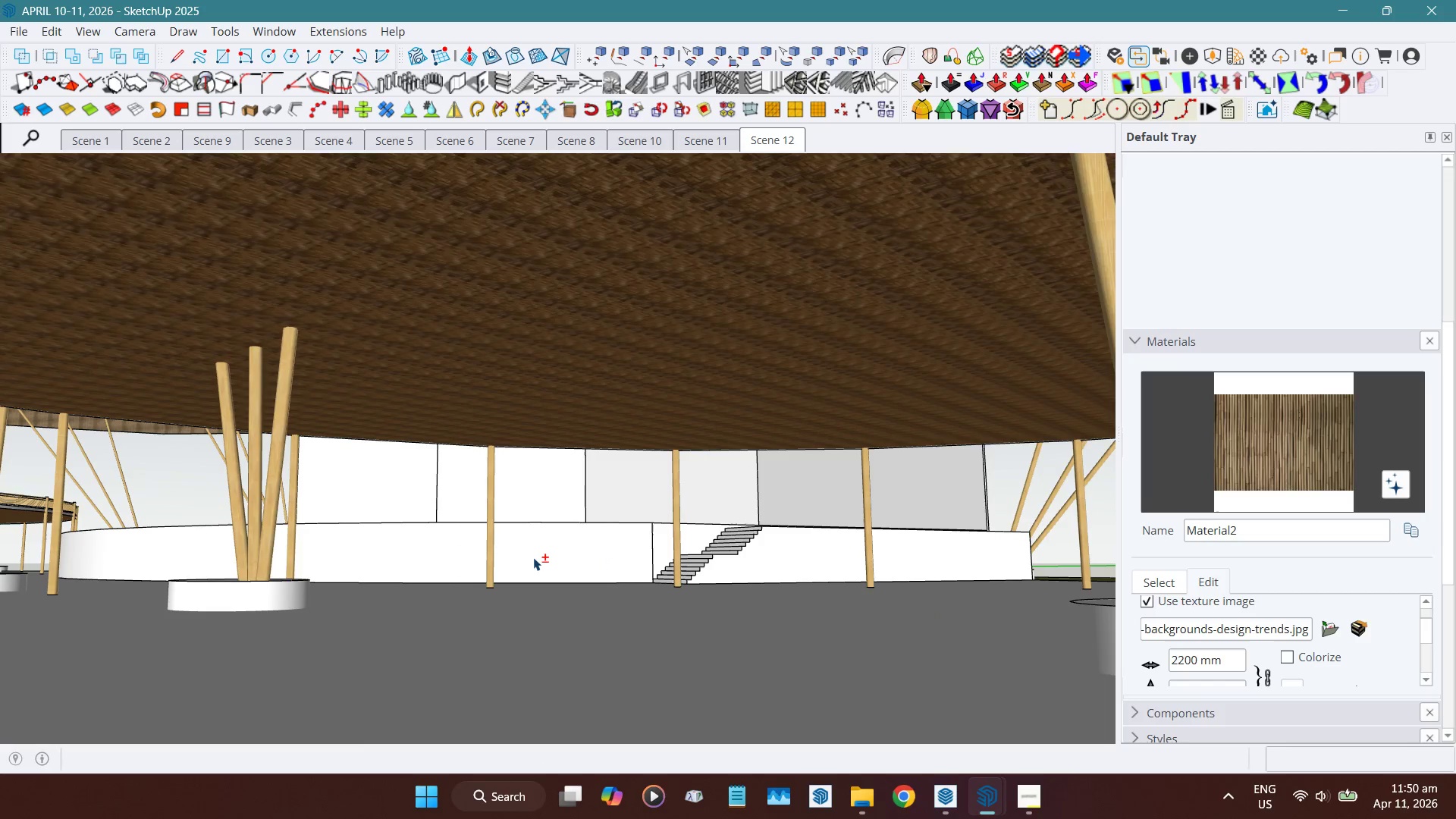 
hold_key(key=ShiftLeft, duration=9.66)
 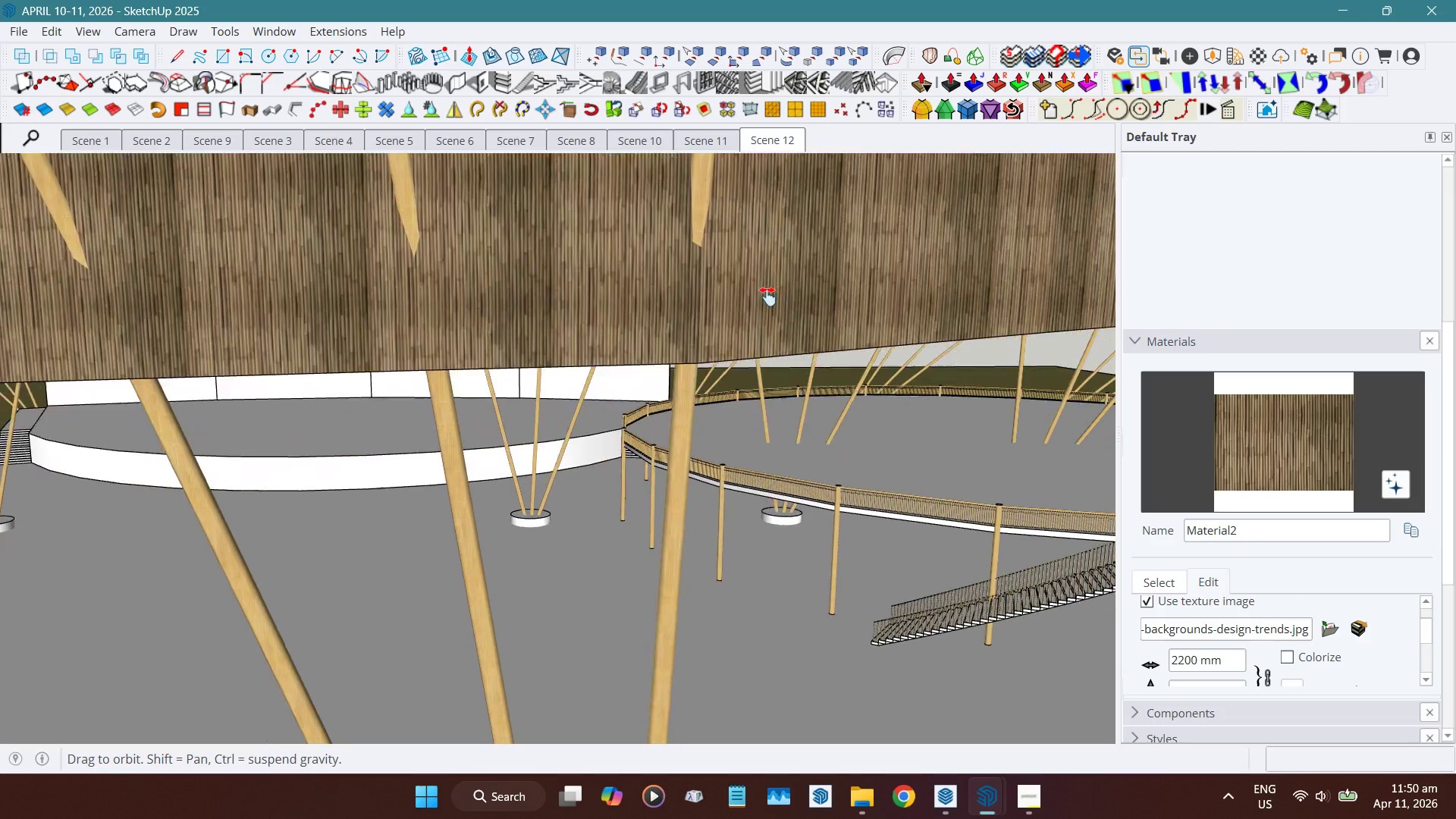 
hold_key(key=ShiftLeft, duration=1.52)
 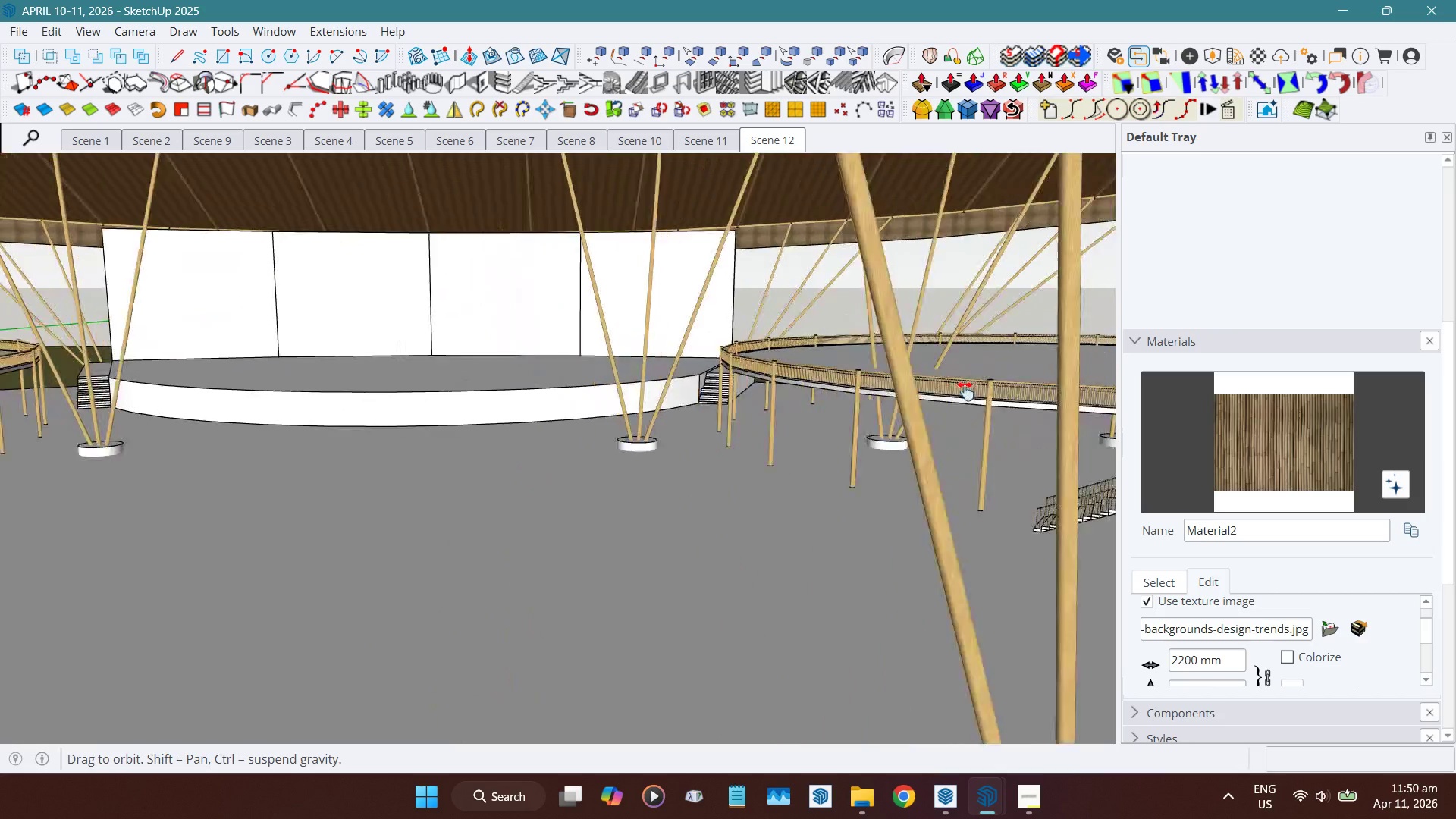 
scroll: coordinate [692, 420], scroll_direction: down, amount: 10.0
 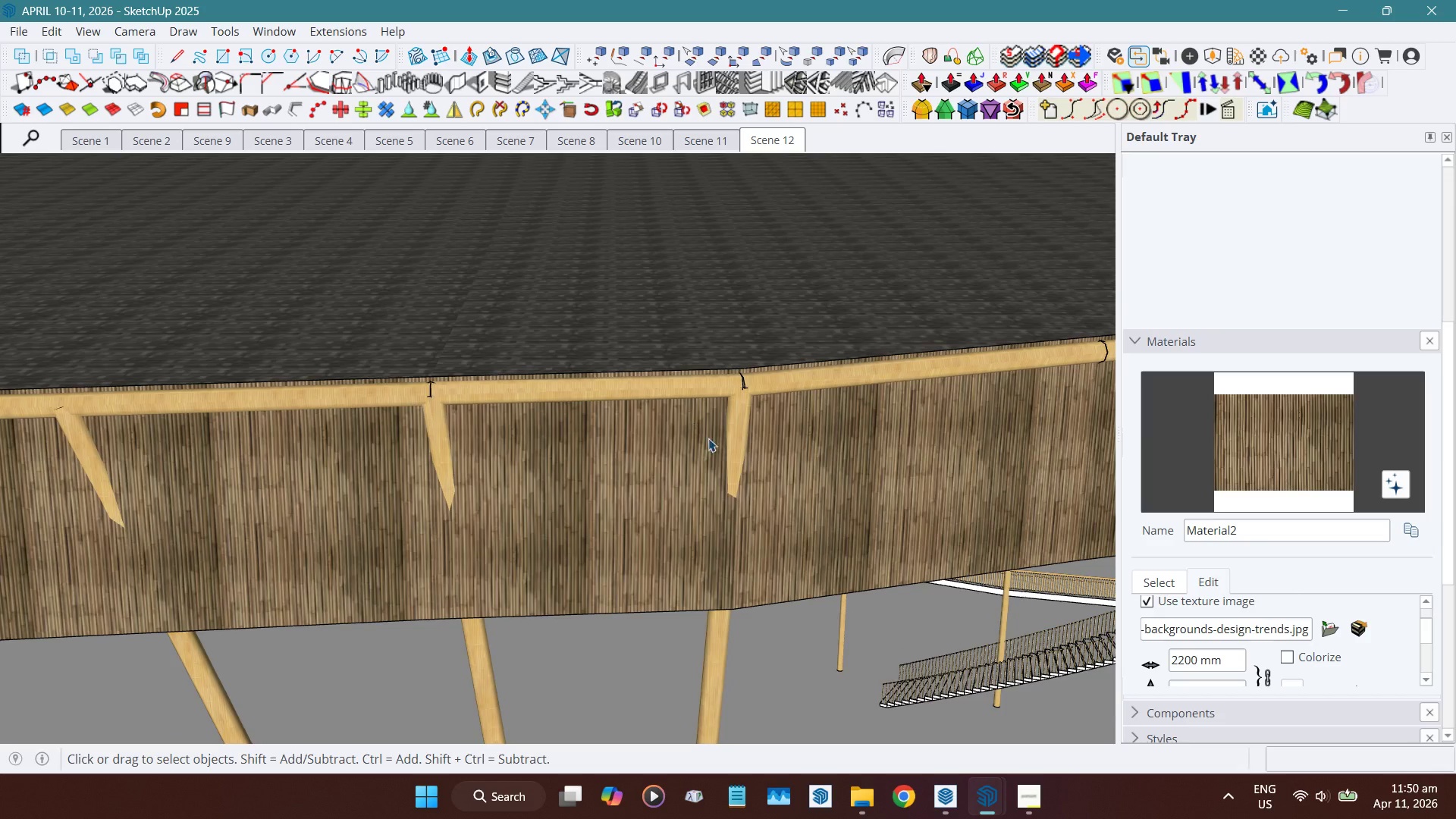 
hold_key(key=ShiftLeft, duration=1.5)
 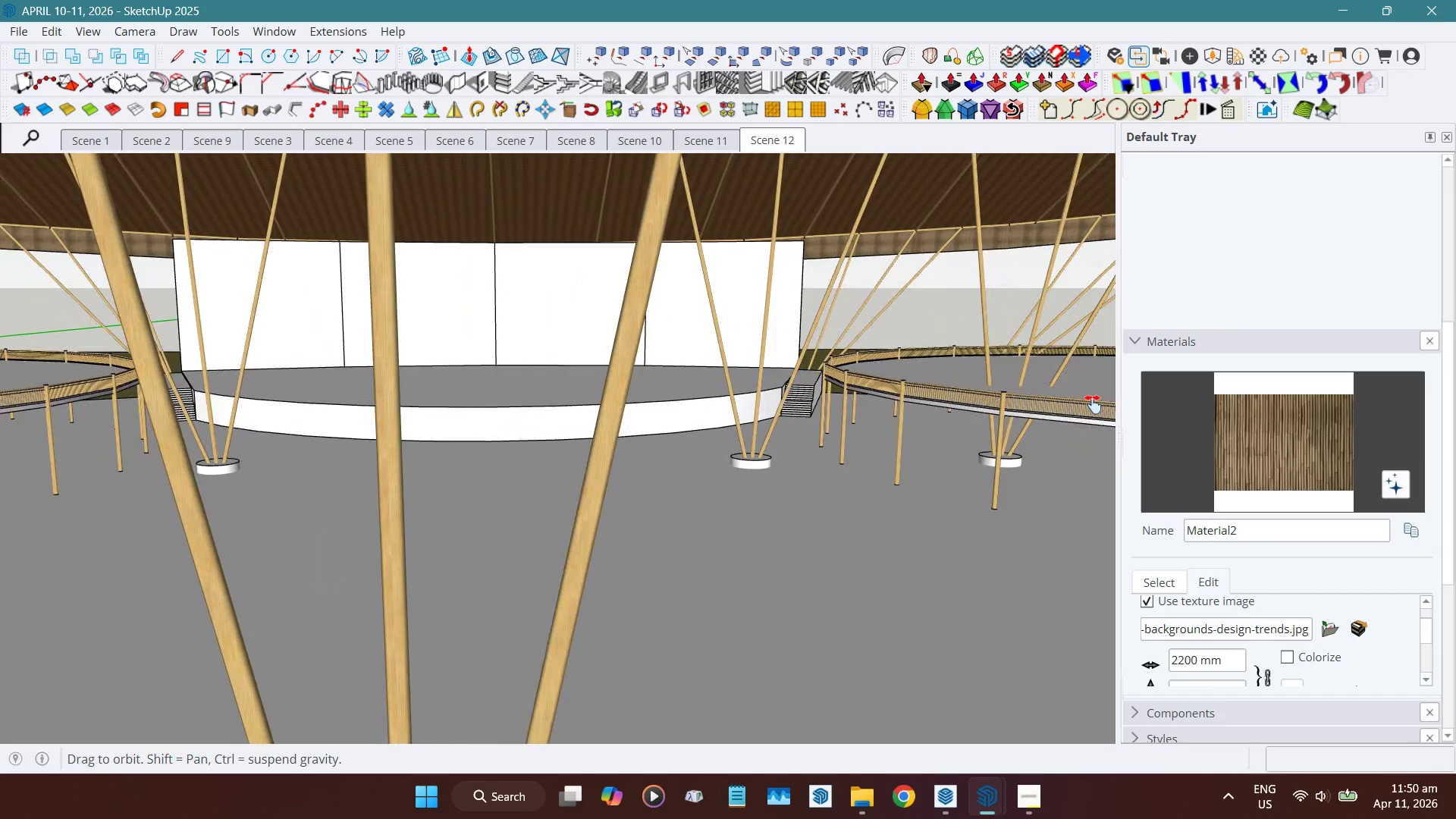 
key(Shift+ShiftLeft)
 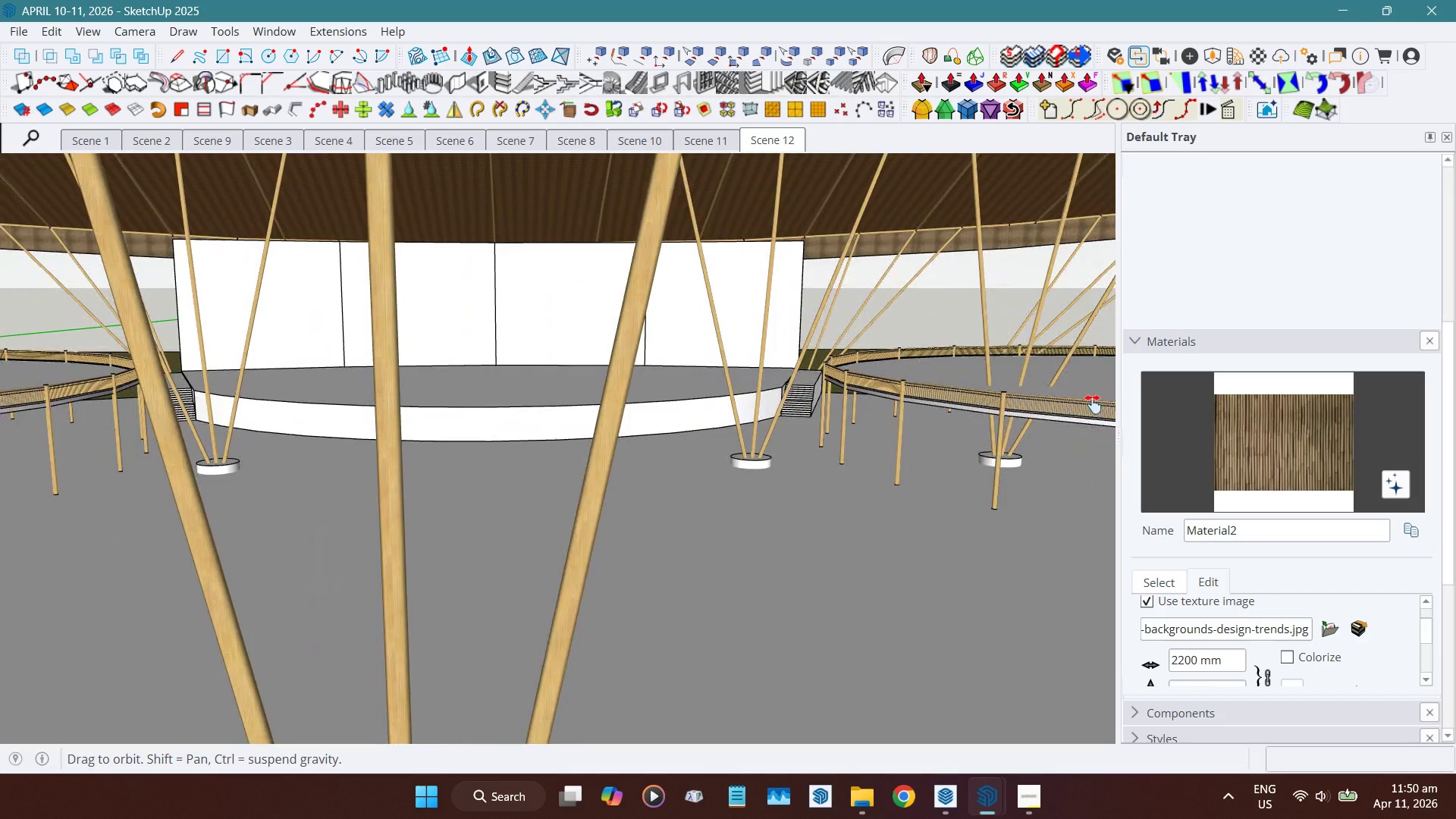 
key(Shift+ShiftLeft)
 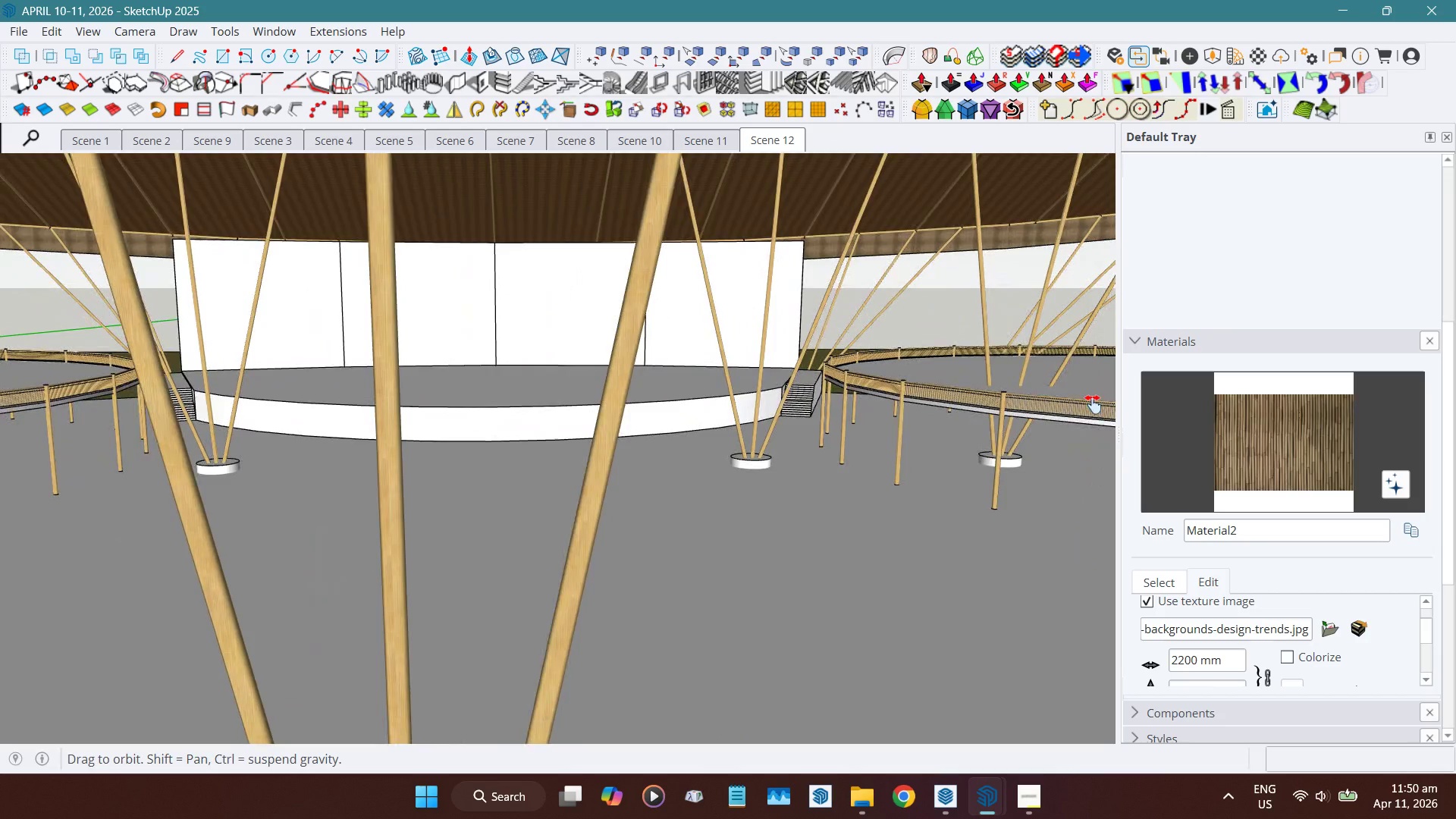 
key(Shift+ShiftLeft)
 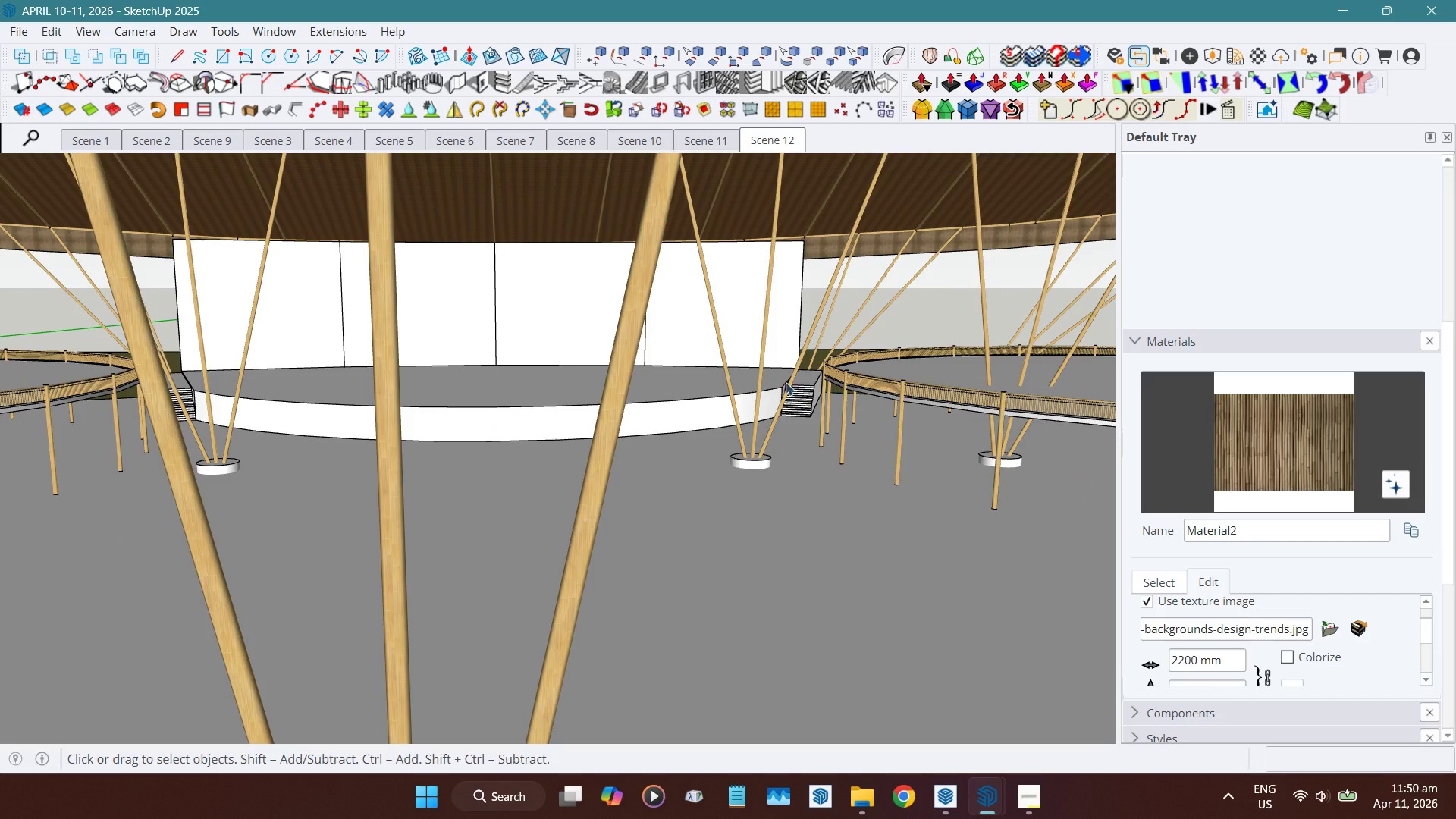 
scroll: coordinate [695, 370], scroll_direction: up, amount: 5.0
 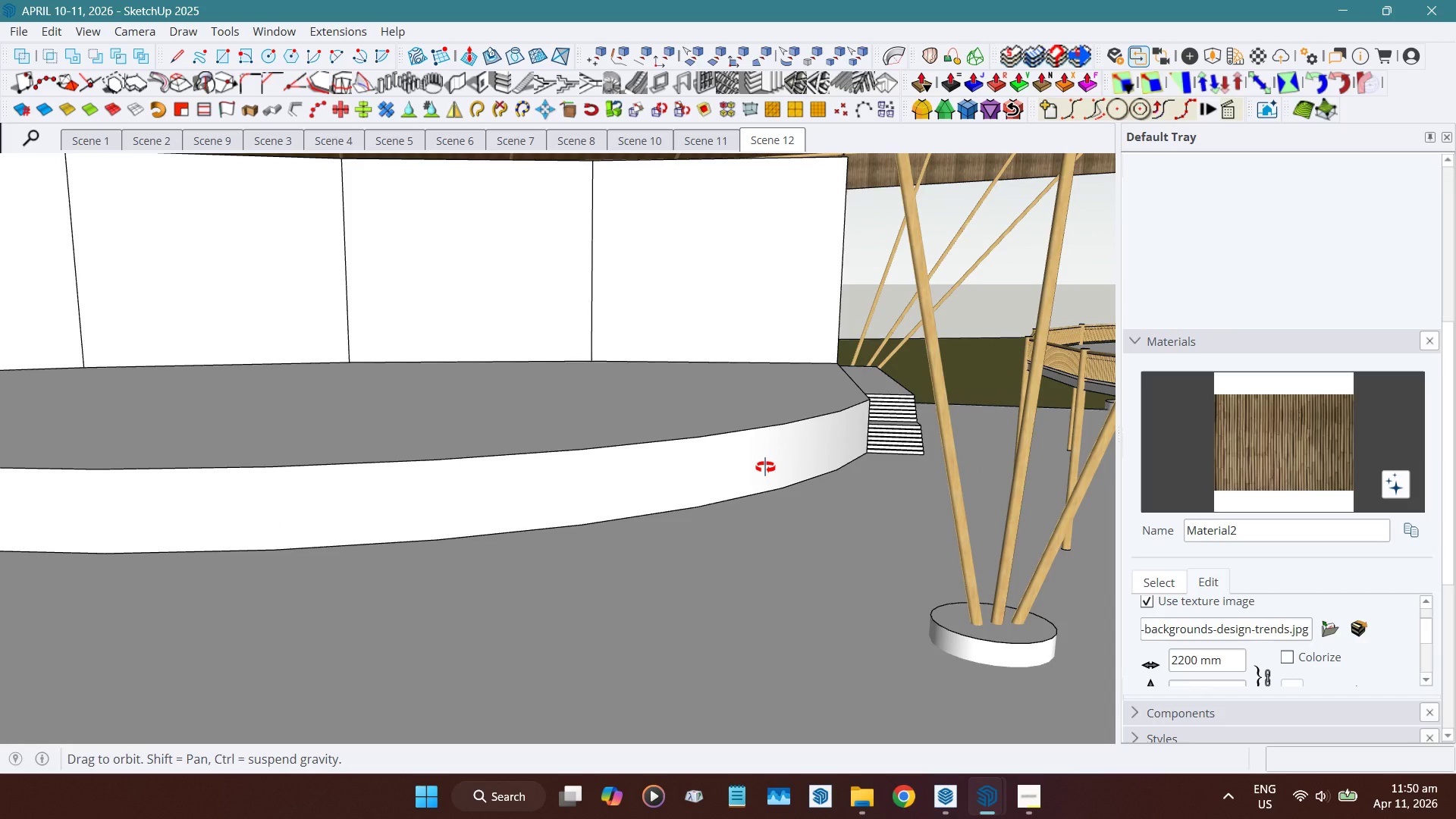 
left_click([750, 387])
 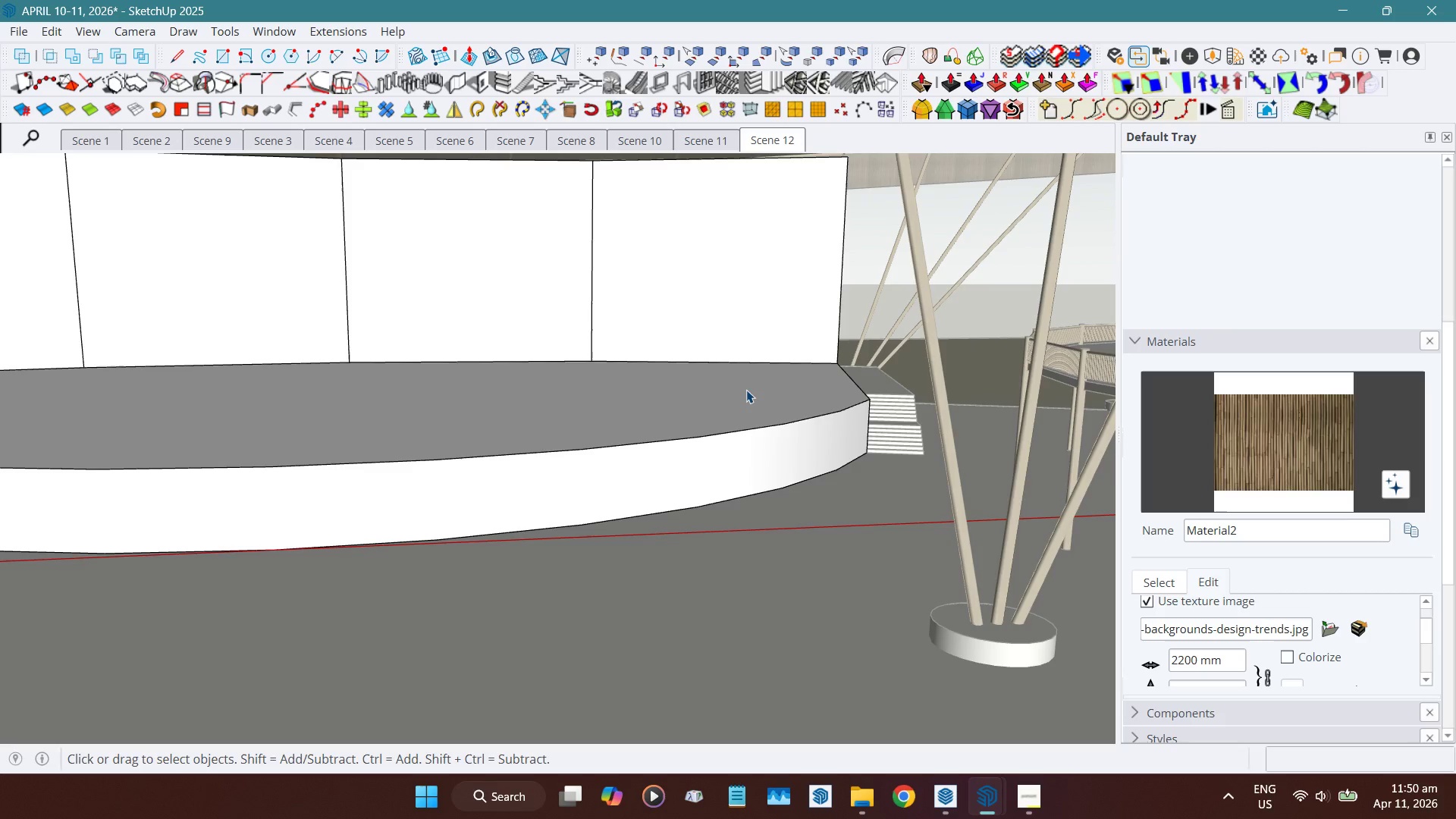 
left_click([745, 391])
 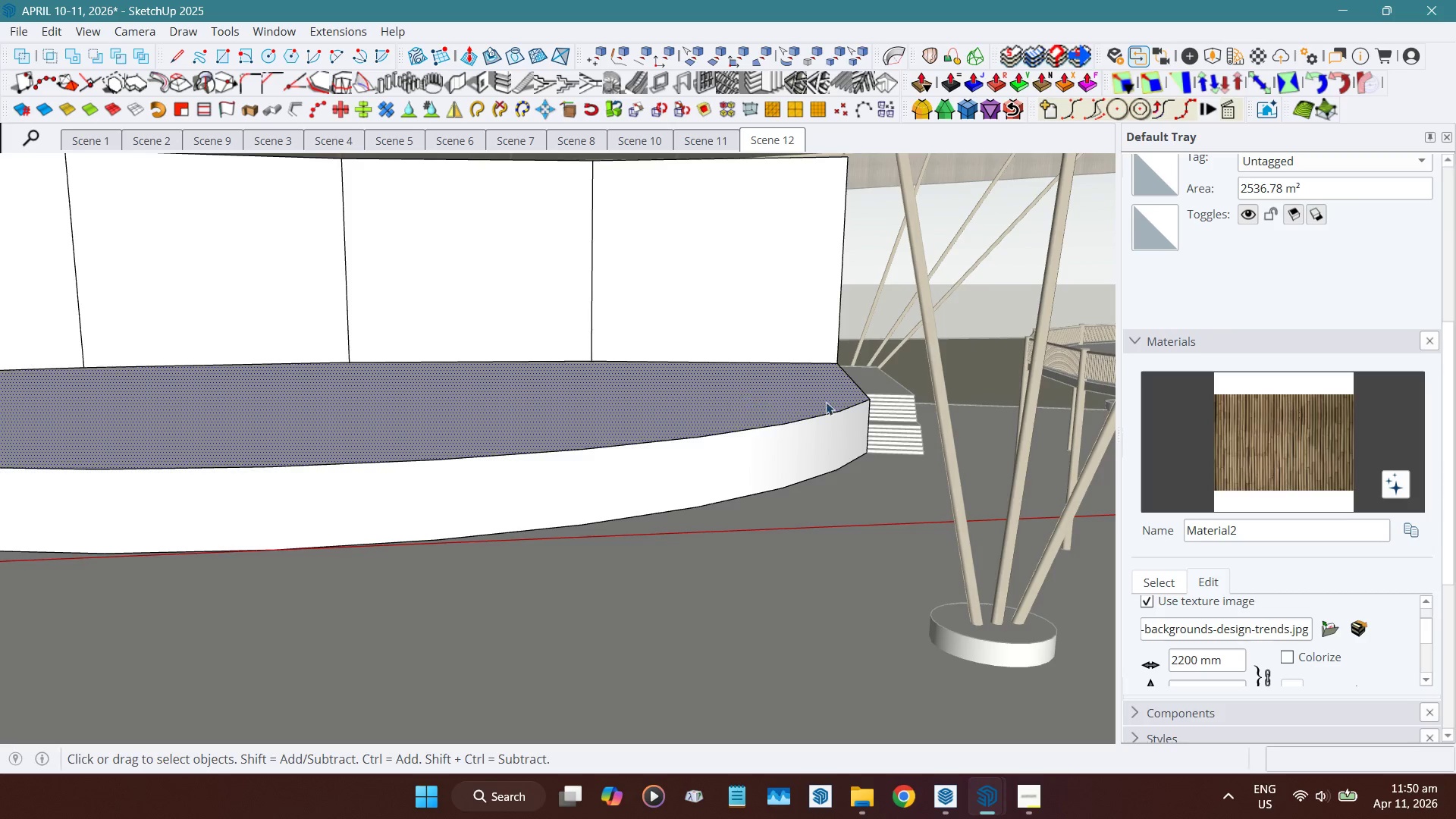 
scroll: coordinate [900, 442], scroll_direction: up, amount: 1.0
 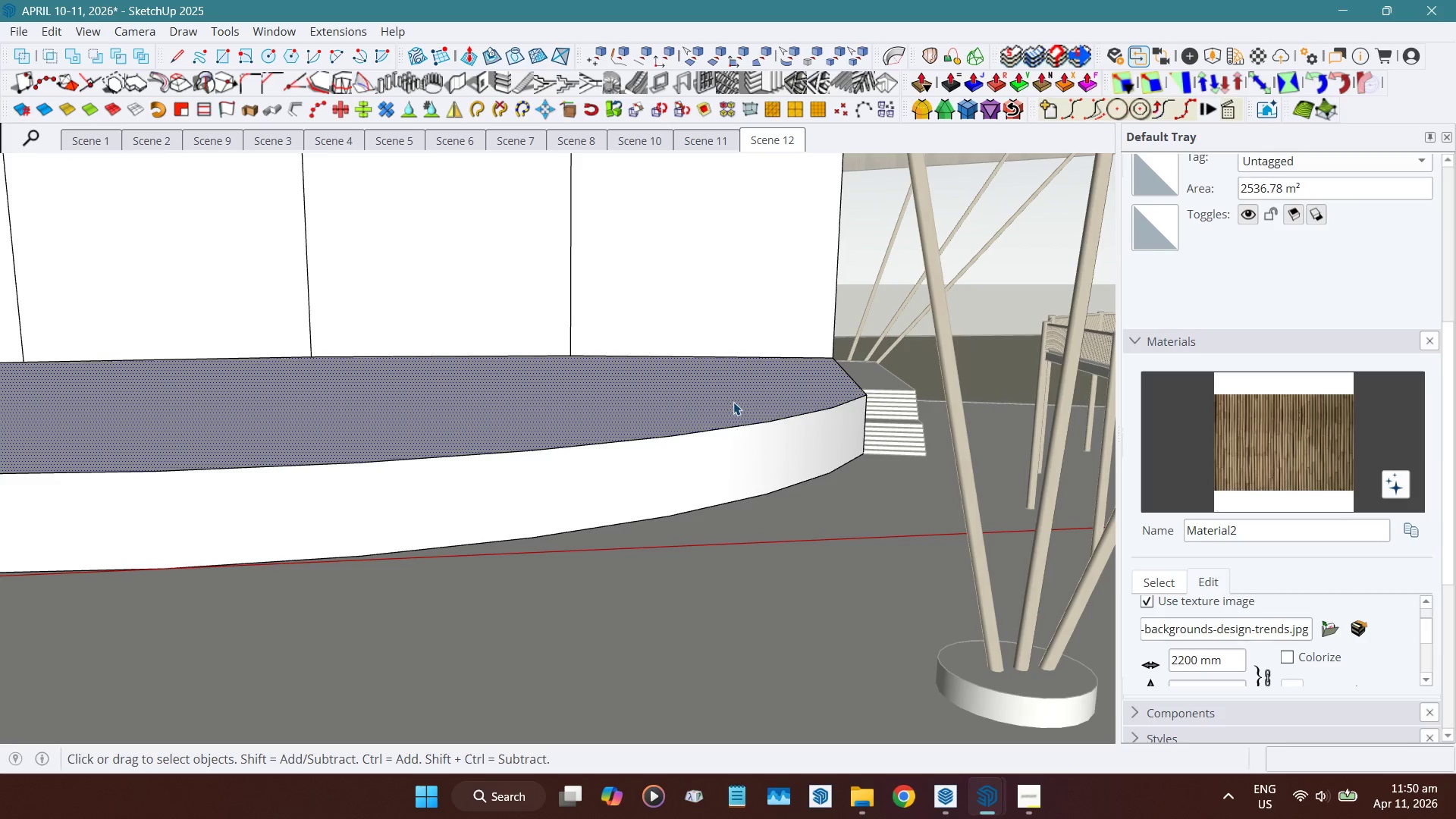 
key(Shift+ShiftLeft)
 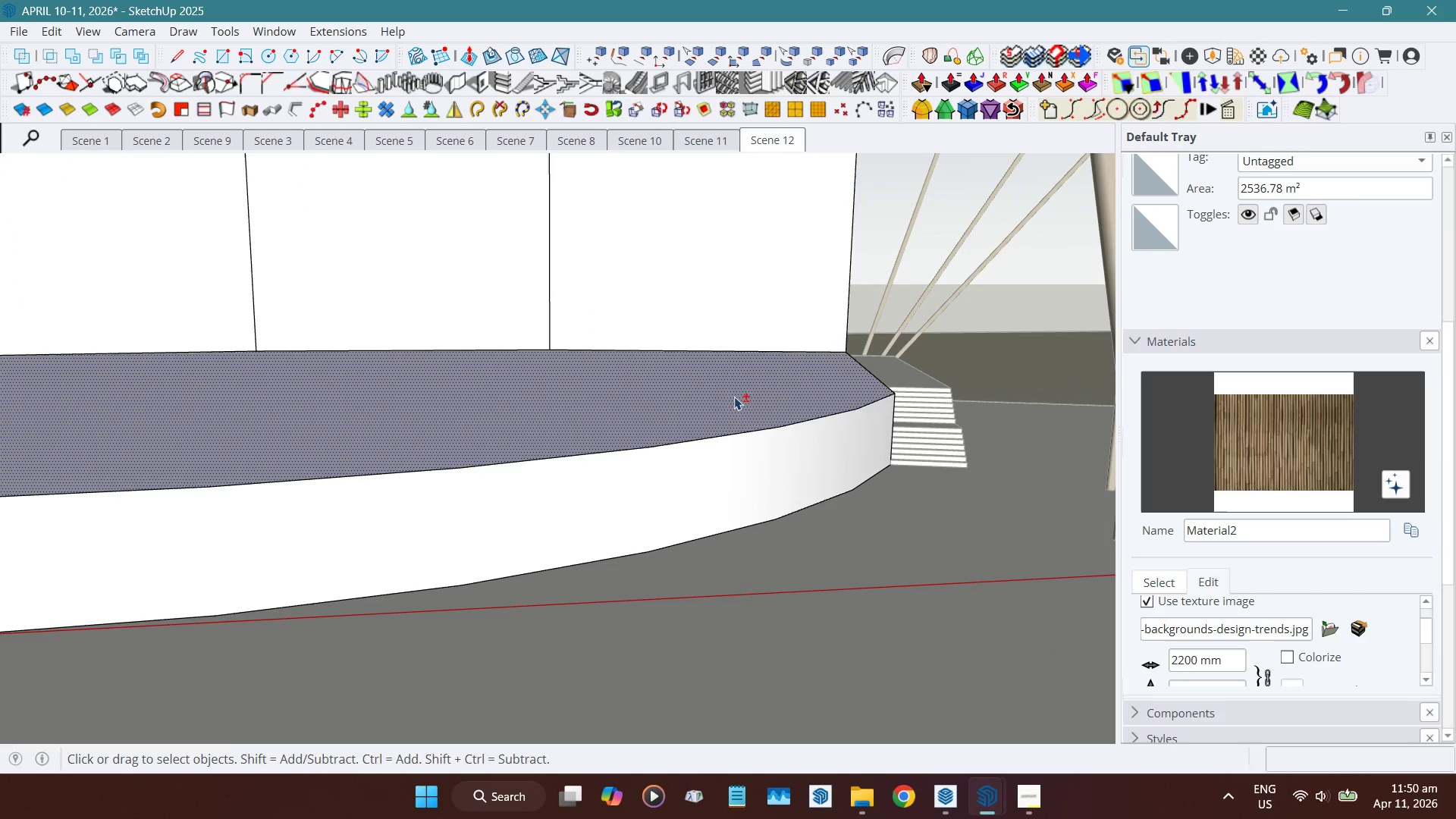 
scroll: coordinate [733, 402], scroll_direction: up, amount: 2.0
 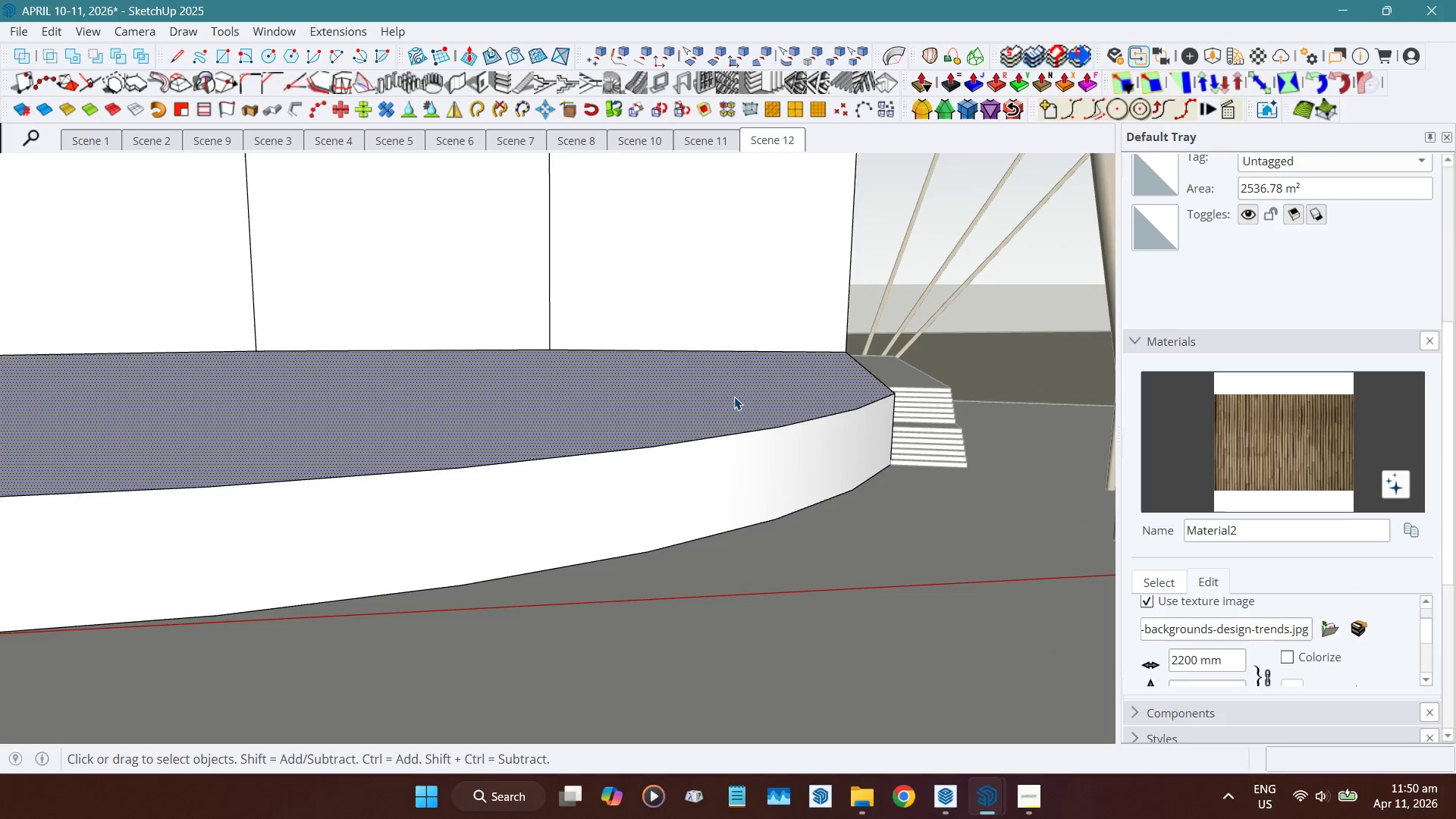 
key(Shift+D)
 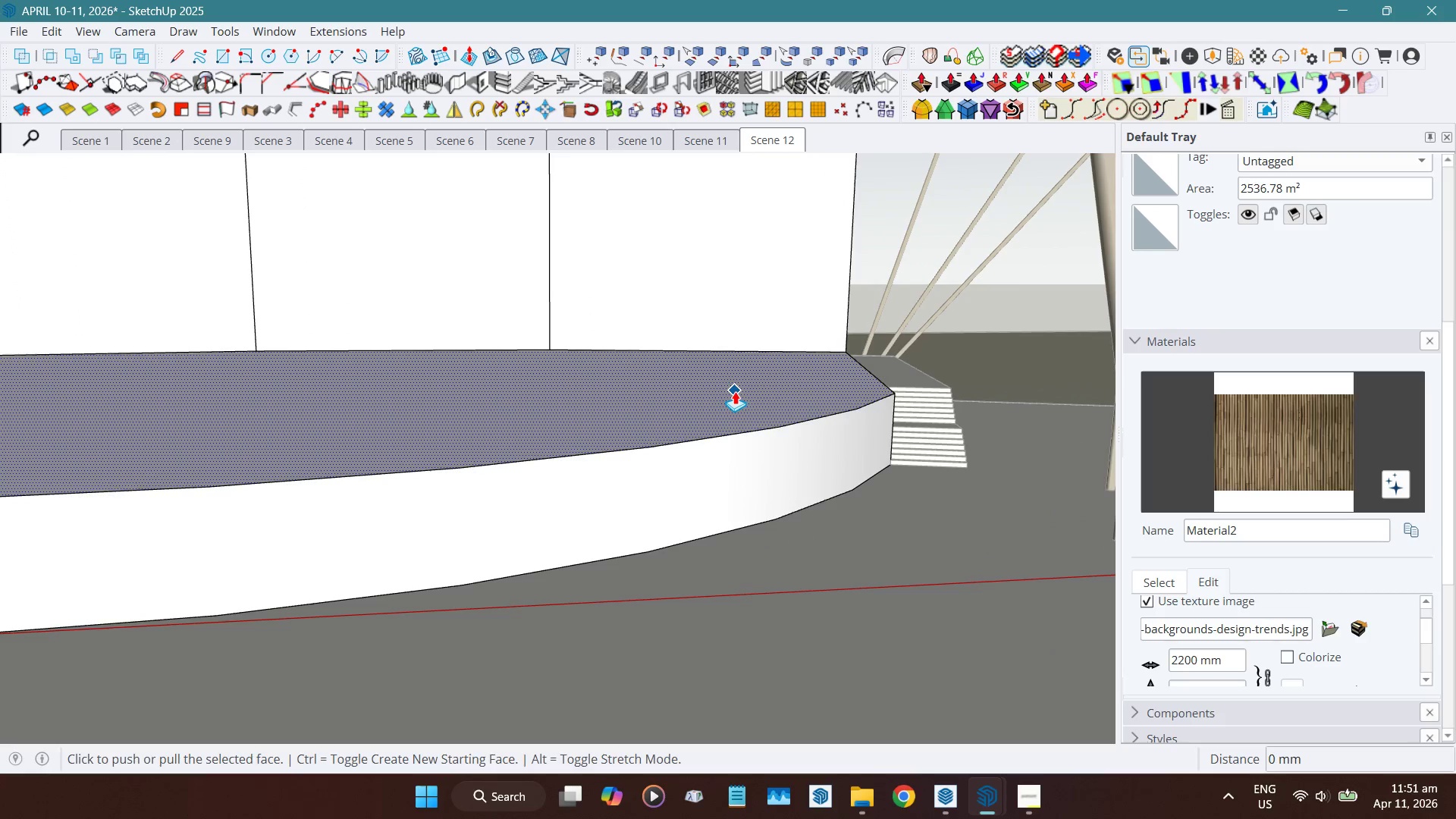 
left_click_drag(start_coordinate=[736, 391], to_coordinate=[737, 406])
 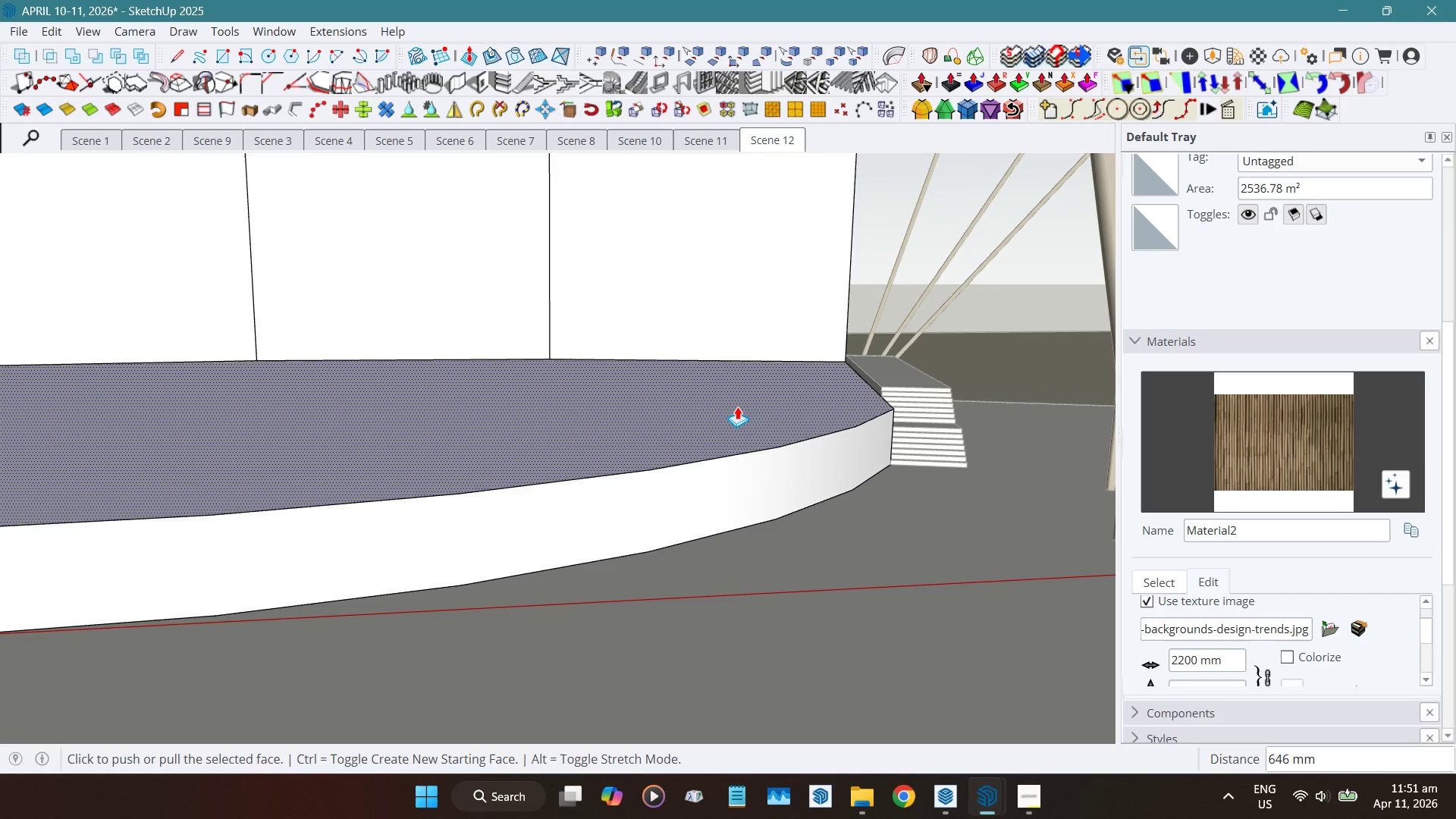 
key(Numpad9)
 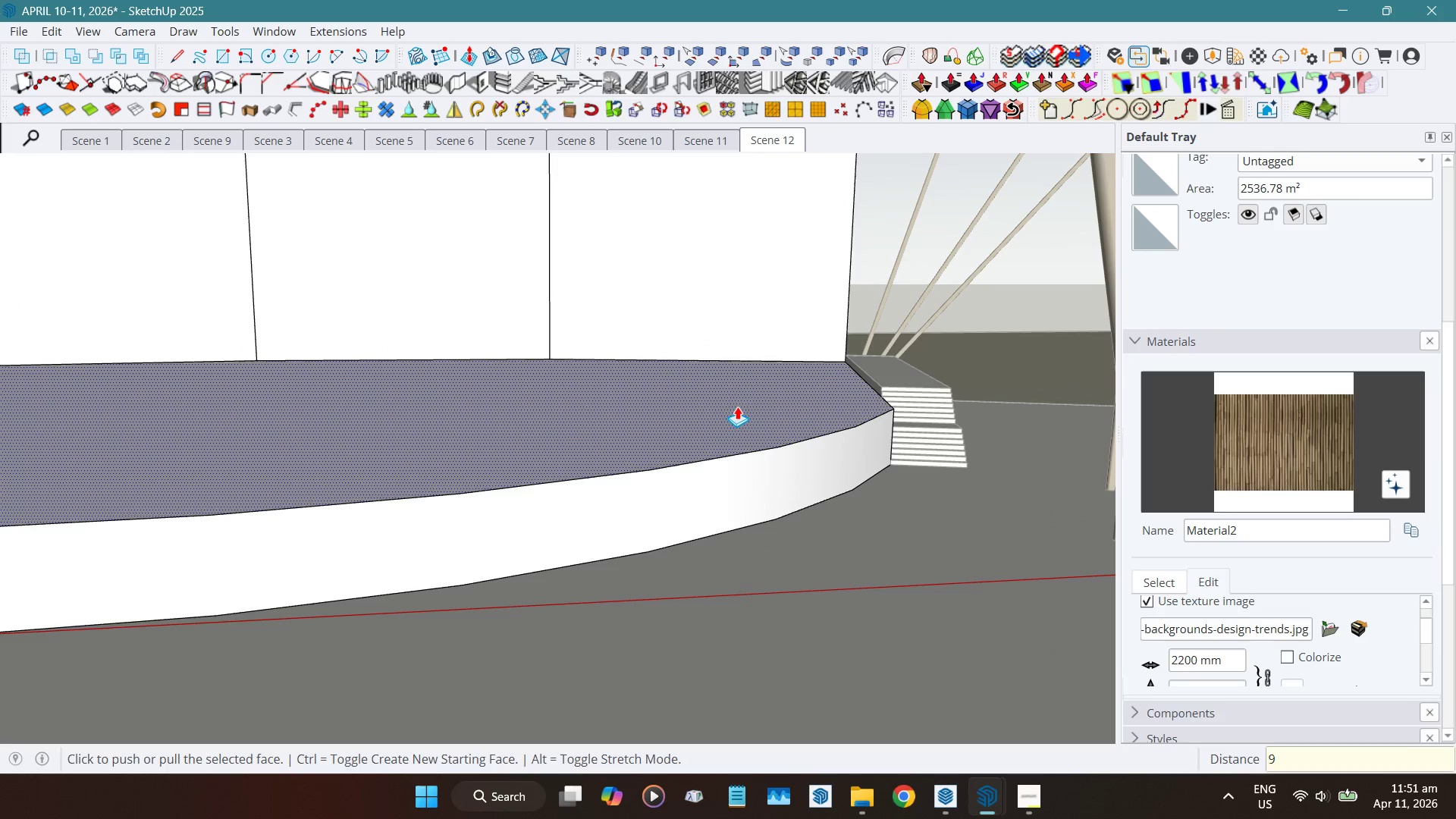 
key(Numpad0)
 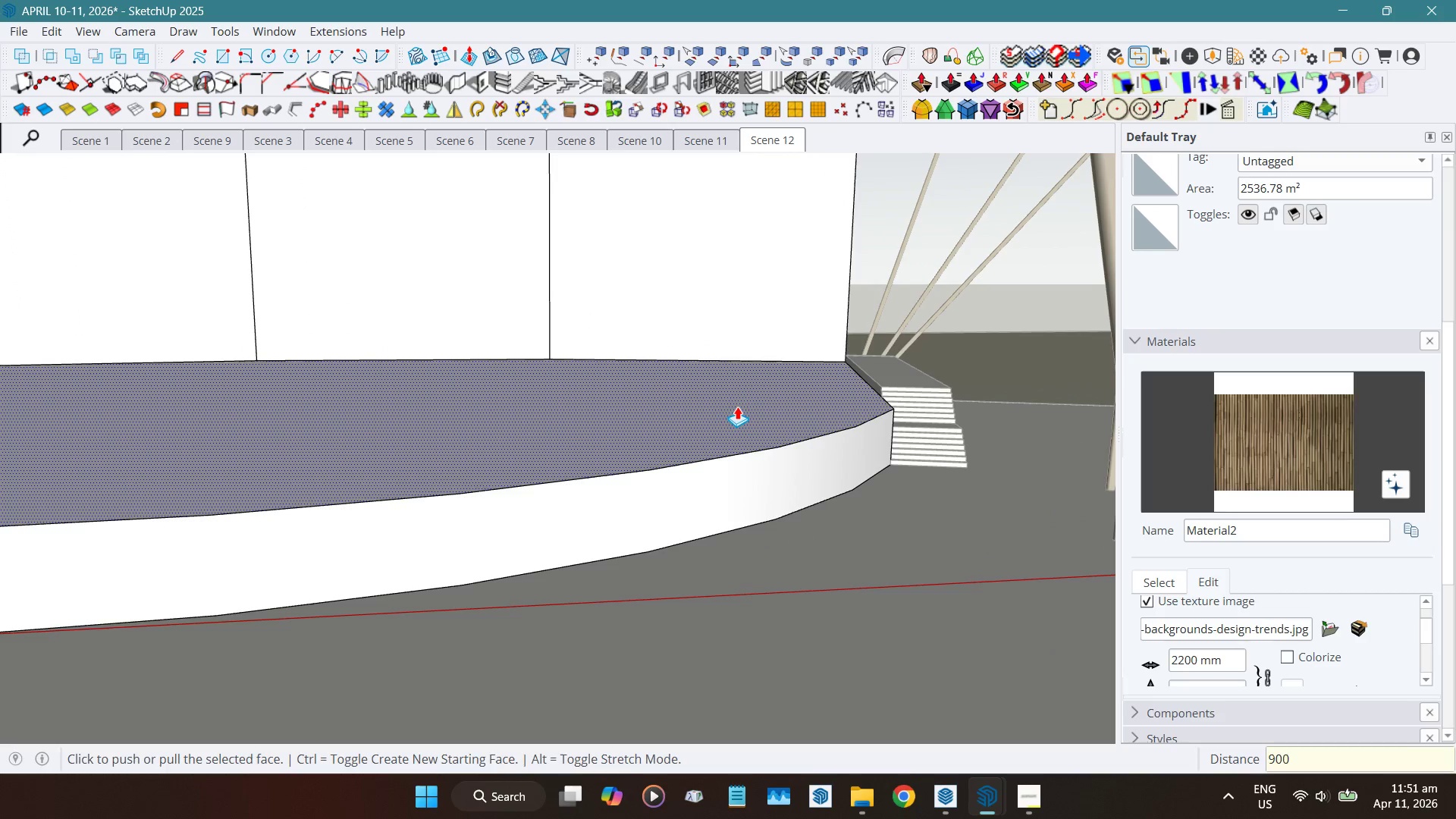 
key(Numpad0)
 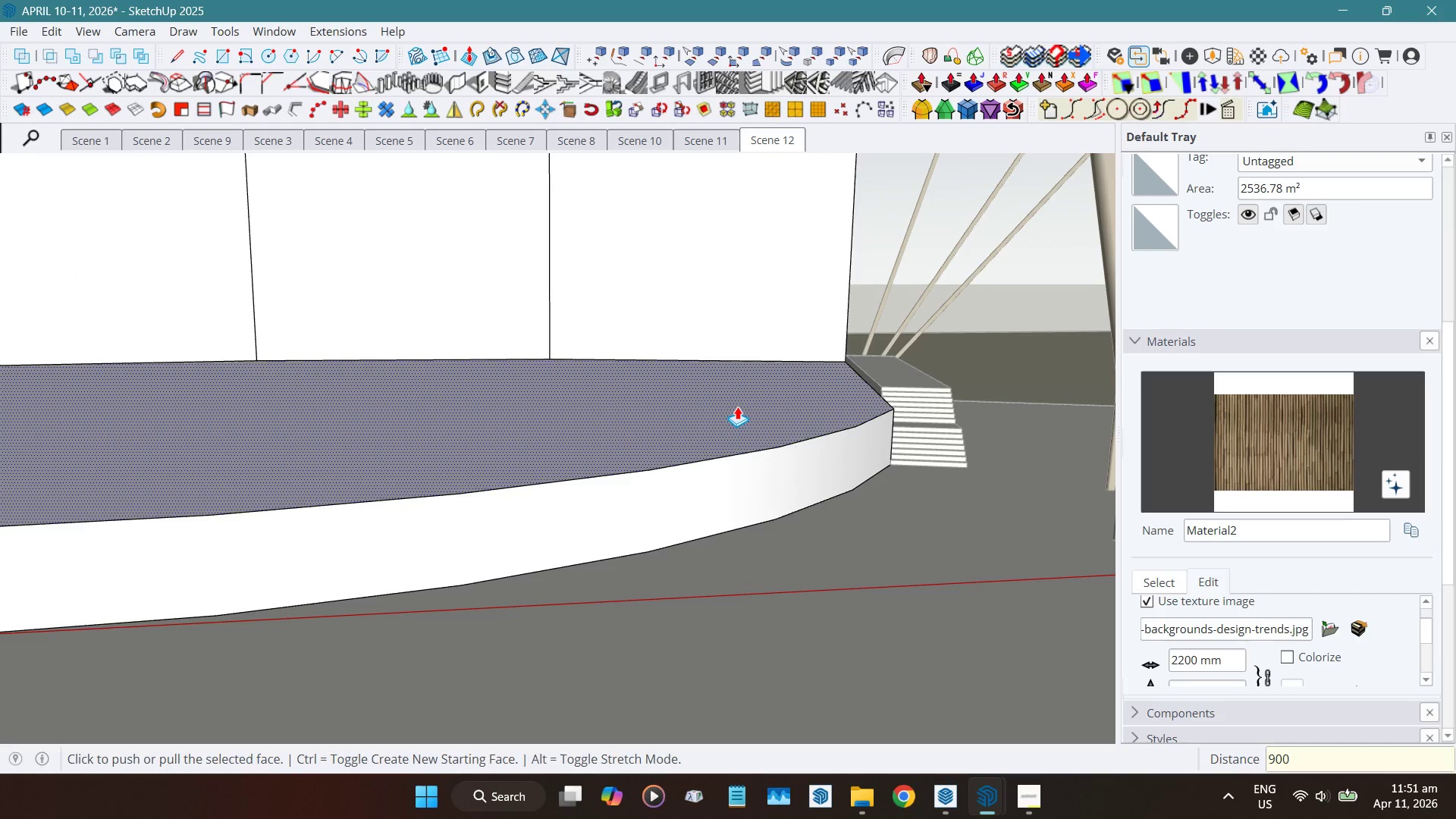 
key(NumpadEnter)
 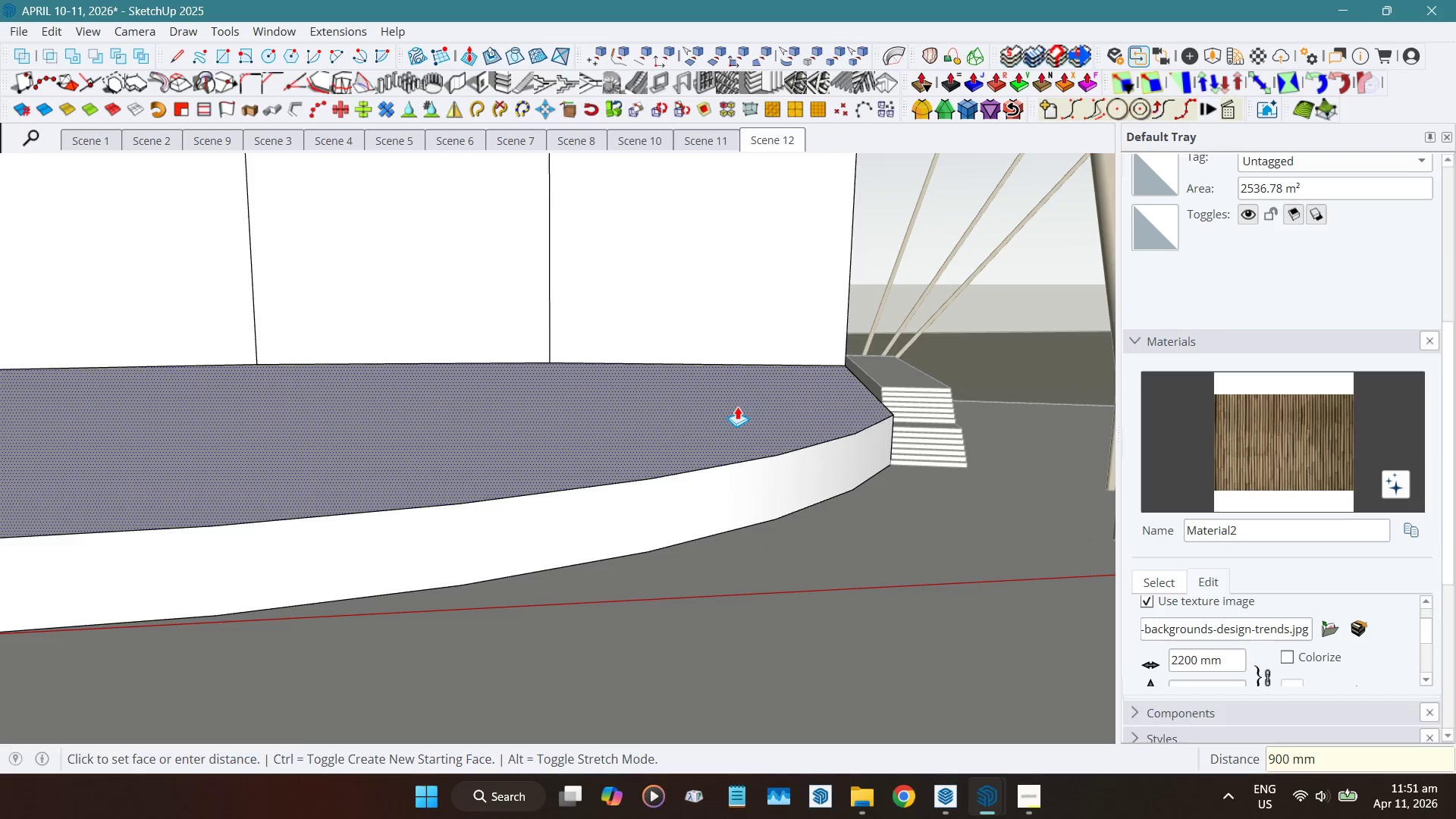 
key(Space)
 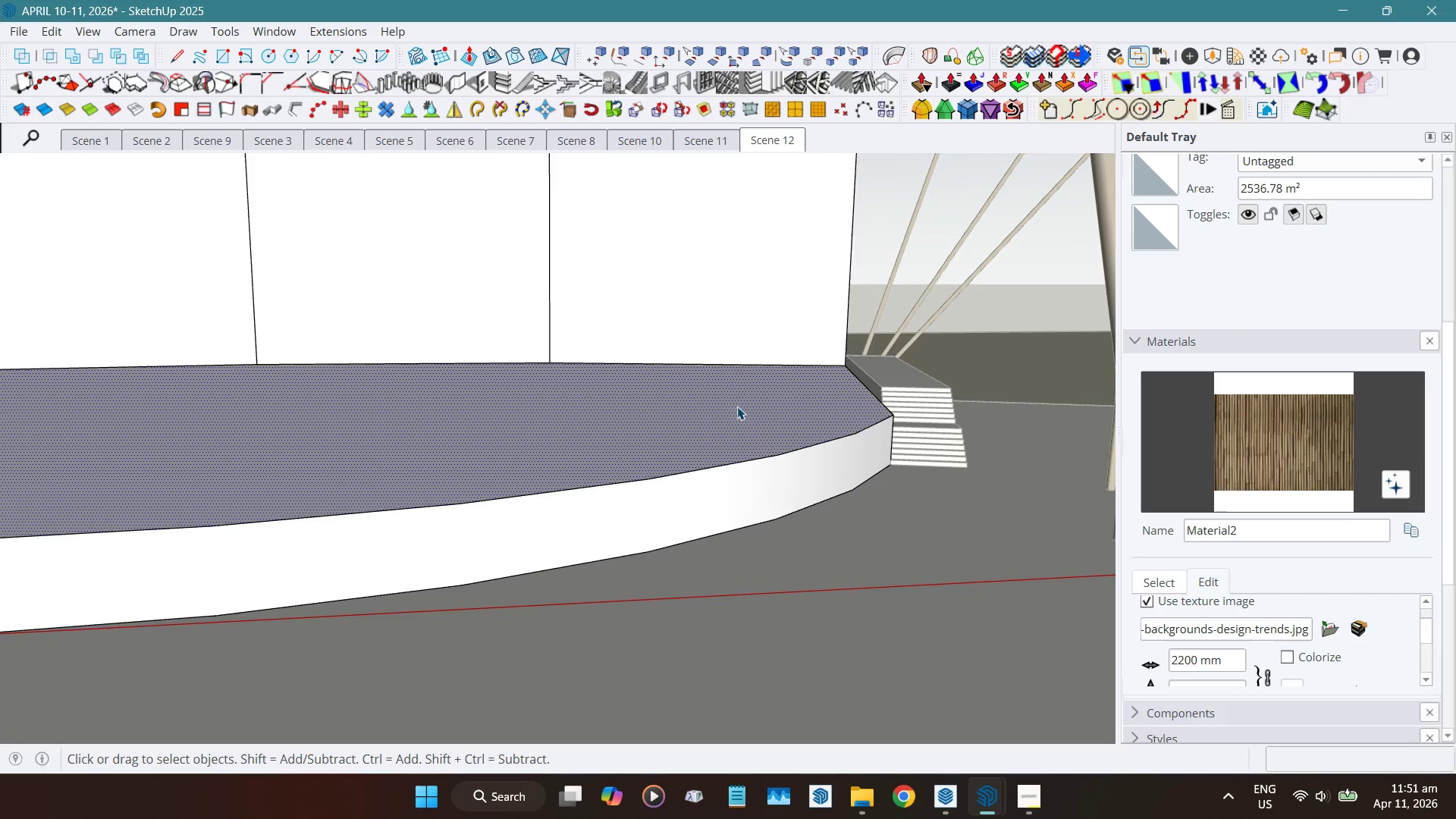 
hold_key(key=ShiftLeft, duration=0.56)
 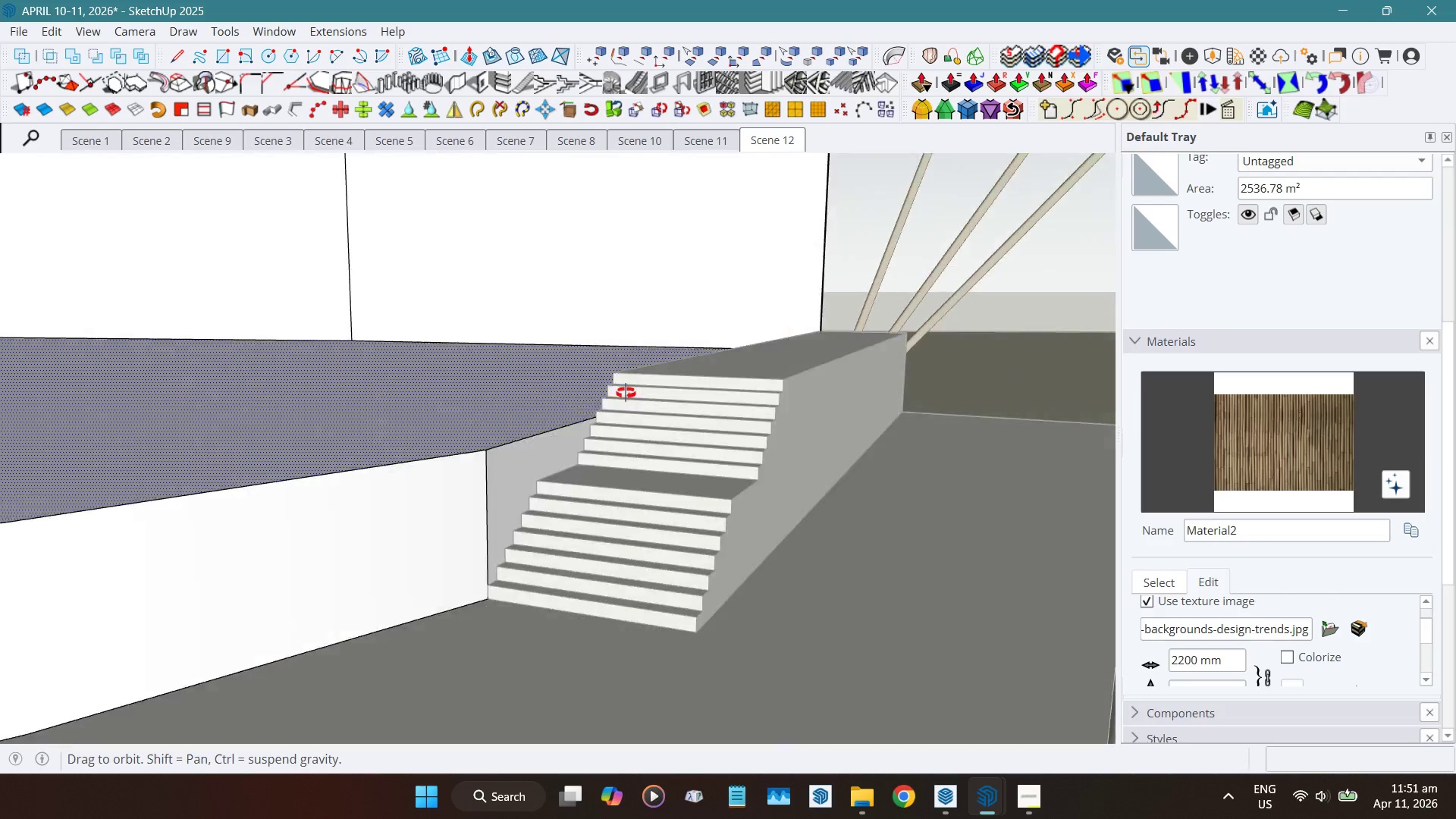 
scroll: coordinate [921, 394], scroll_direction: up, amount: 9.0
 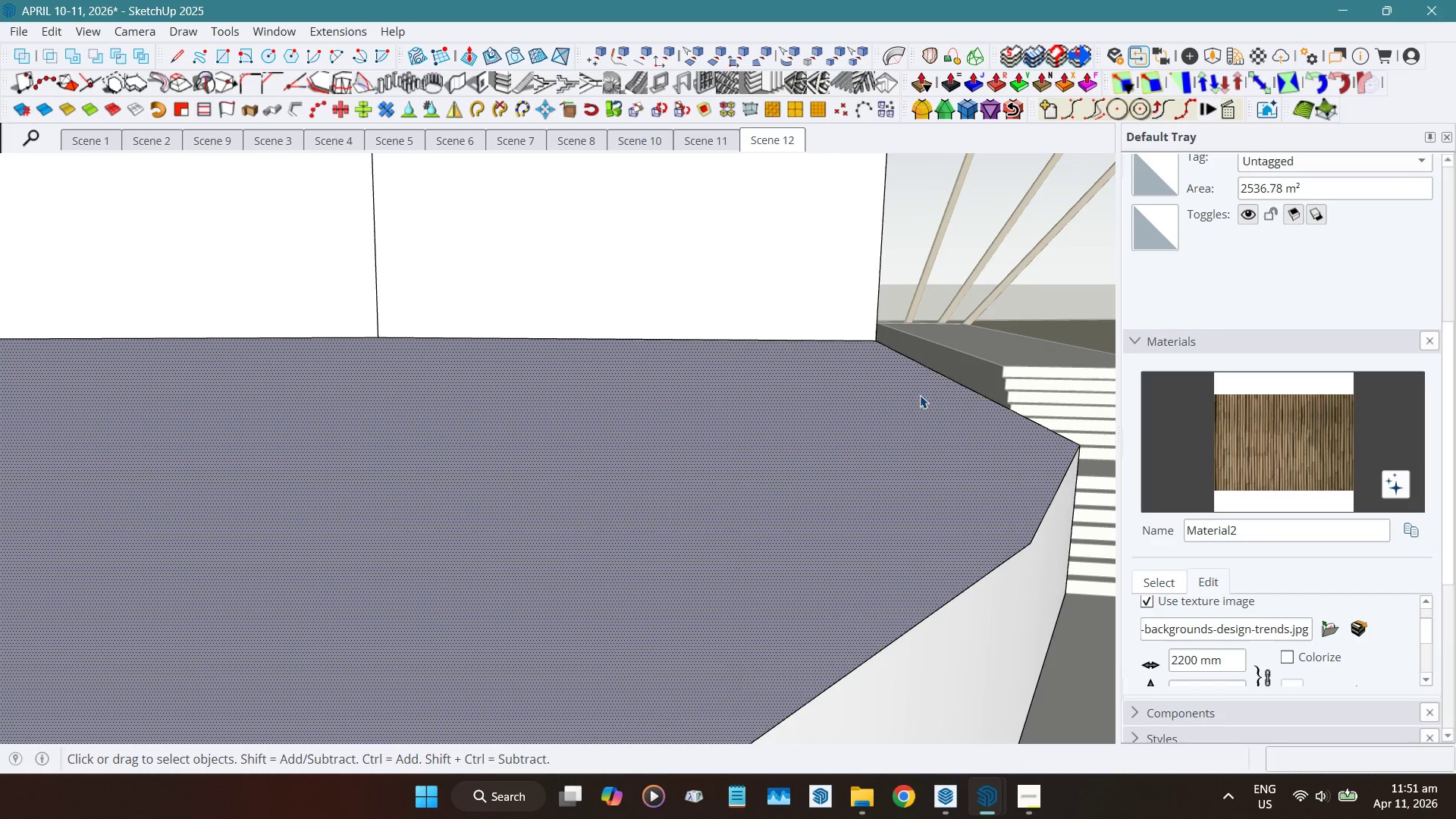 
hold_key(key=ShiftLeft, duration=0.33)
 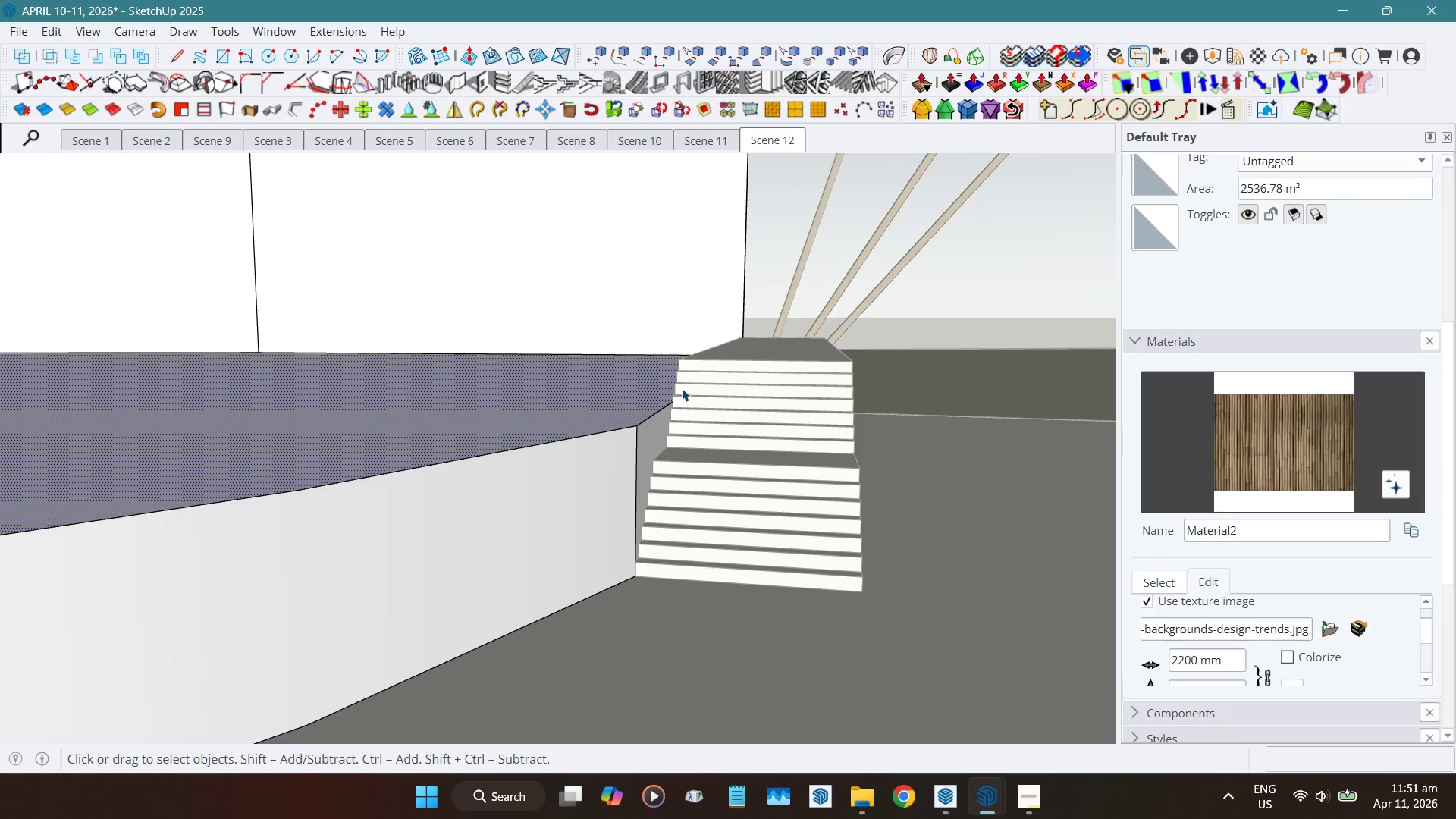 
key(Escape)
 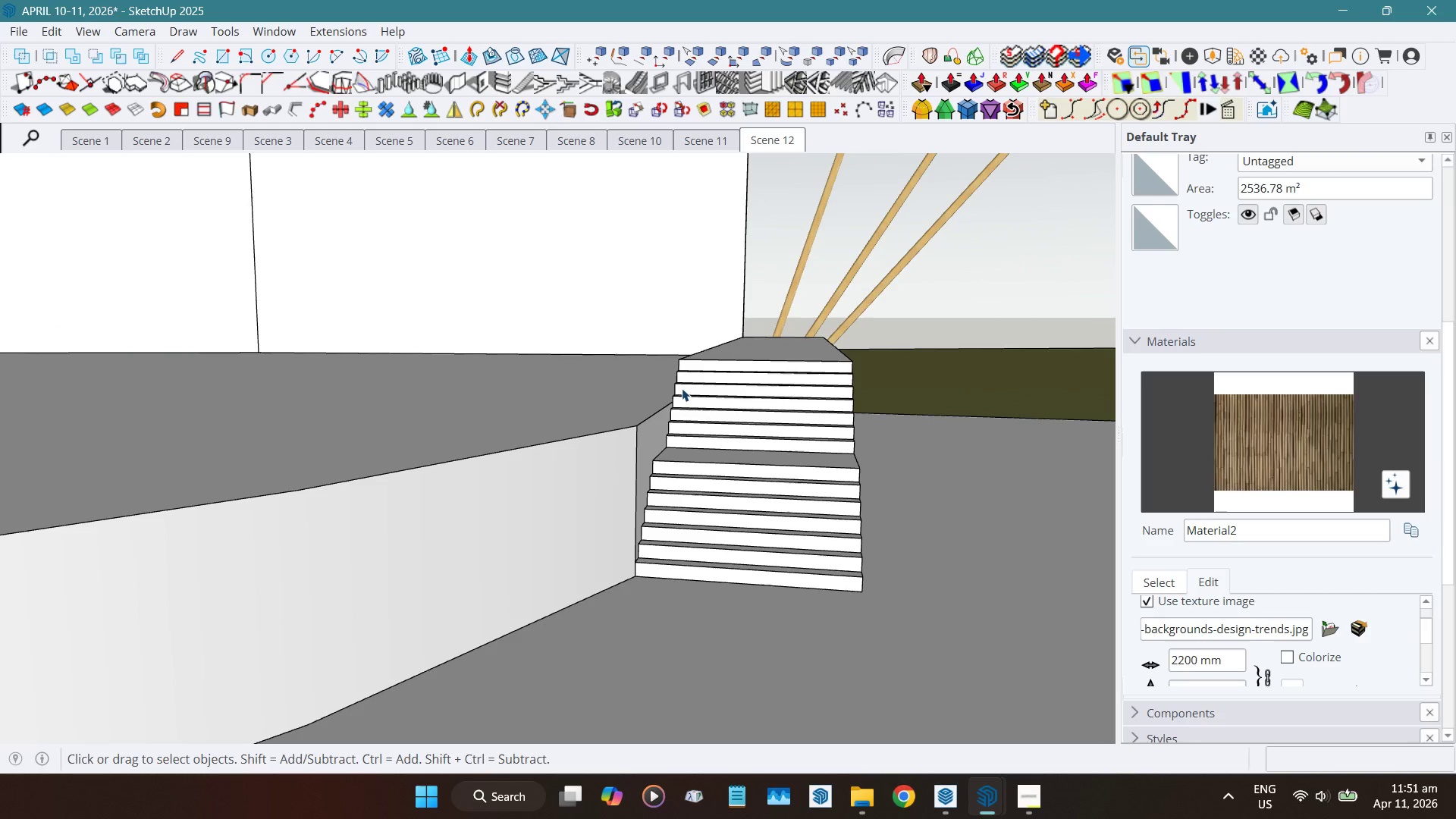 
key(Escape)
 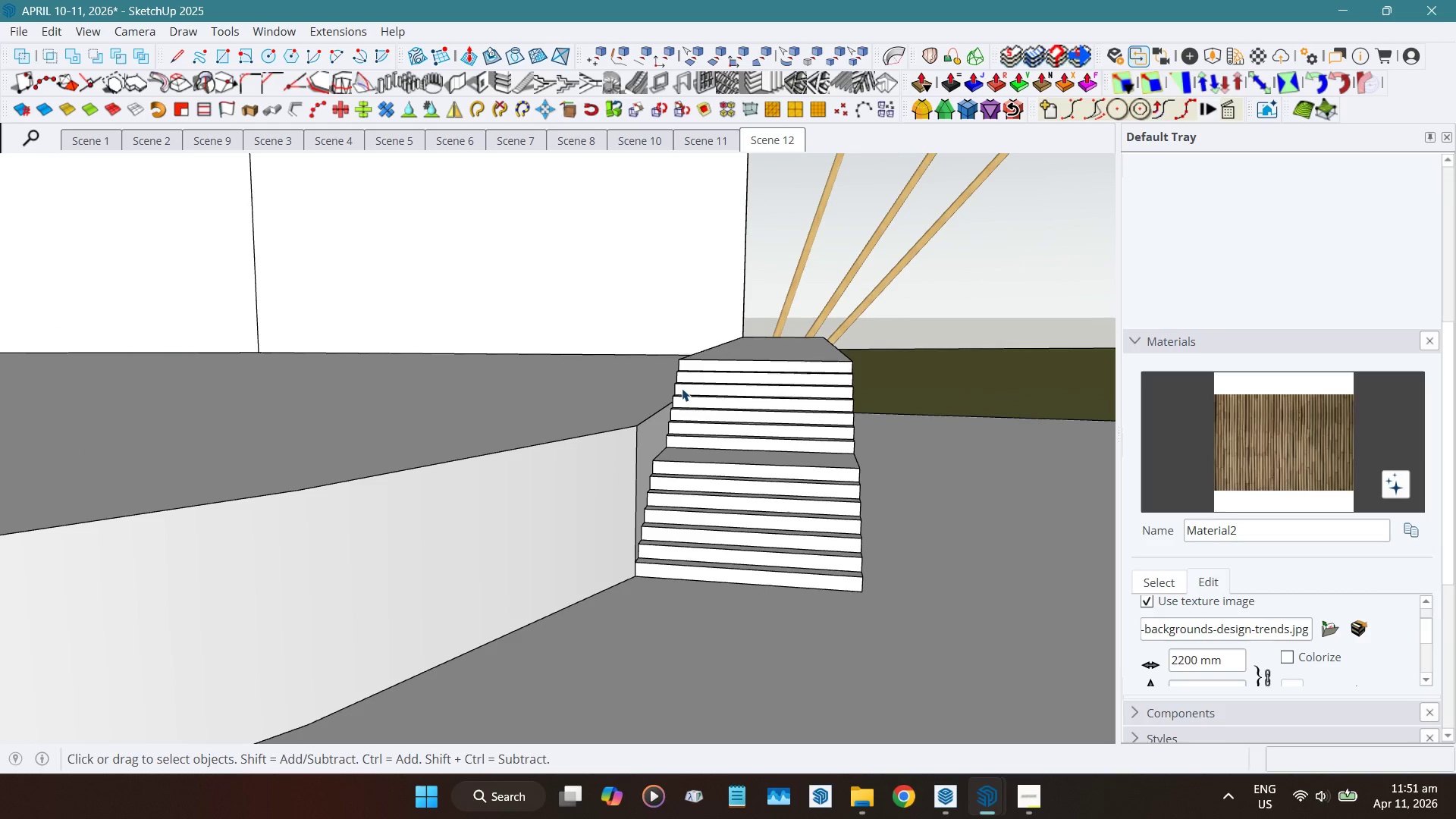 
key(Escape)
 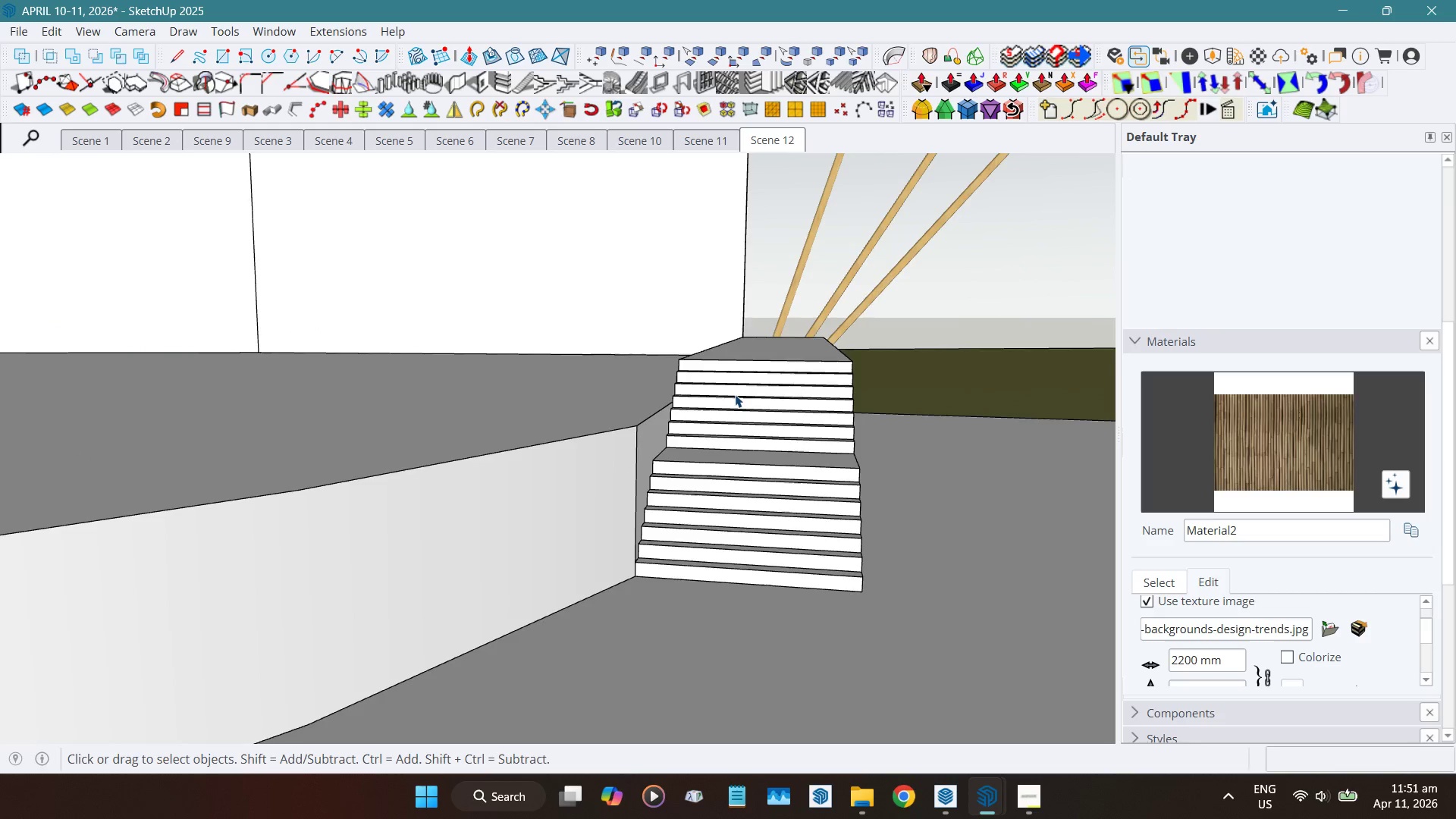 
double_click([735, 394])
 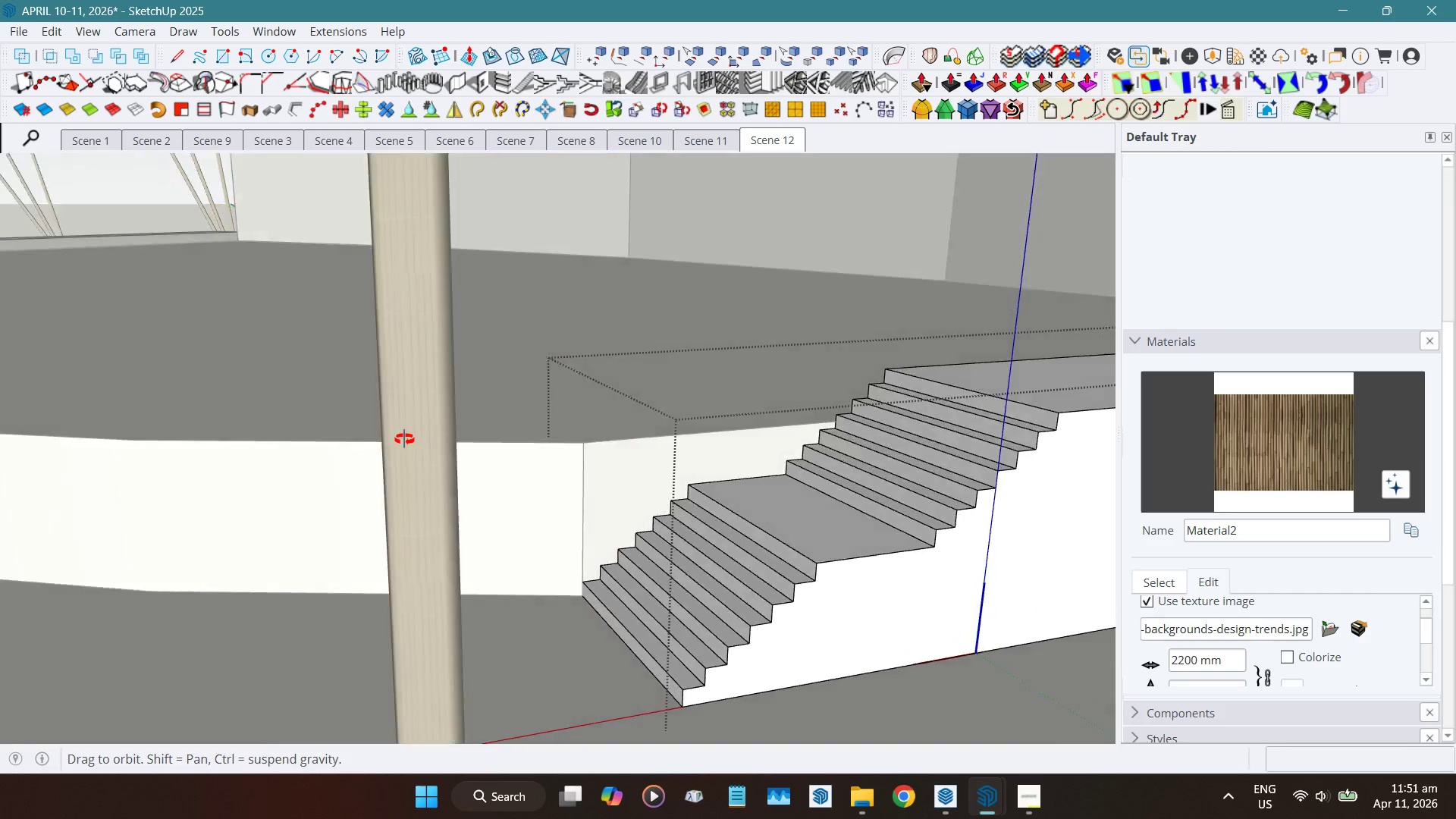 
hold_key(key=ShiftLeft, duration=1.42)
 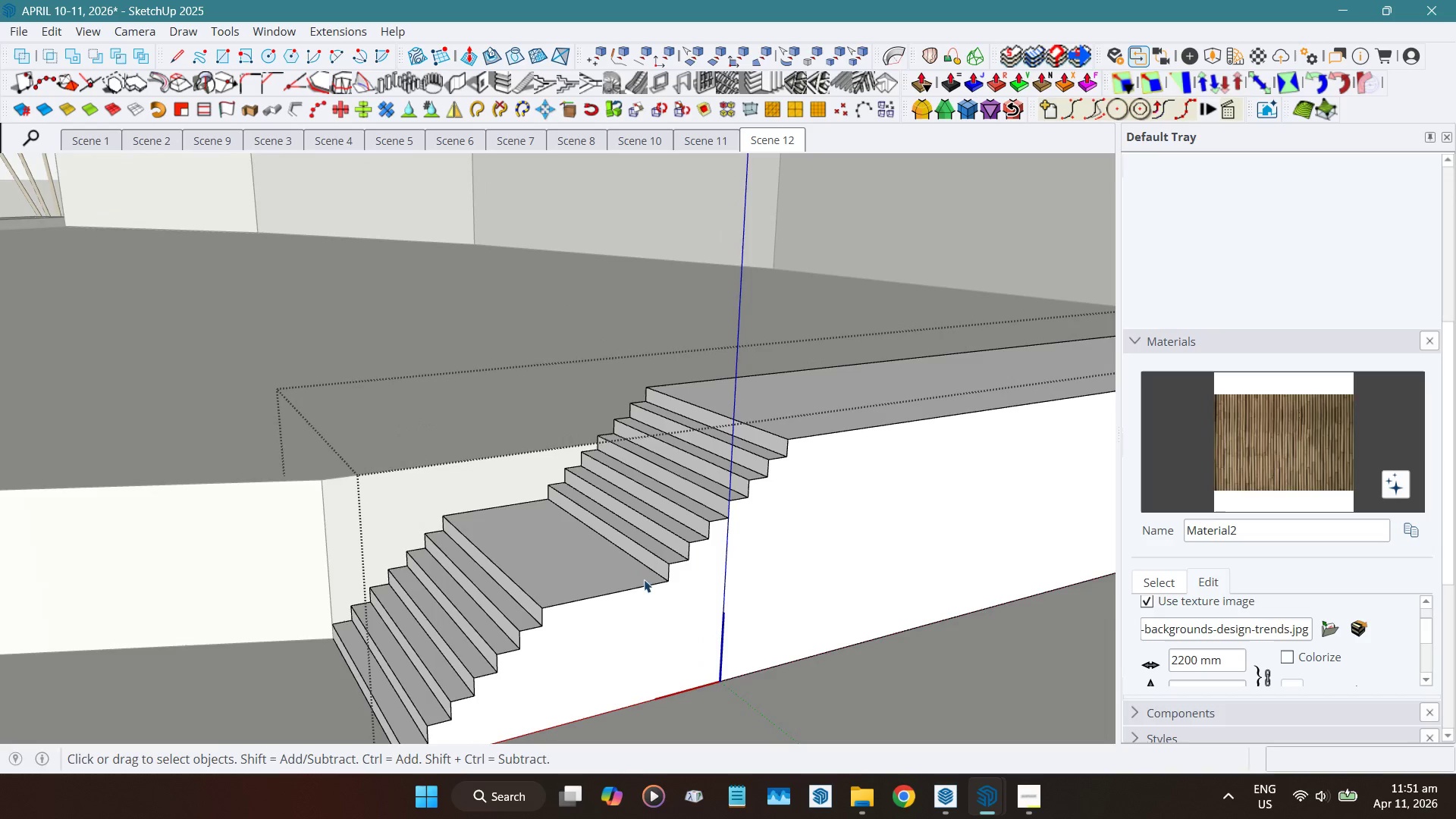 
scroll: coordinate [603, 447], scroll_direction: up, amount: 9.0
 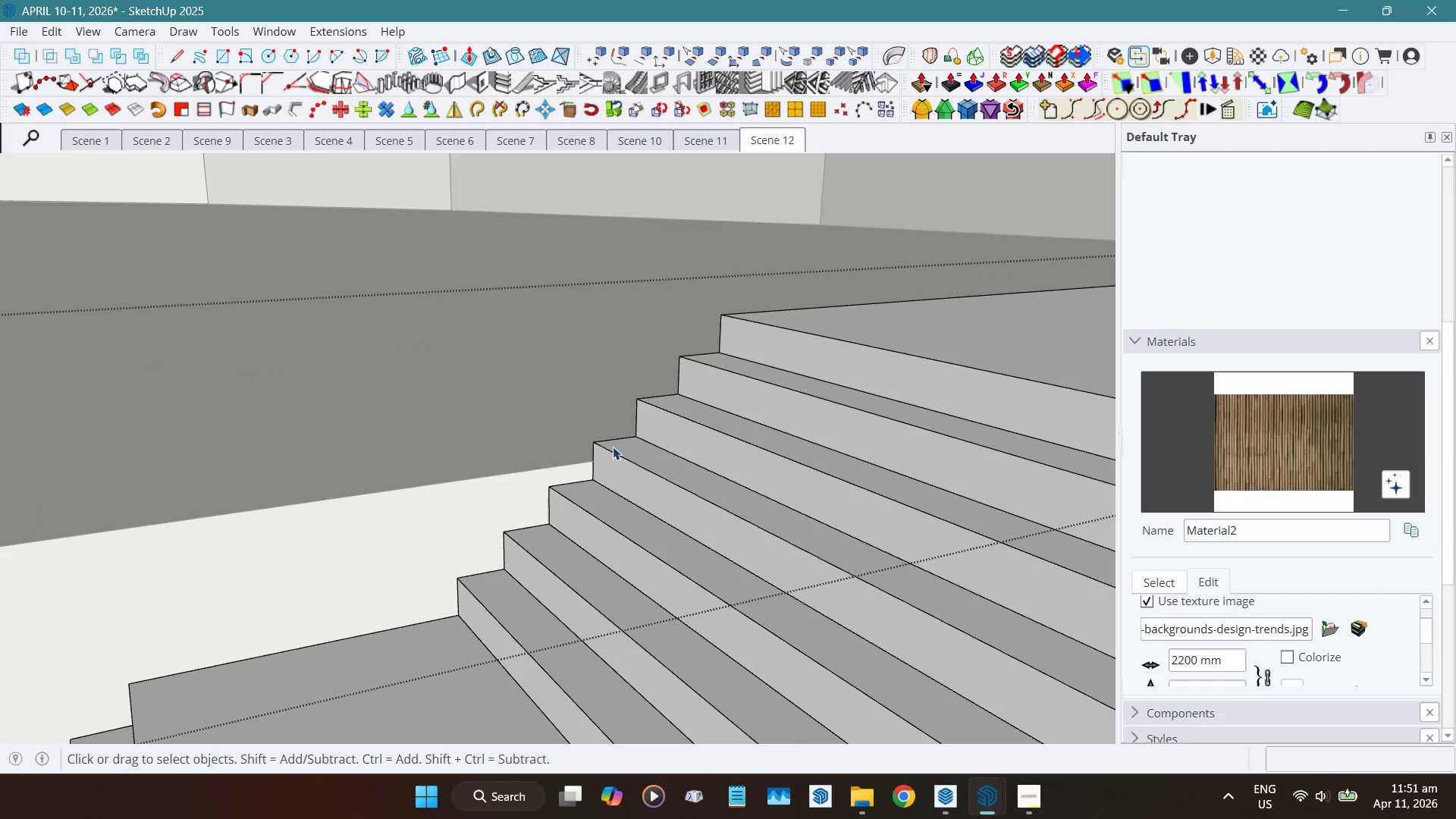 
key(Control+Z)
 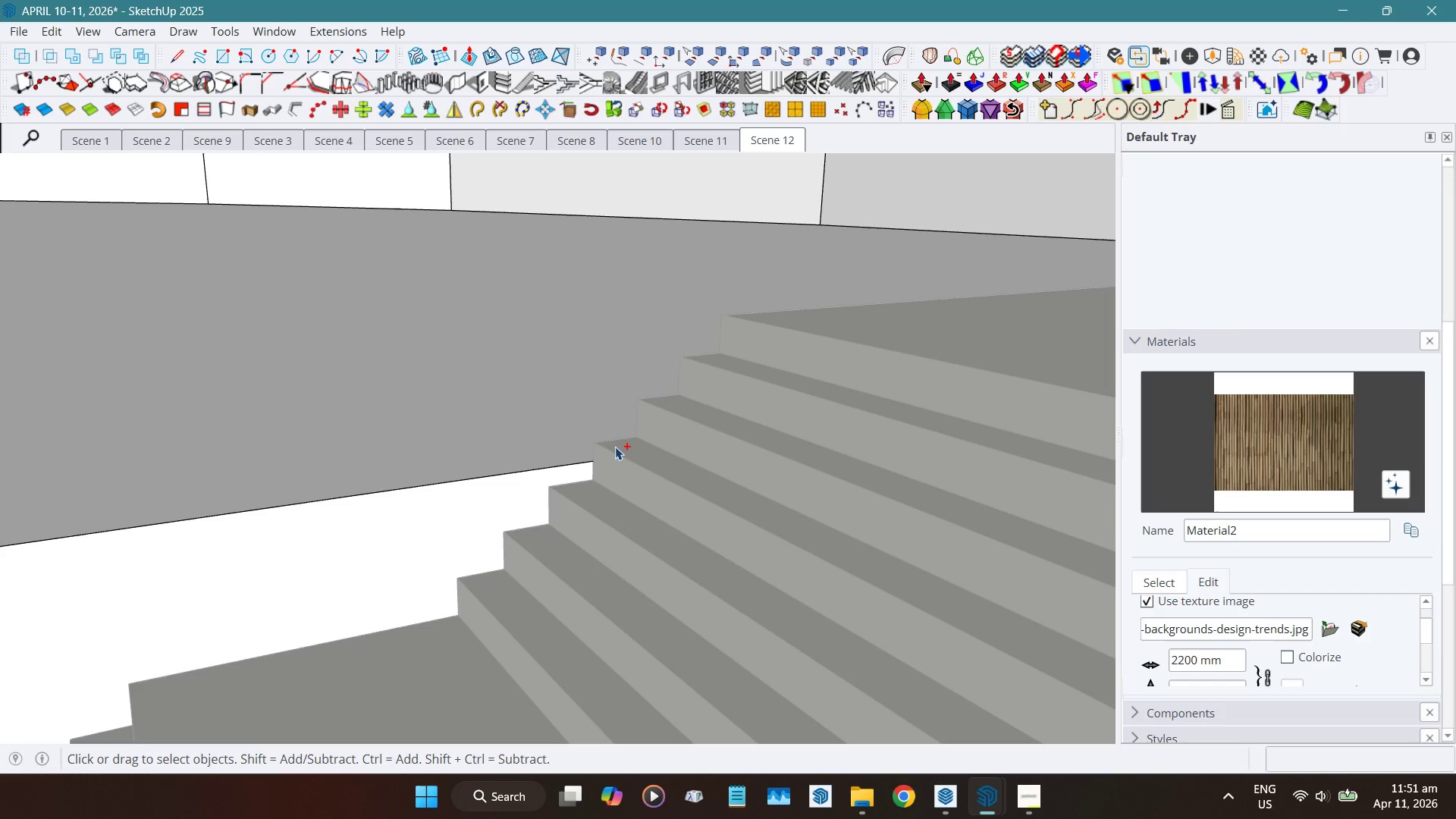 
key(Control+Z)
 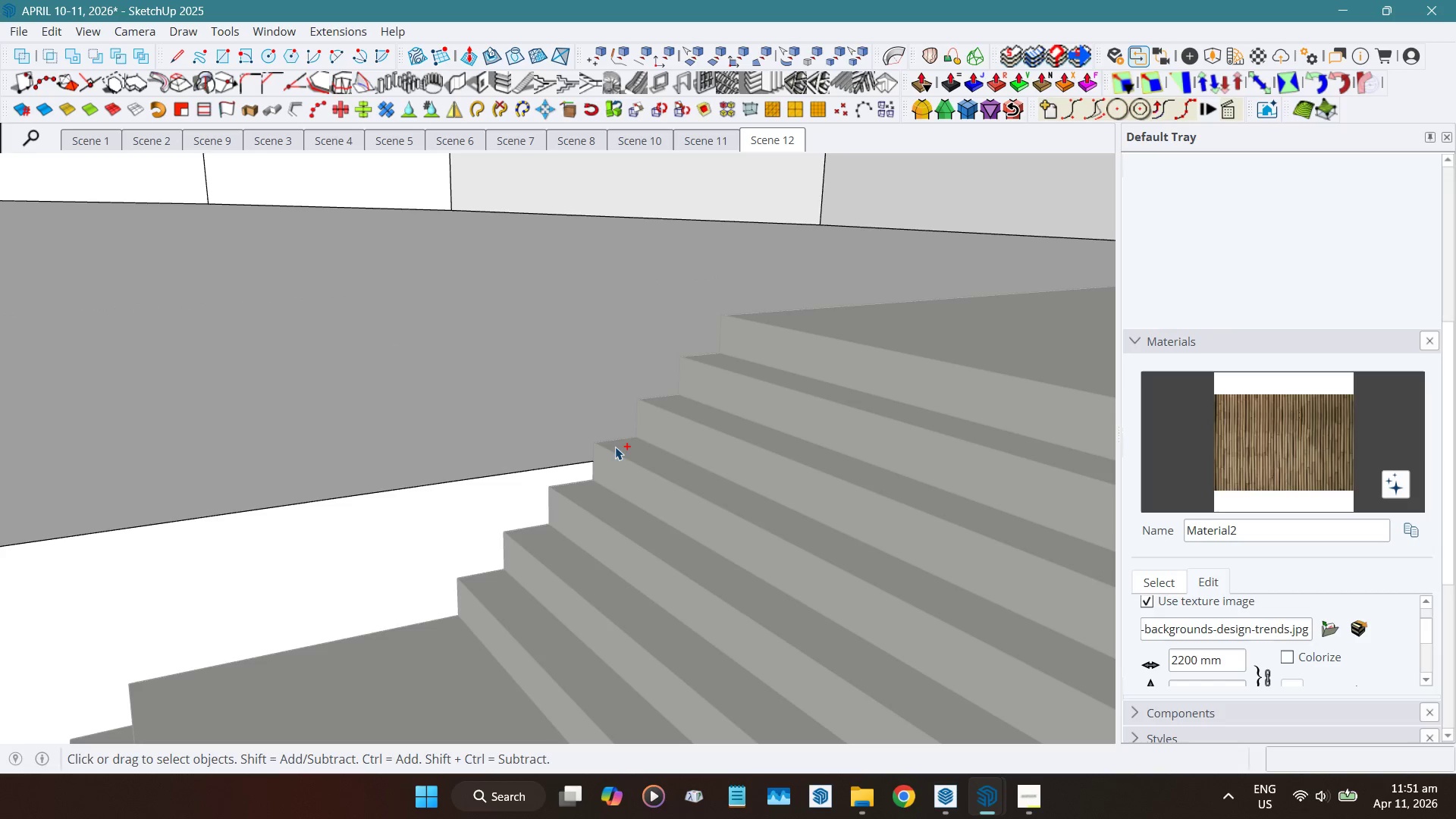 
key(Control+Z)
 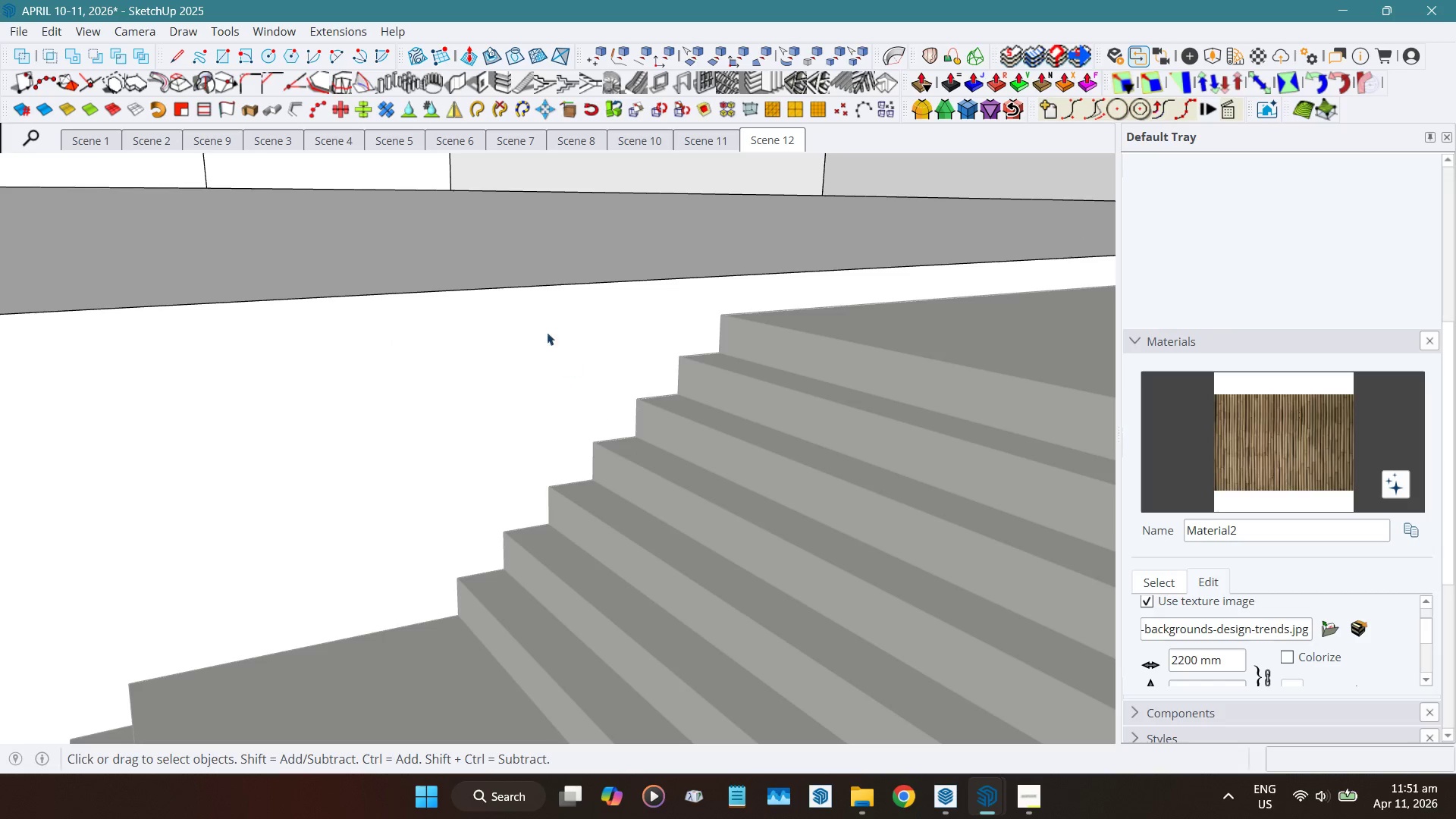 
left_click([510, 279])
 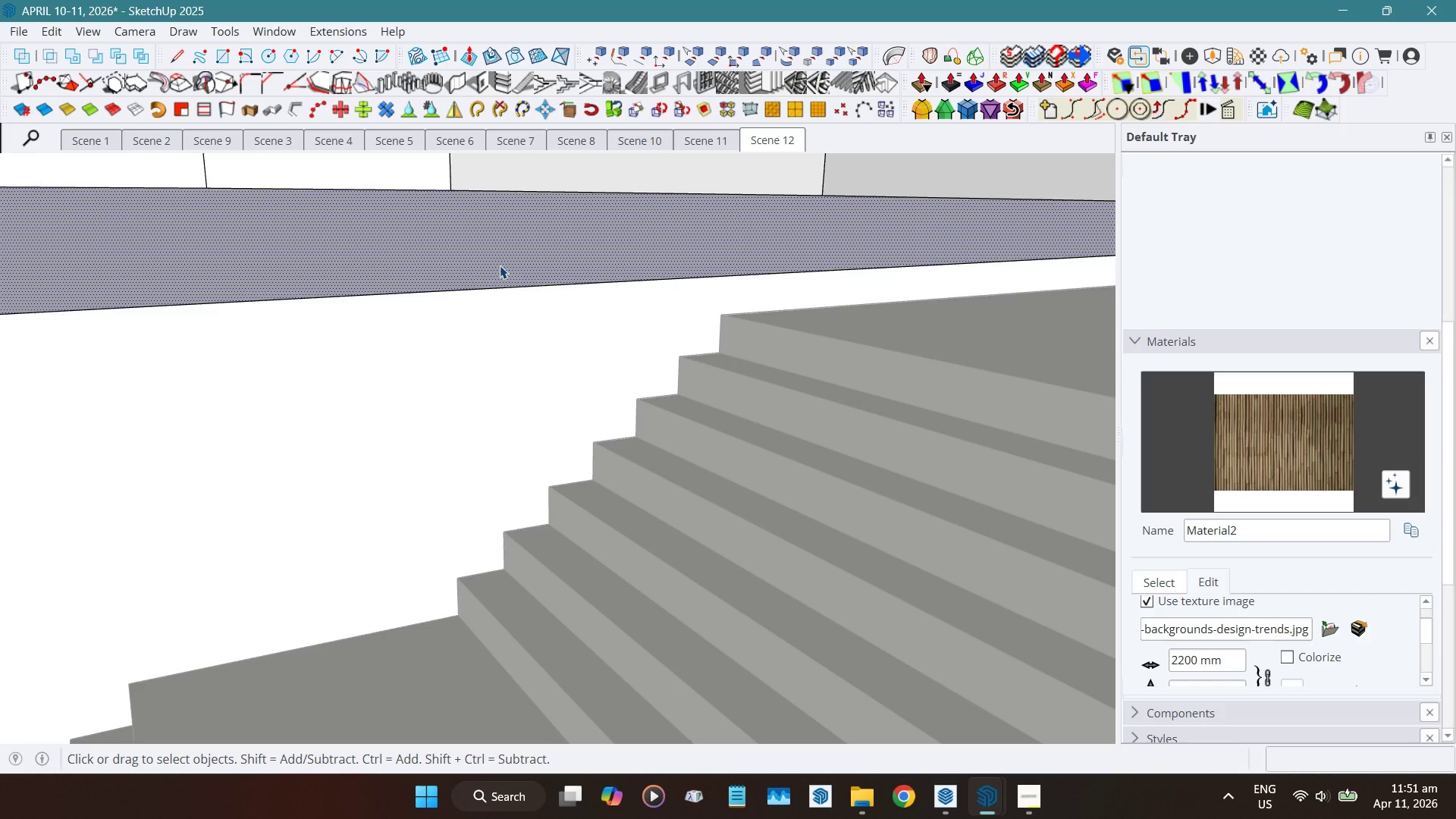 
key(Shift+ShiftLeft)
 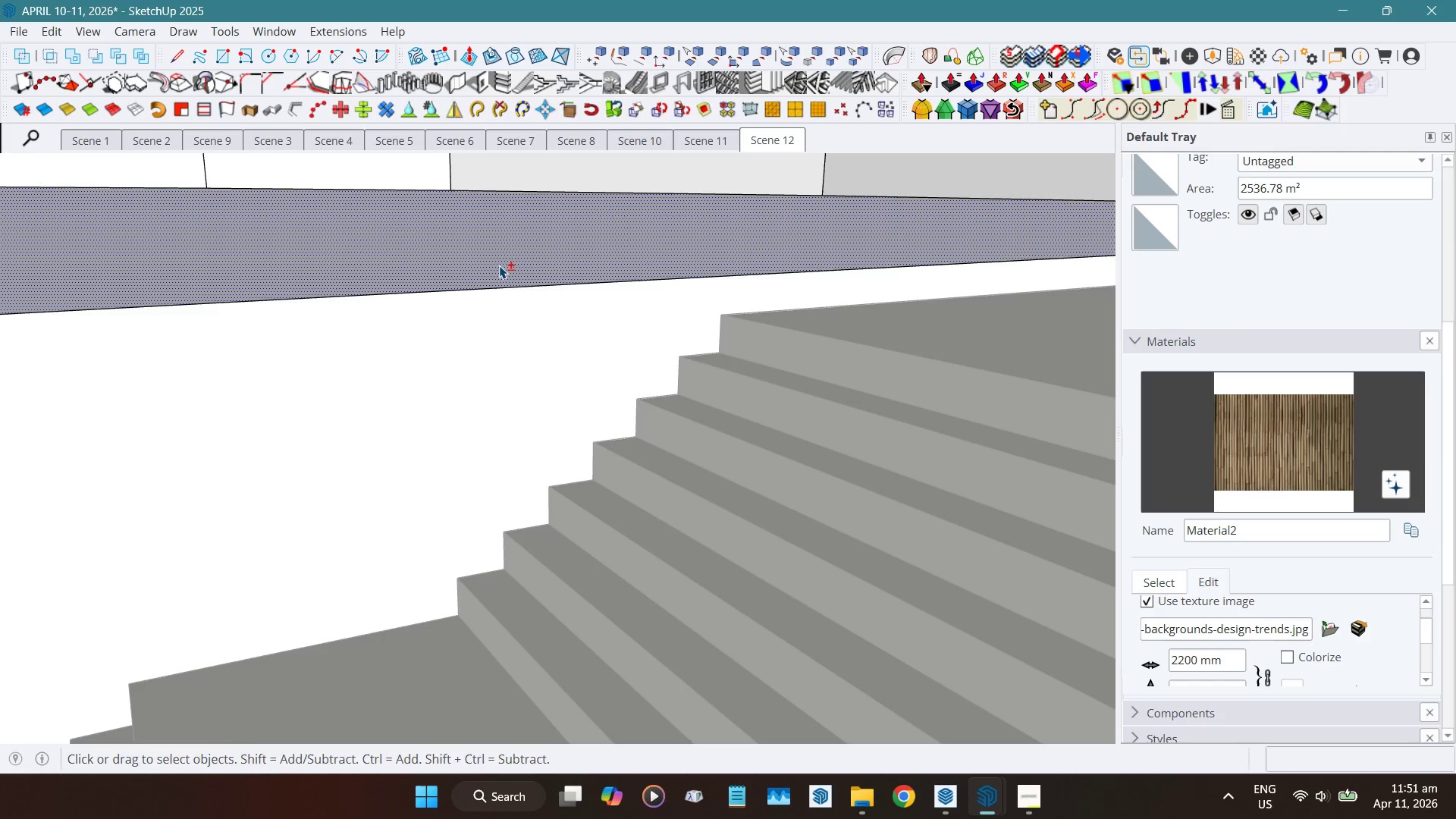 
key(Shift+D)
 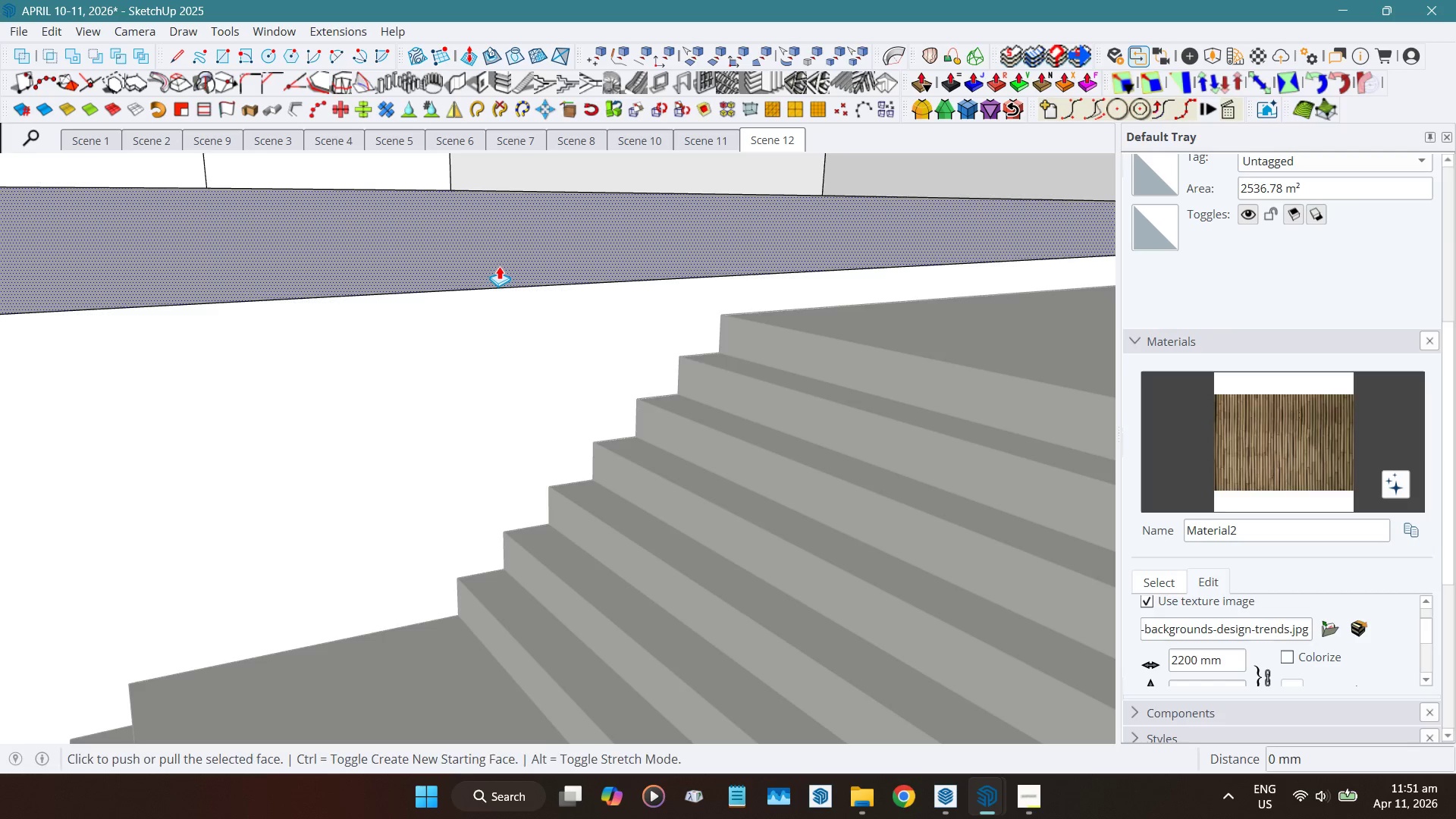 
left_click([499, 266])
 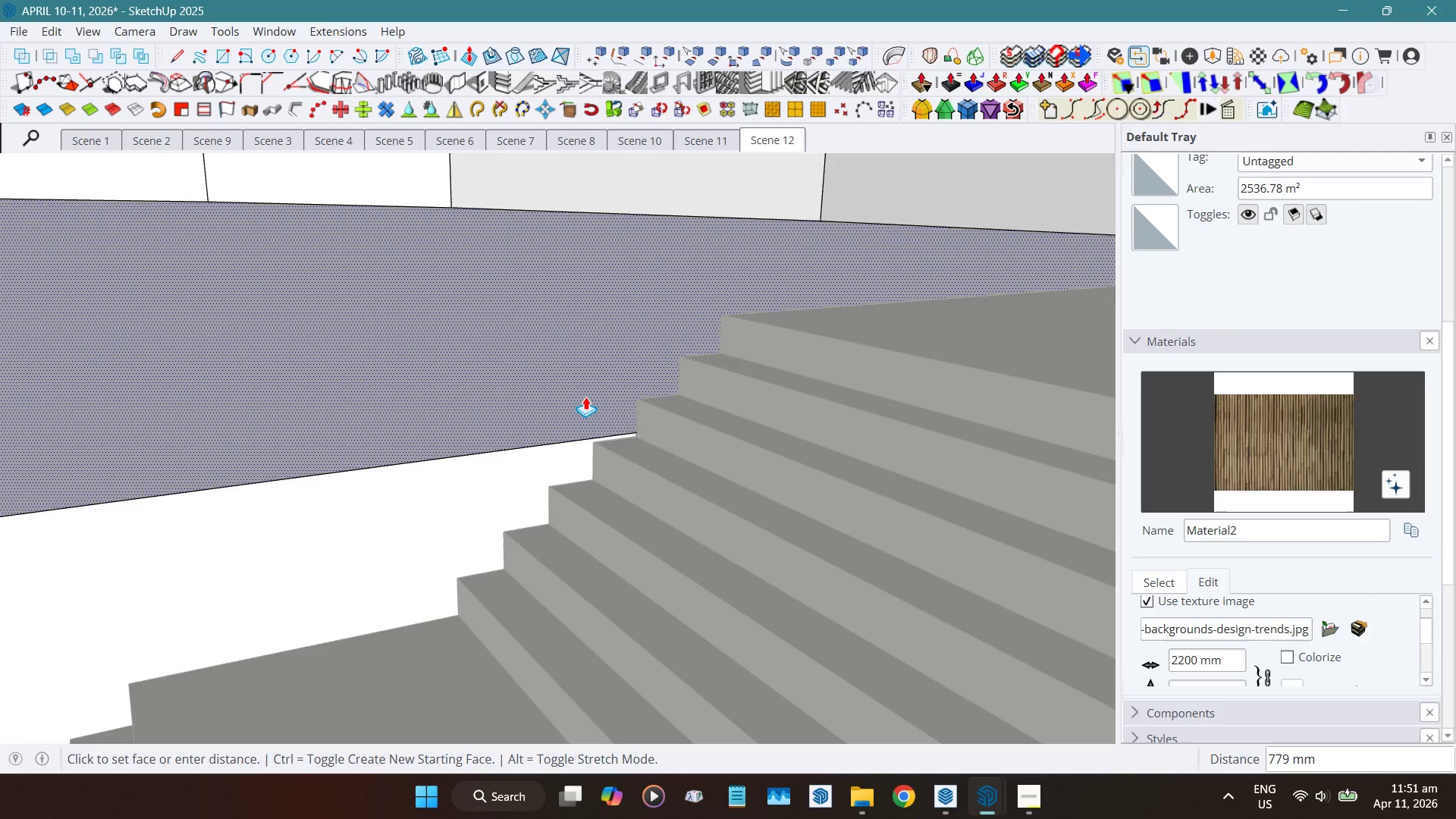 
key(Space)
 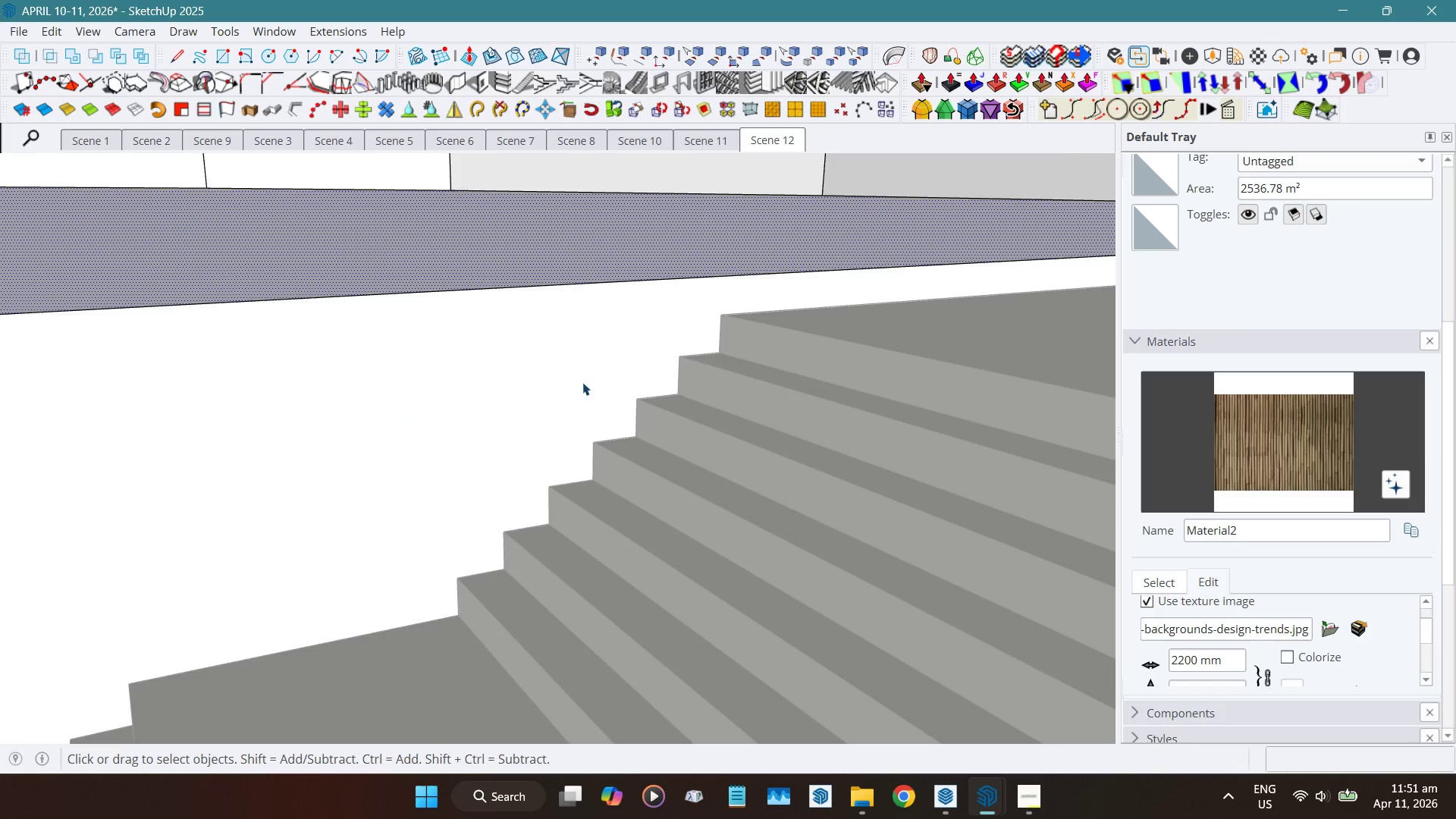 
hold_key(key=ShiftLeft, duration=0.58)
 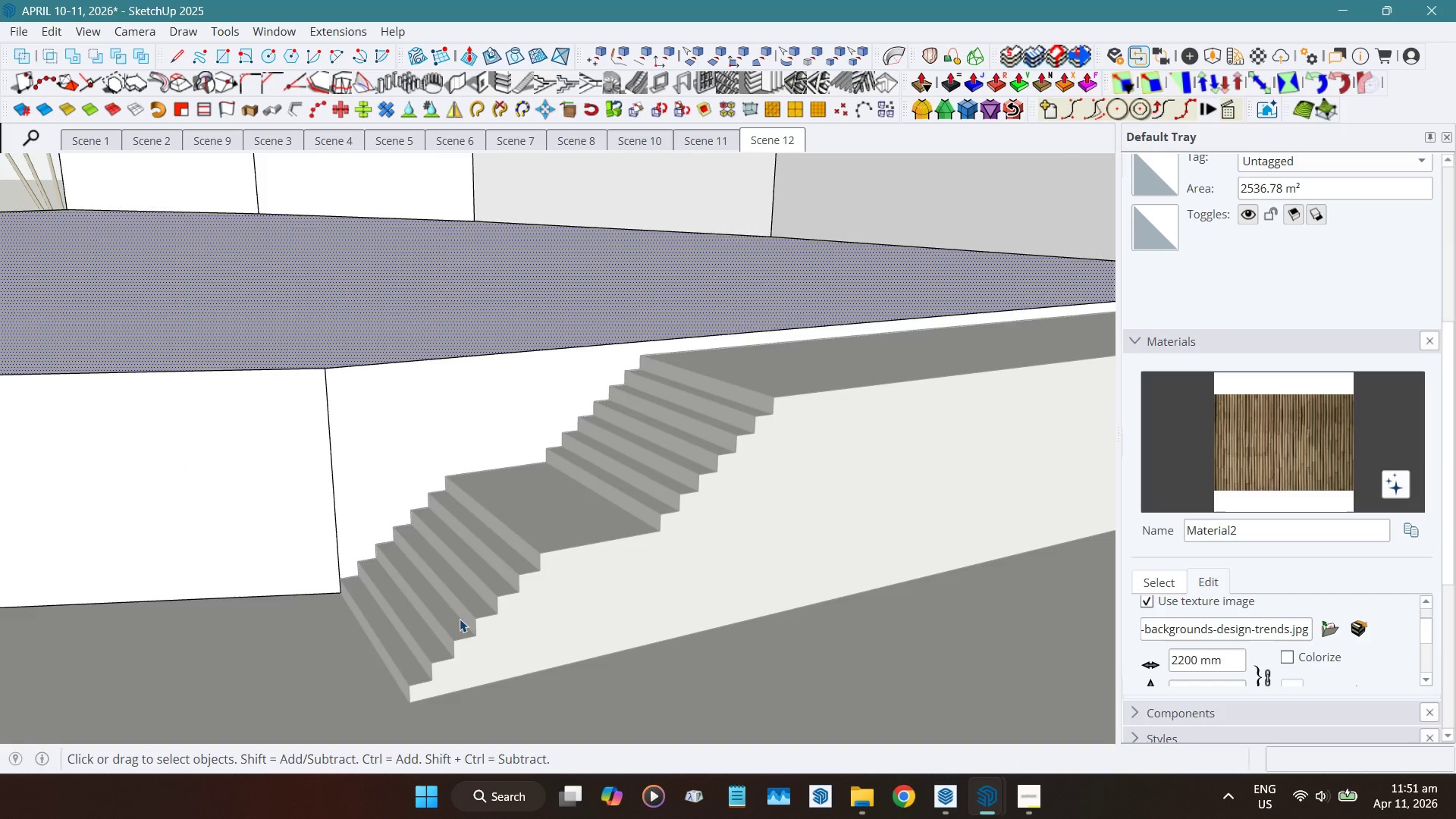 
scroll: coordinate [582, 384], scroll_direction: down, amount: 11.0
 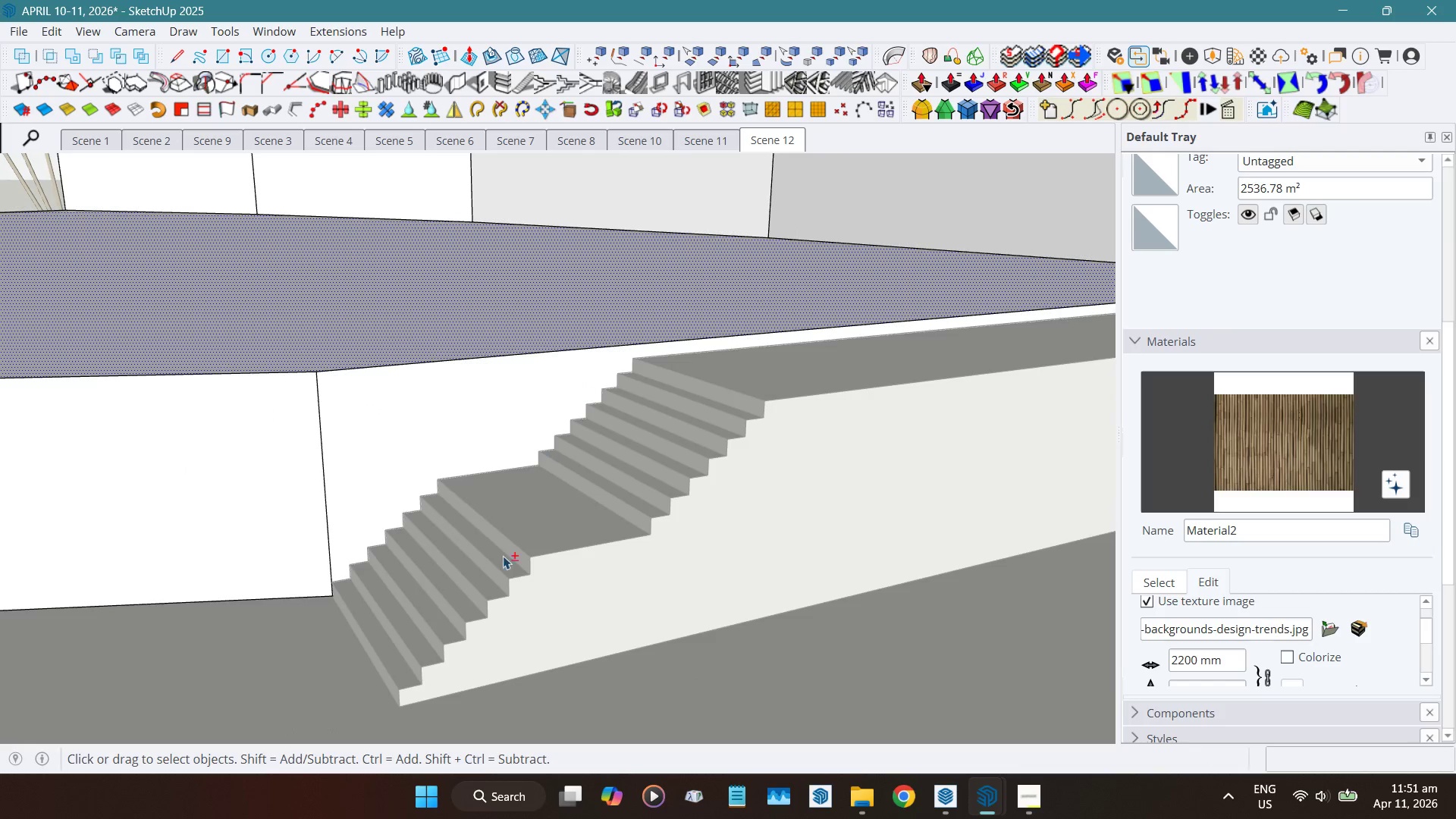 
key(Escape)
 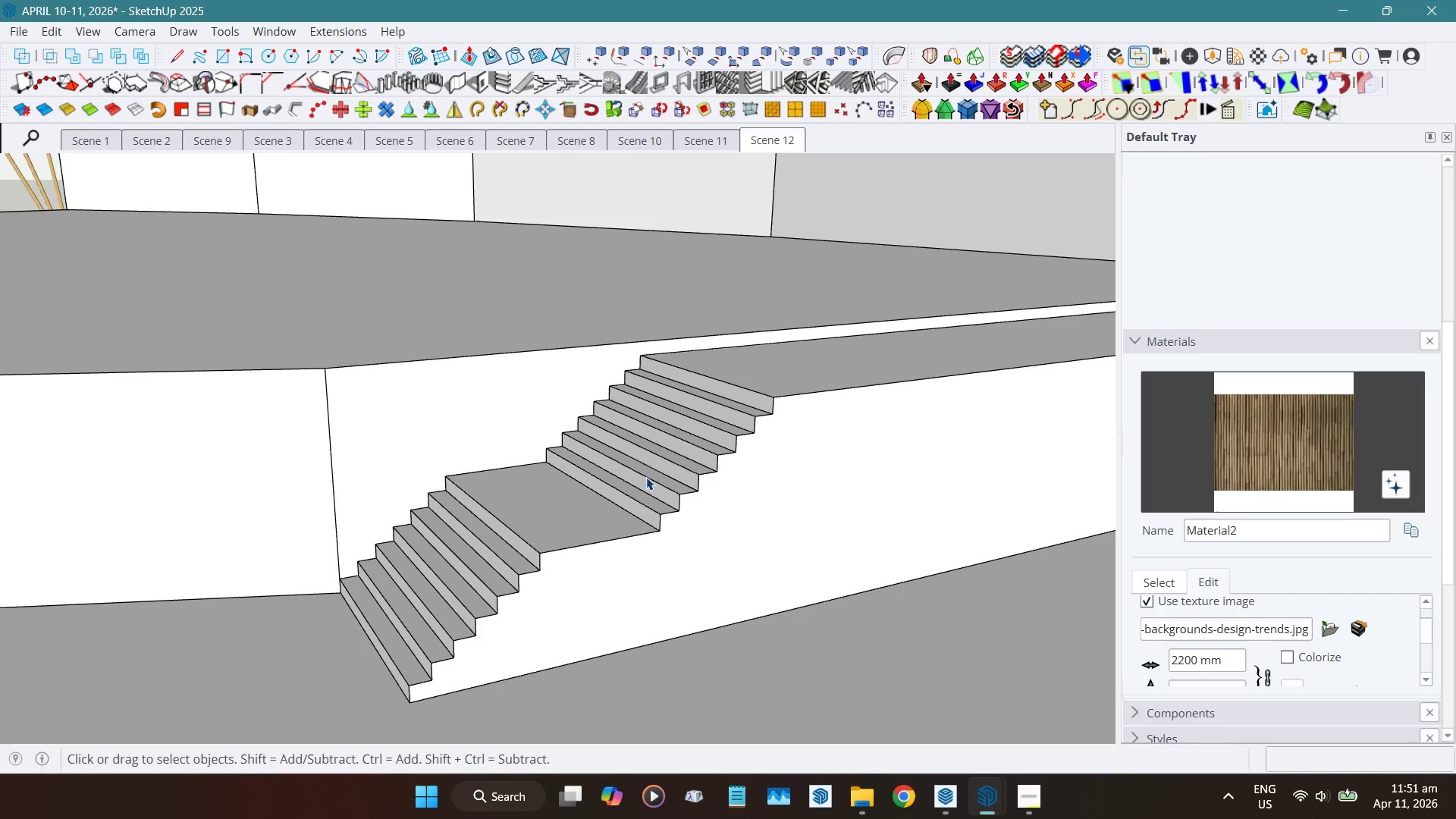 
wait(12.91)
 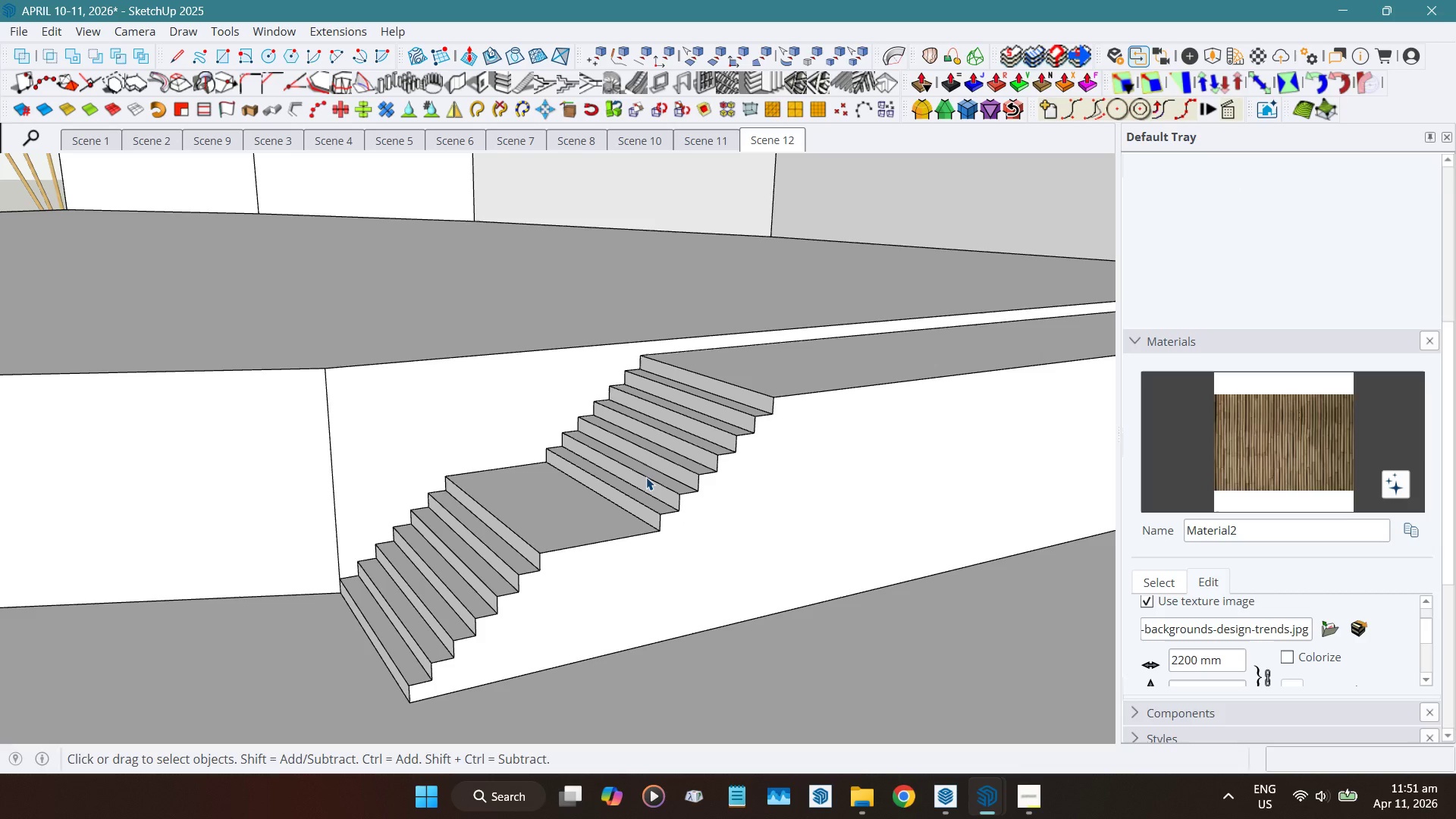 
left_click([668, 464])
 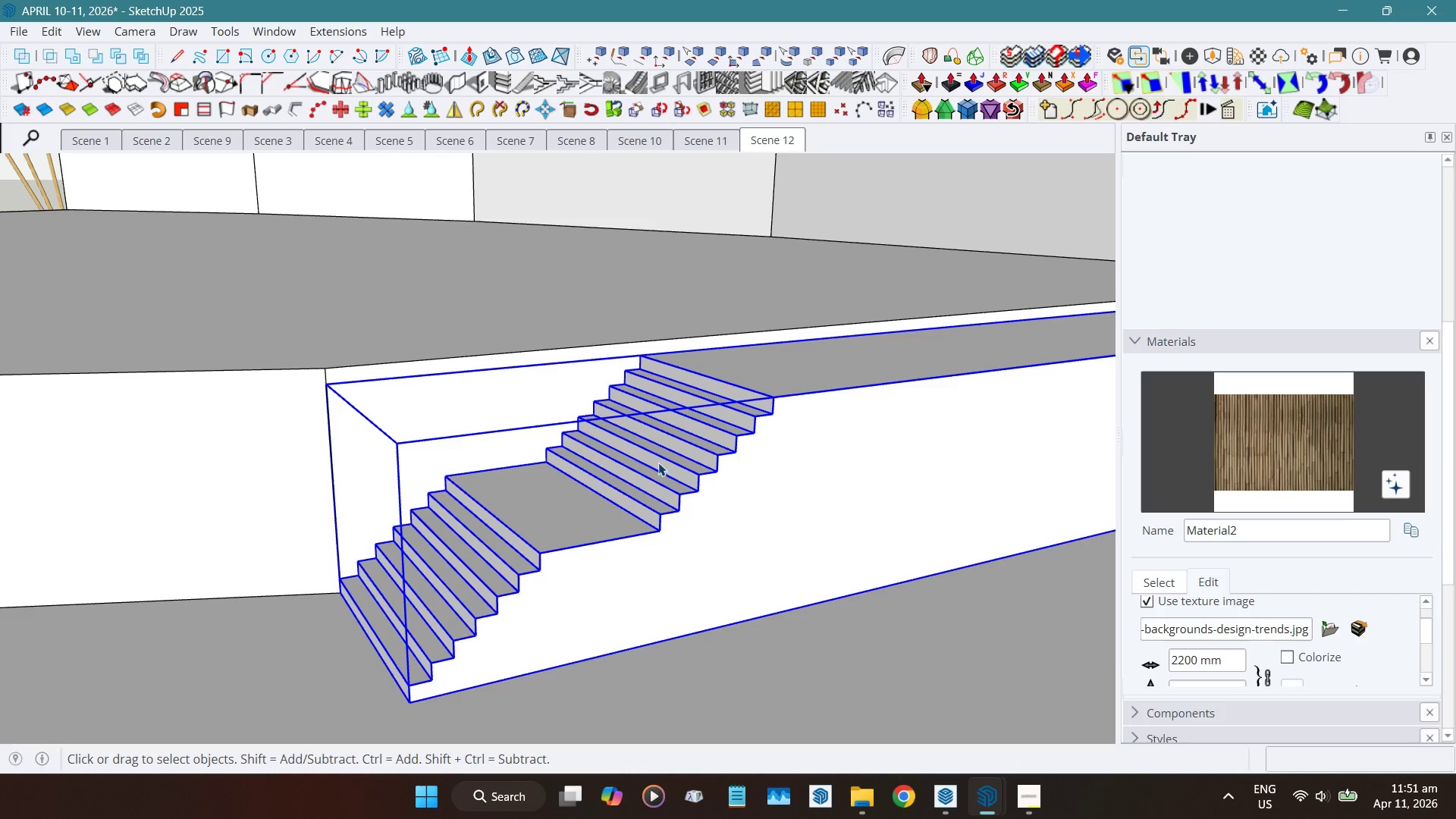 
scroll: coordinate [634, 417], scroll_direction: up, amount: 9.0
 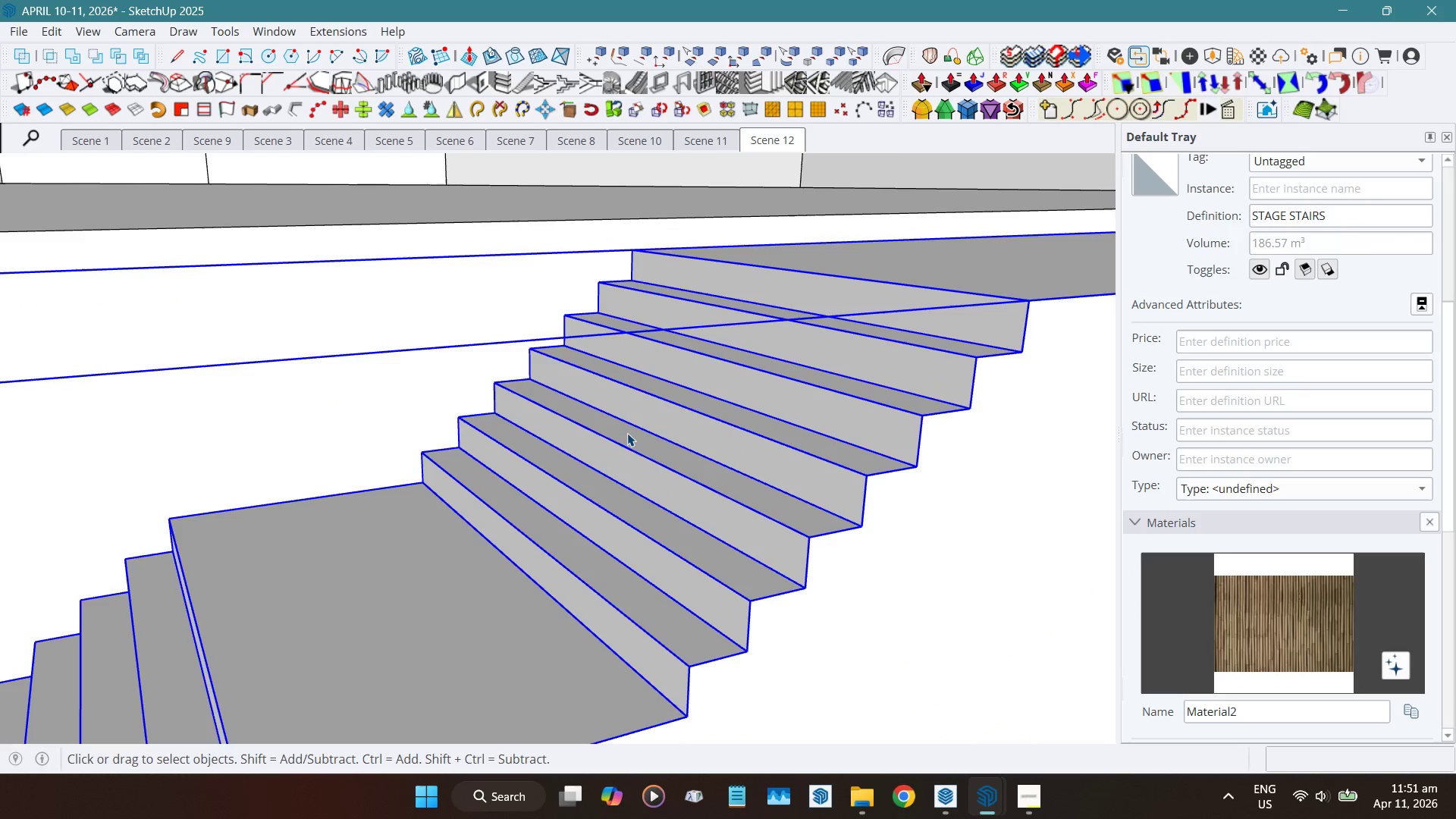 
double_click([627, 433])
 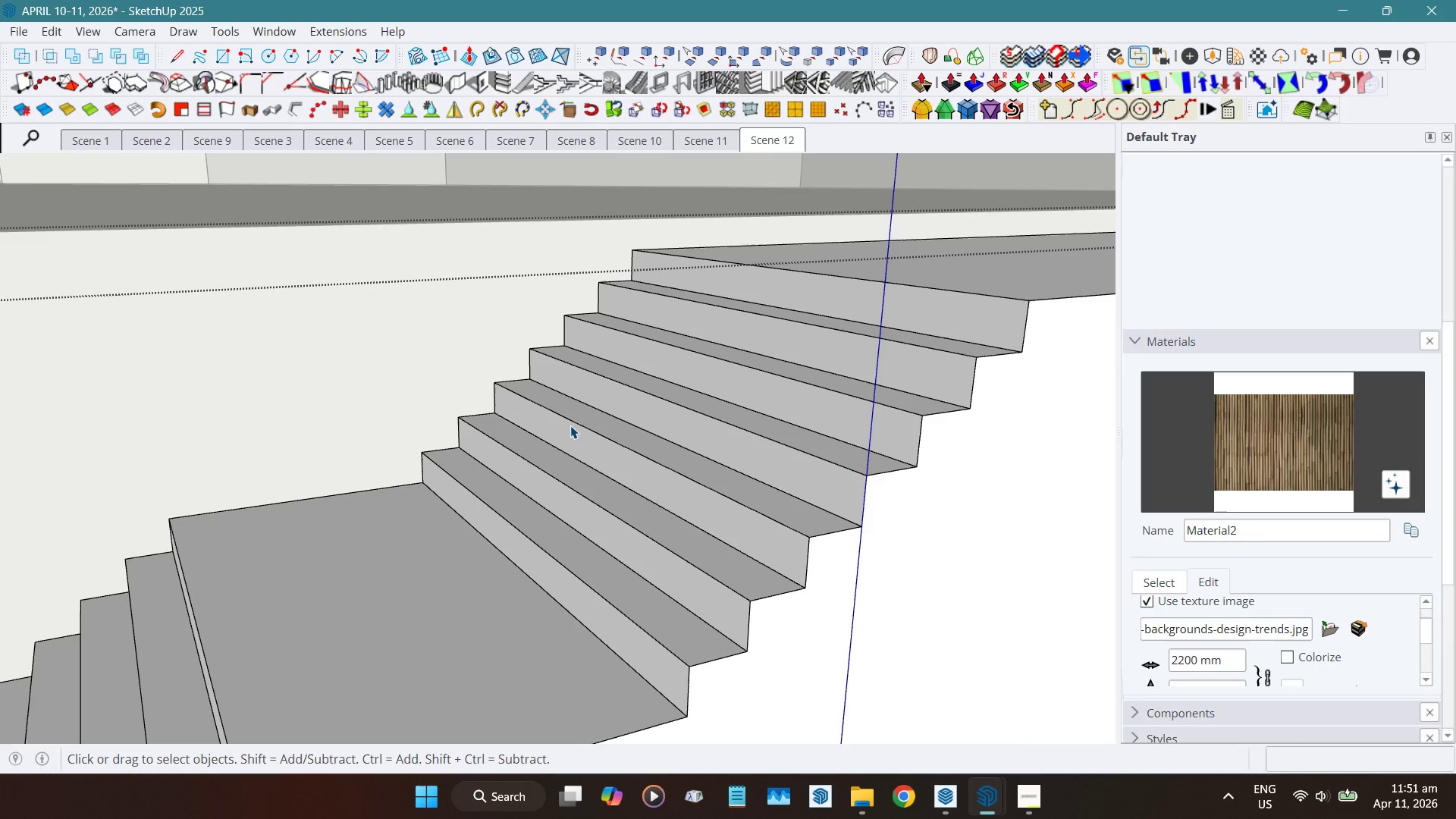 
key(Escape)
 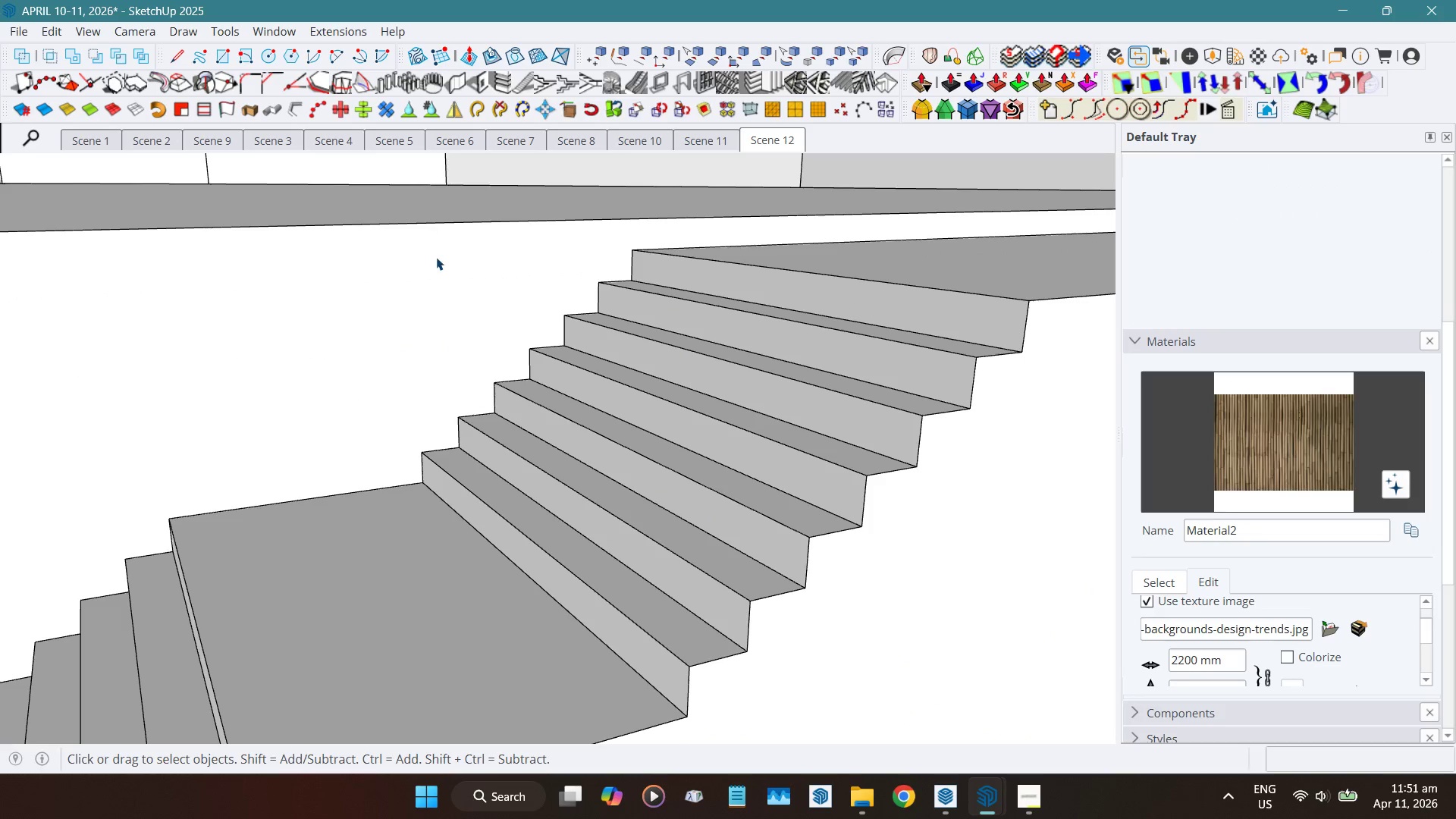 
left_click([436, 253])
 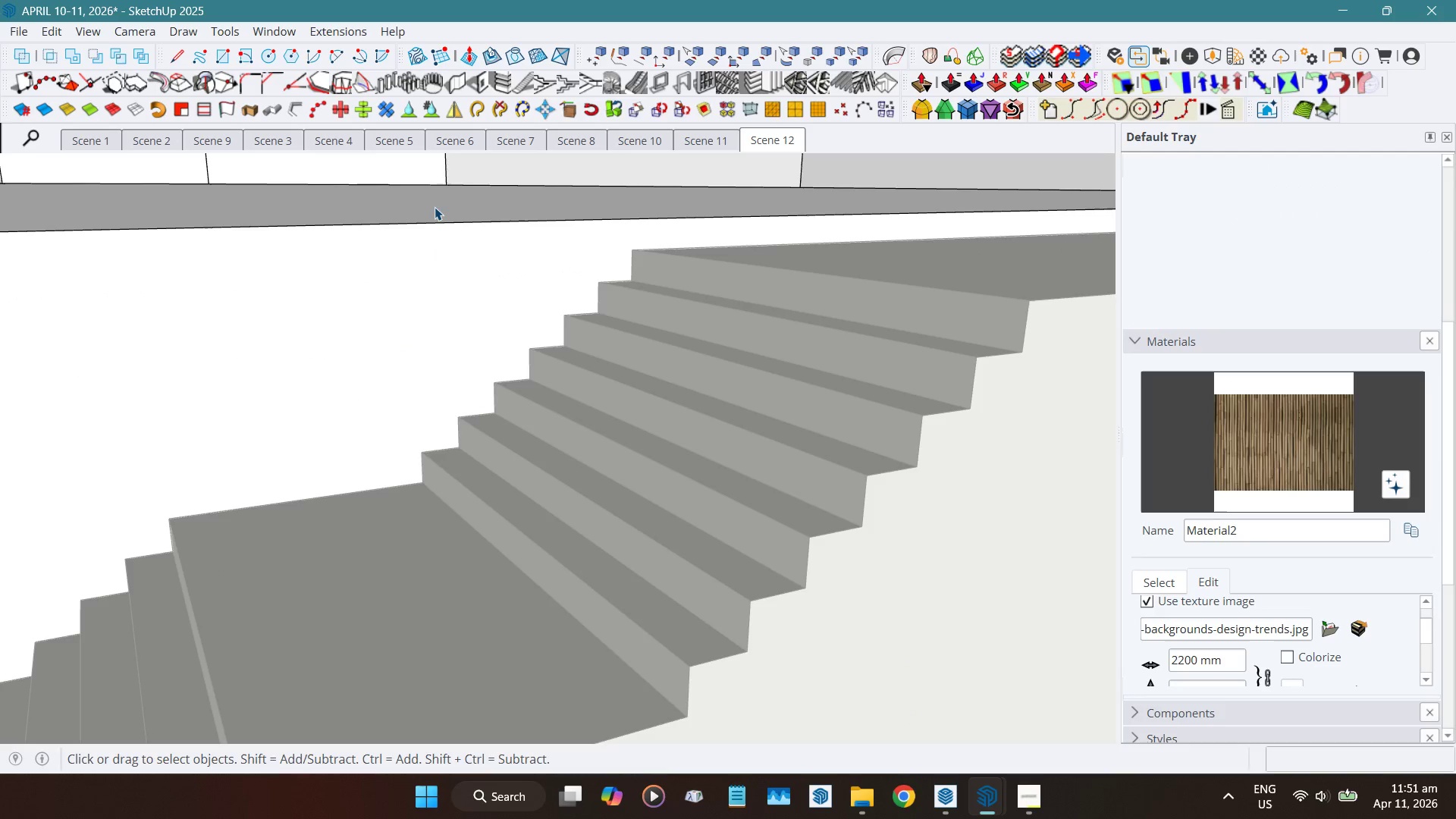 
left_click([435, 207])
 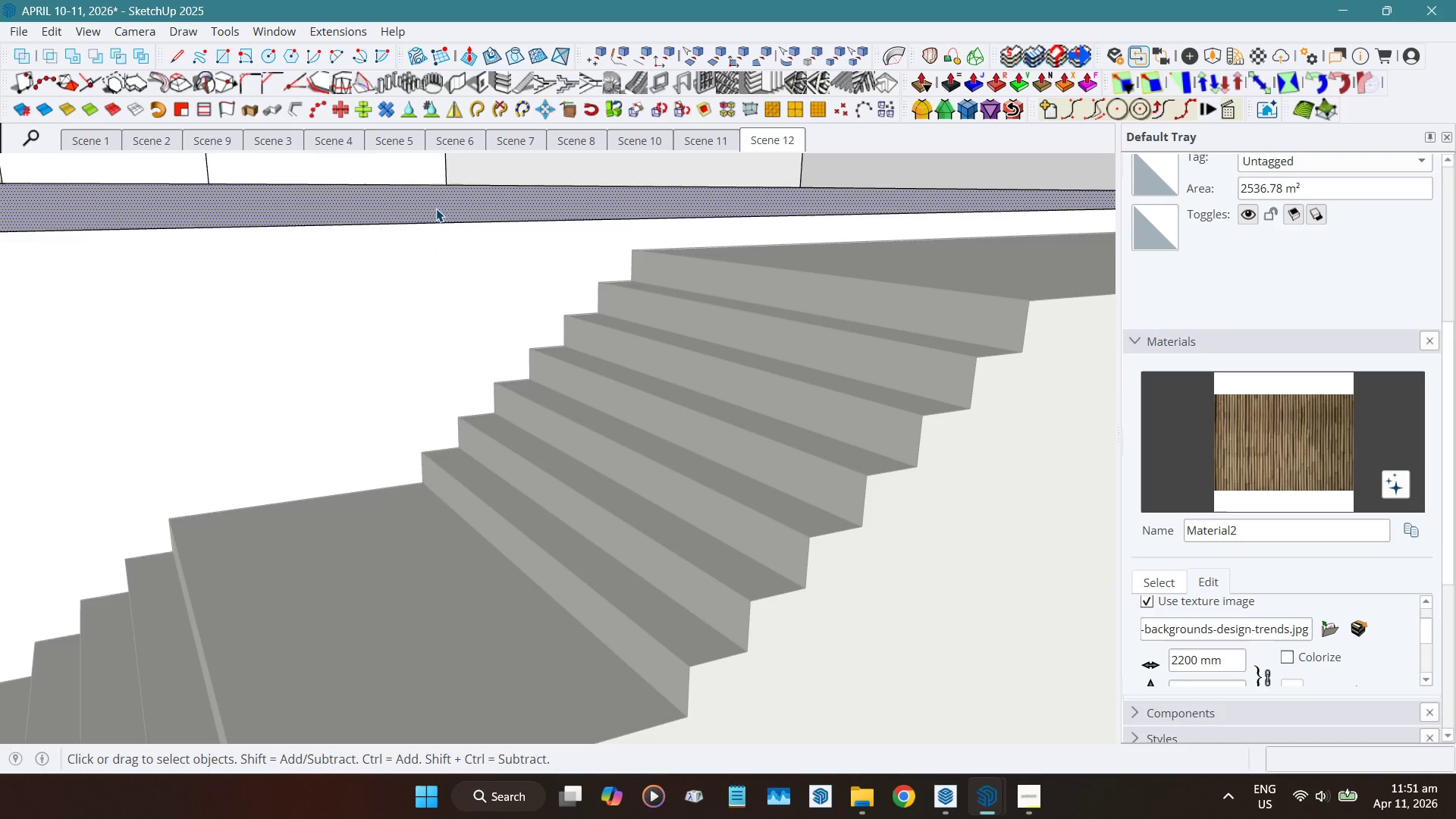 
key(Shift+ShiftLeft)
 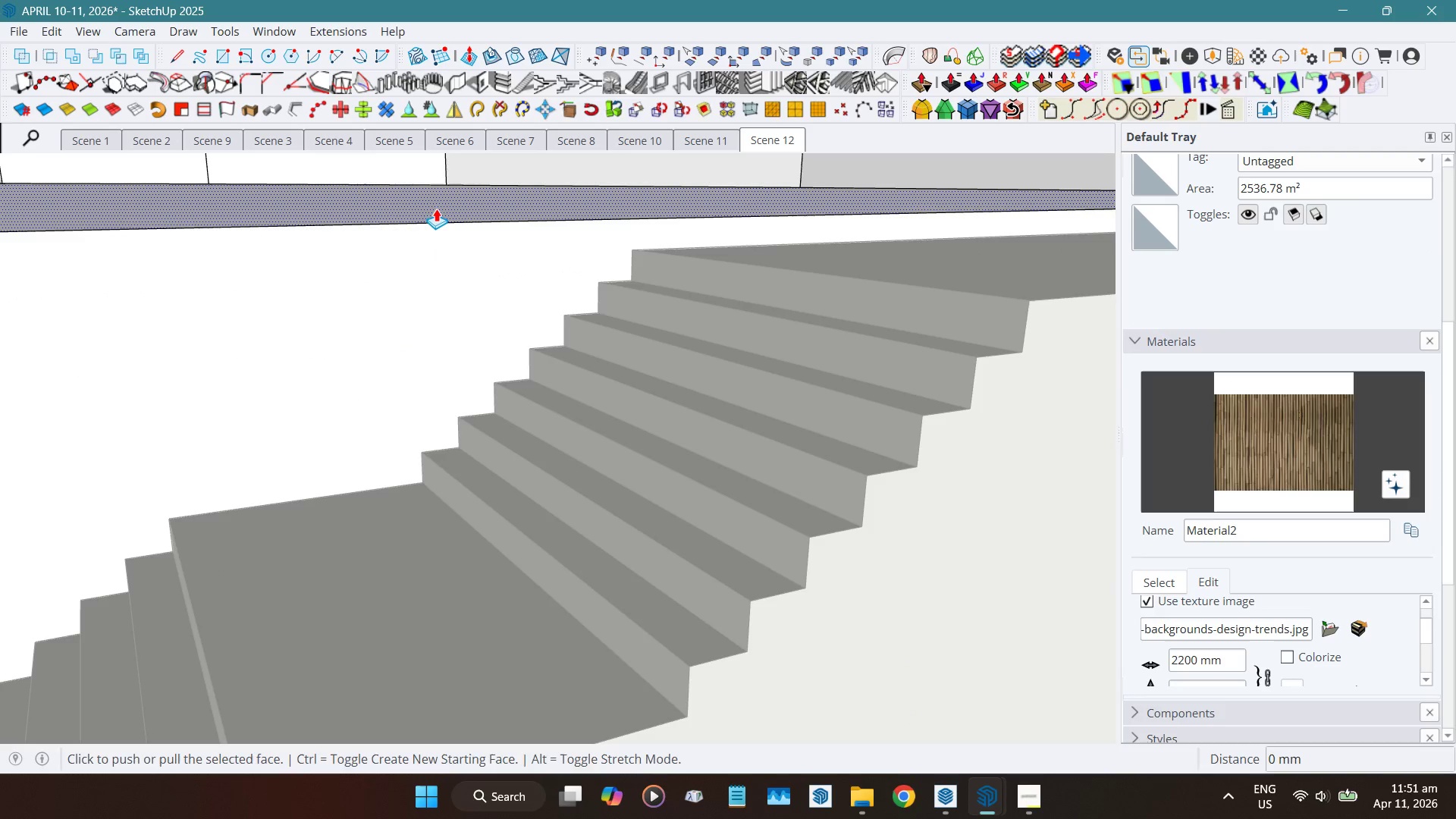 
key(Shift+D)
 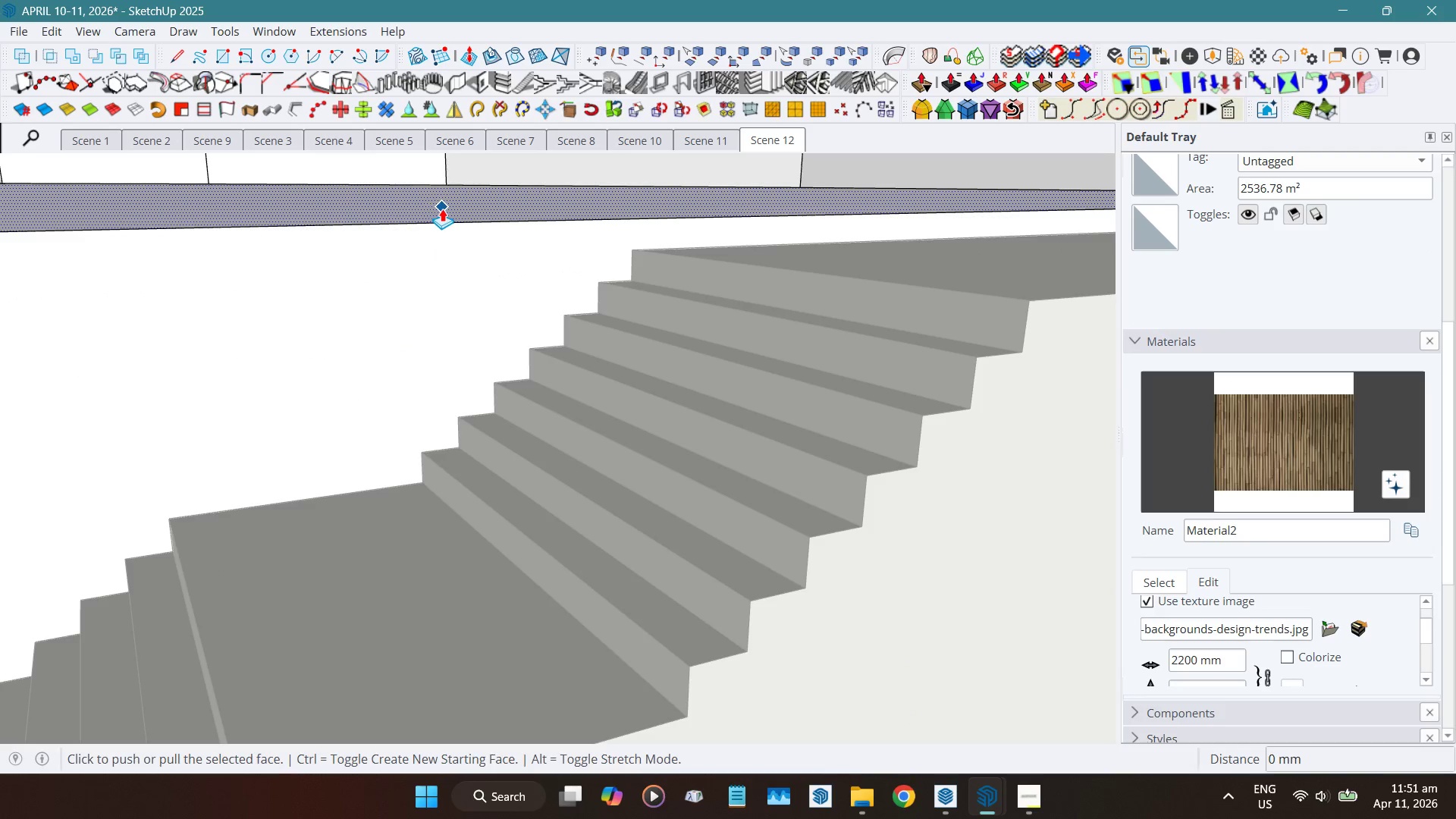 
left_click_drag(start_coordinate=[442, 209], to_coordinate=[473, 431])
 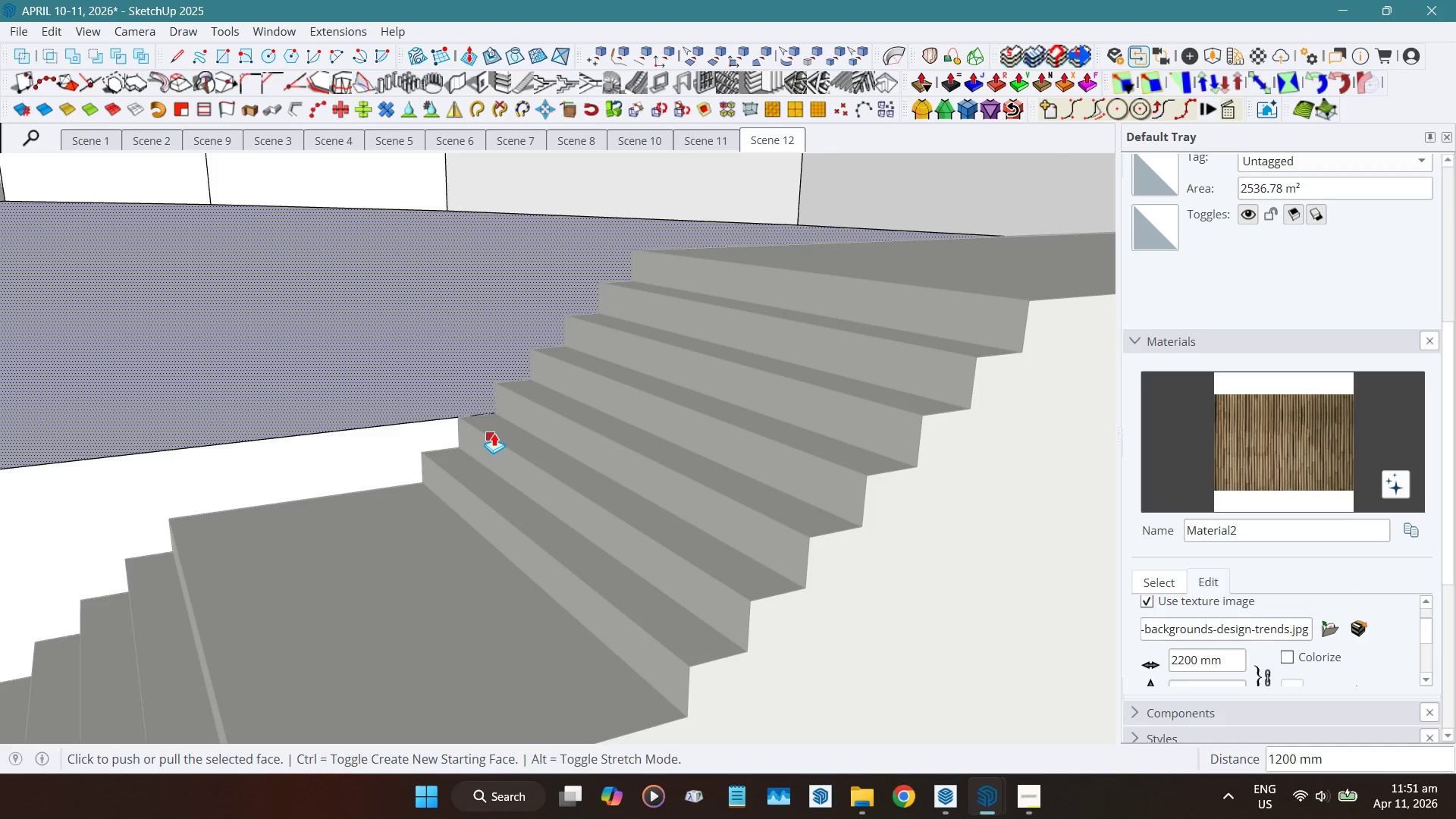 
left_click_drag(start_coordinate=[419, 410], to_coordinate=[523, 401])
 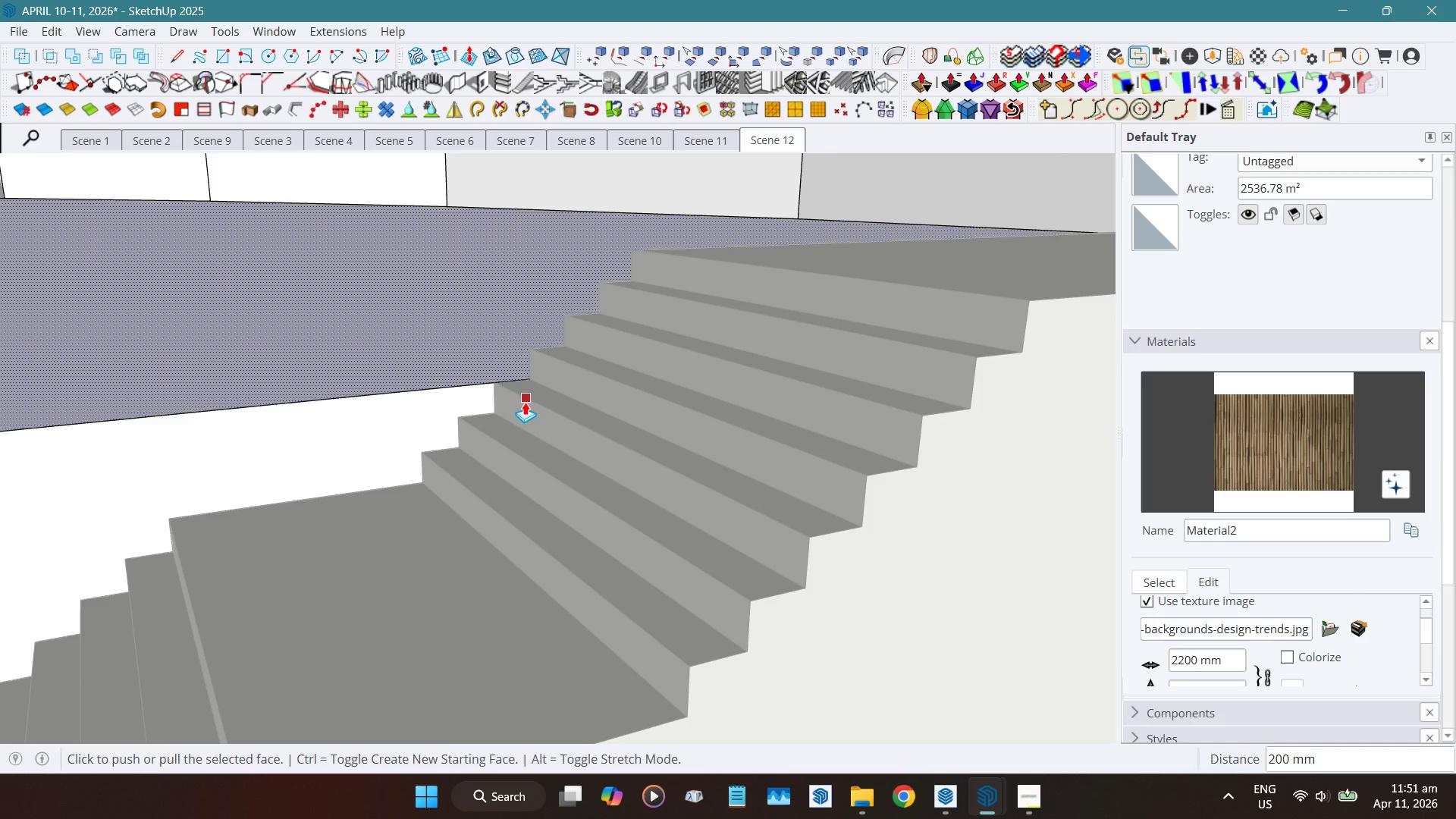 
key(Space)
 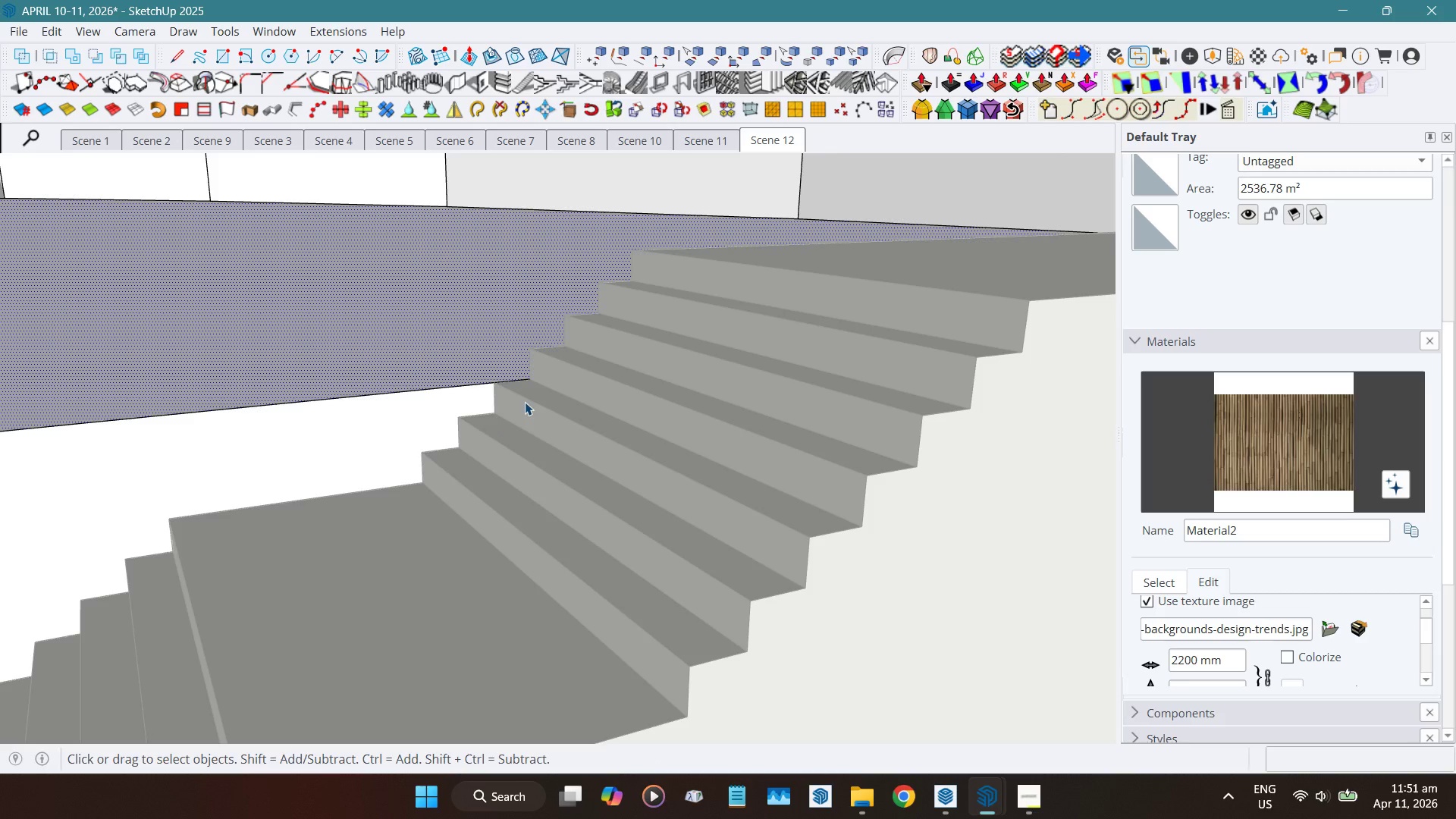 
key(Escape)
 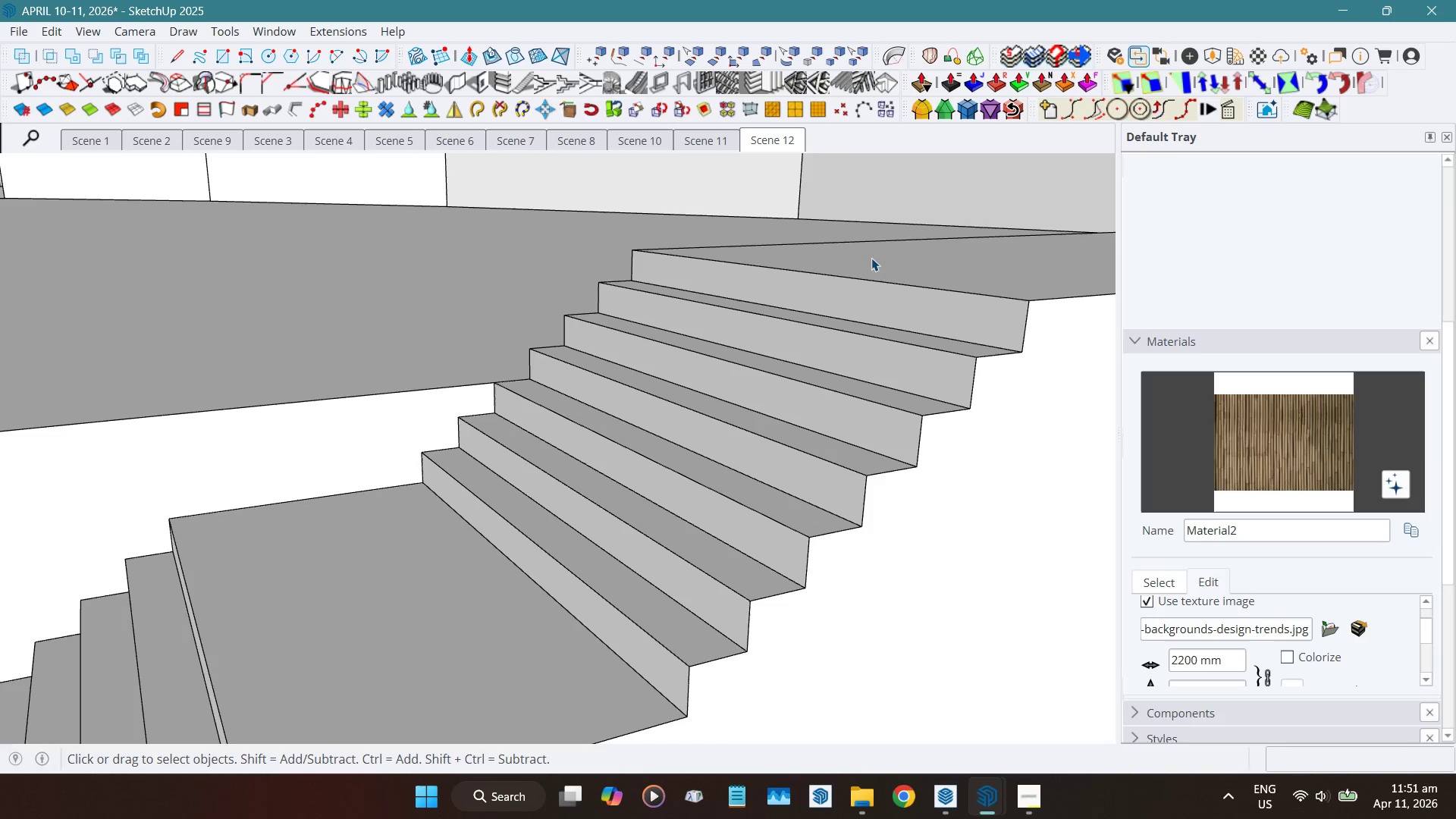 
hold_key(key=ShiftLeft, duration=1.38)
 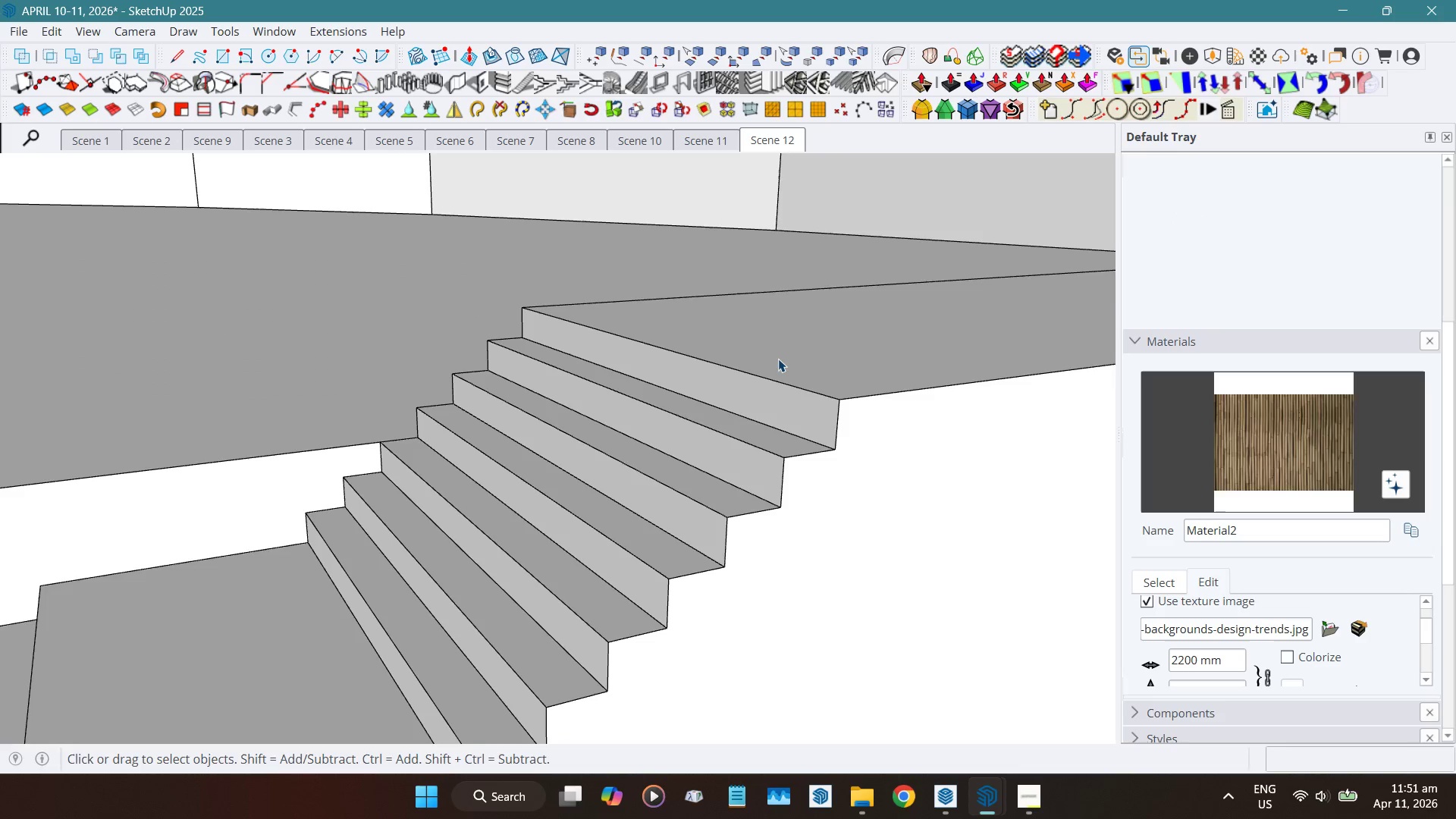 
left_click([778, 359])
 